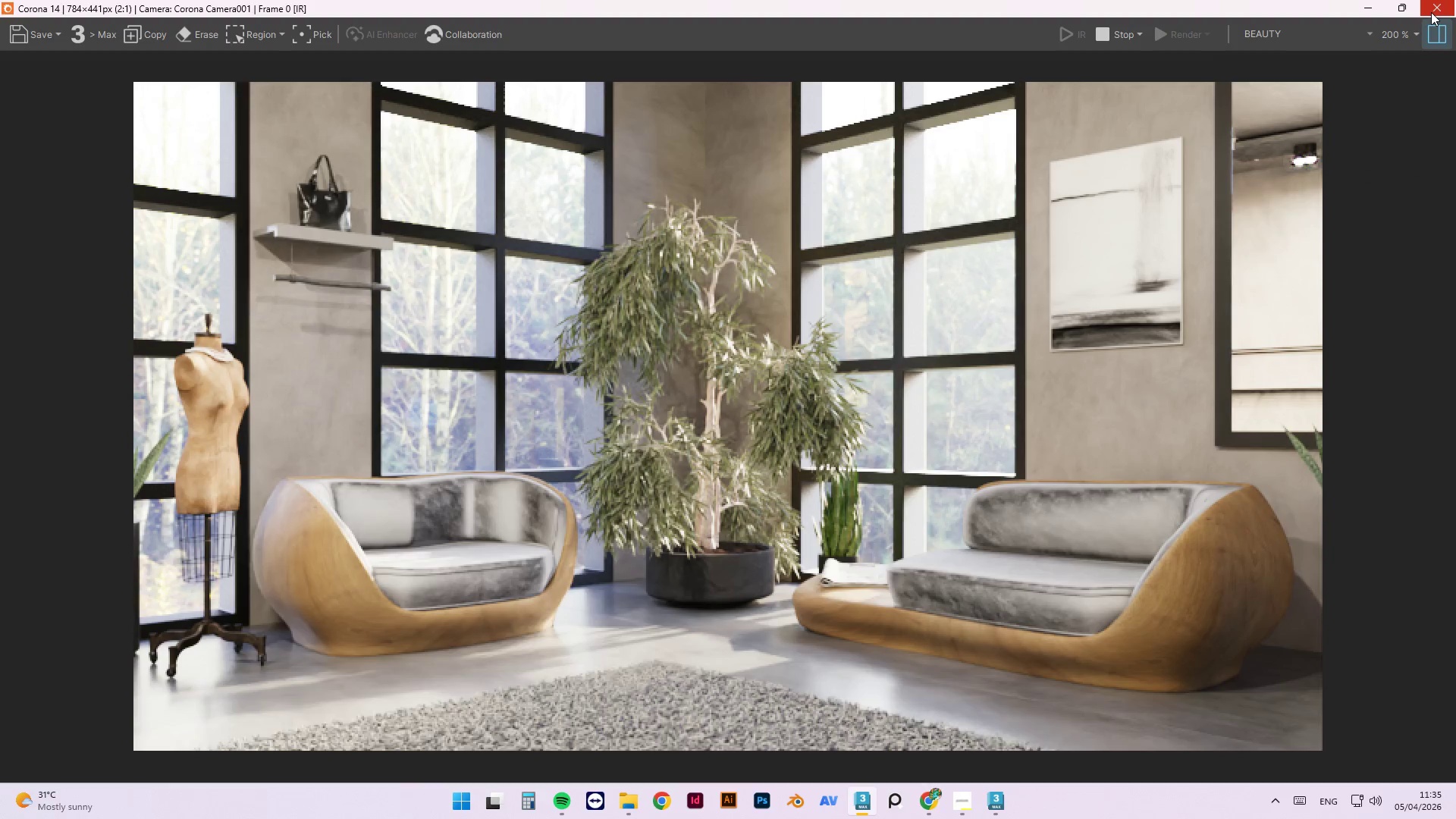 
wait(6.03)
 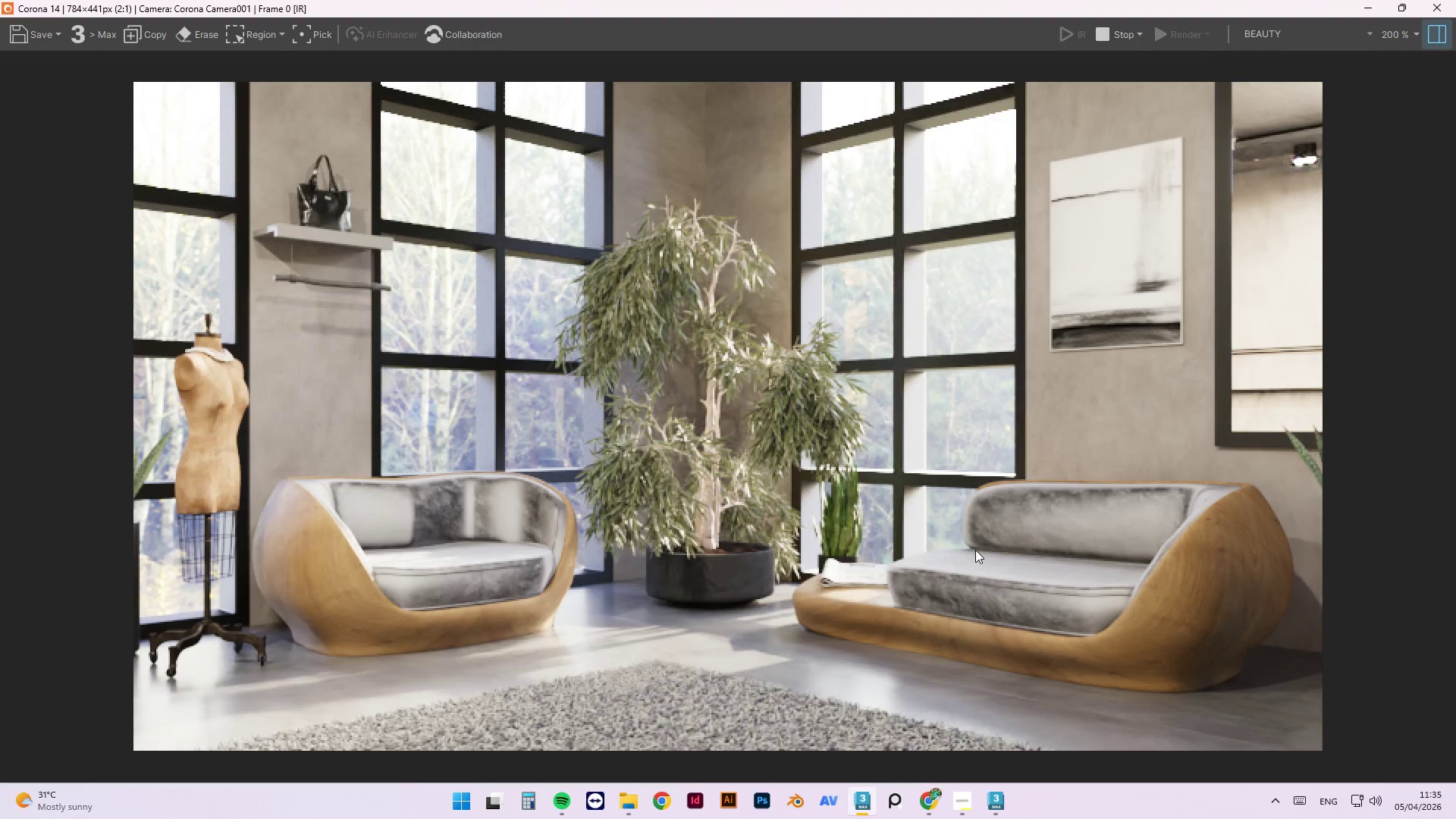 
left_click([1436, 7])
 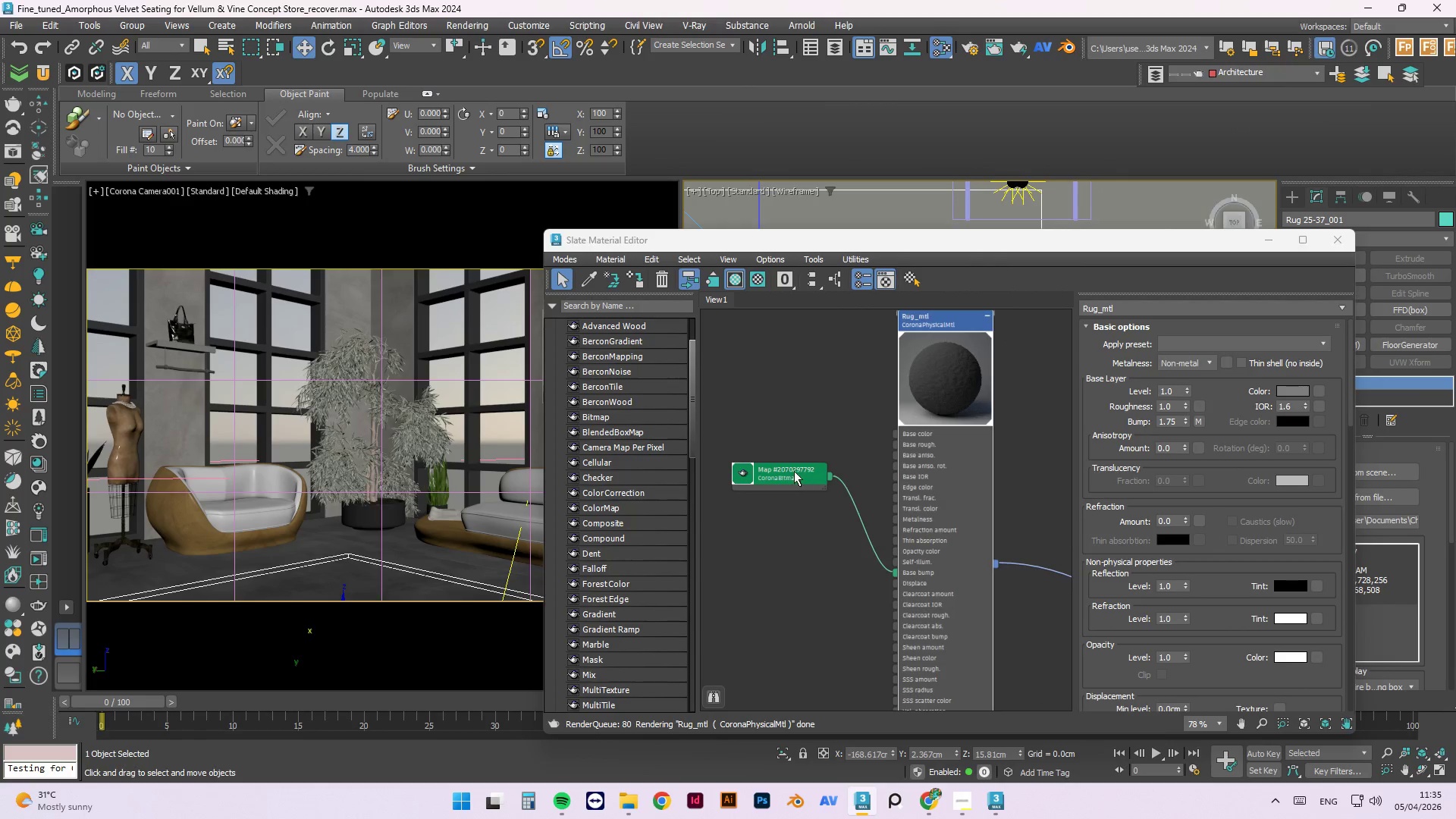 
wait(5.64)
 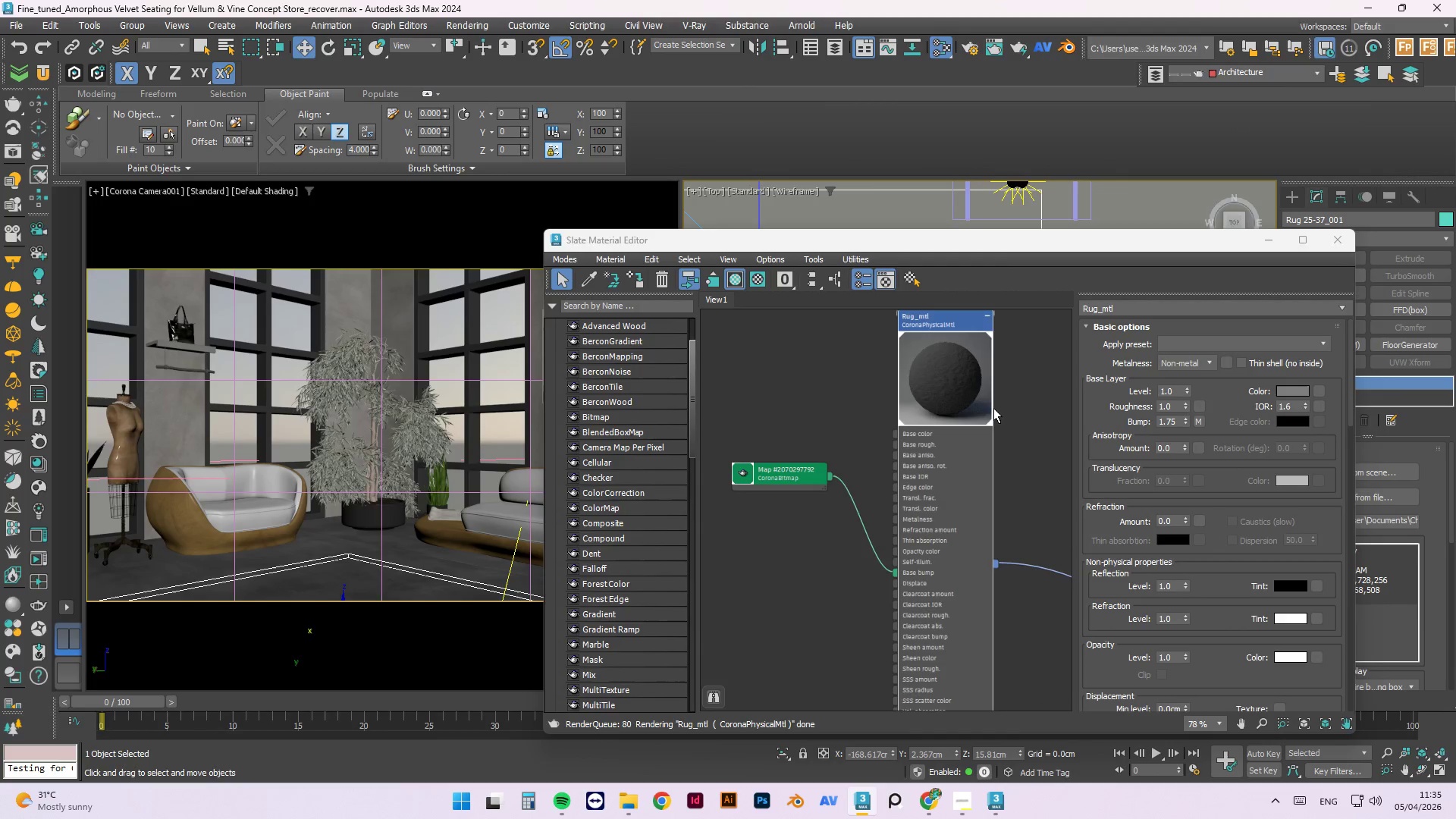 
double_click([745, 471])
 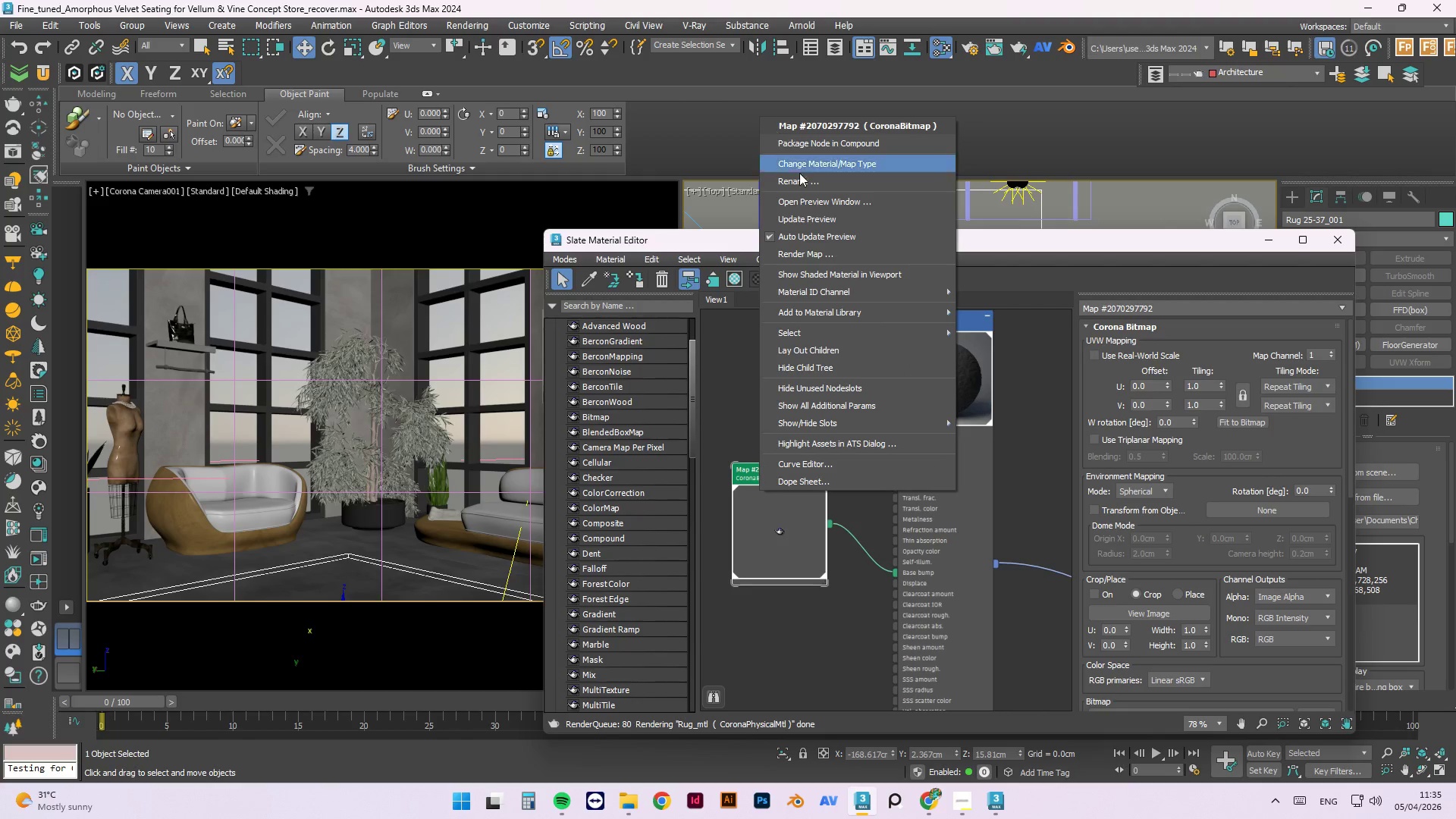 
left_click([835, 219])
 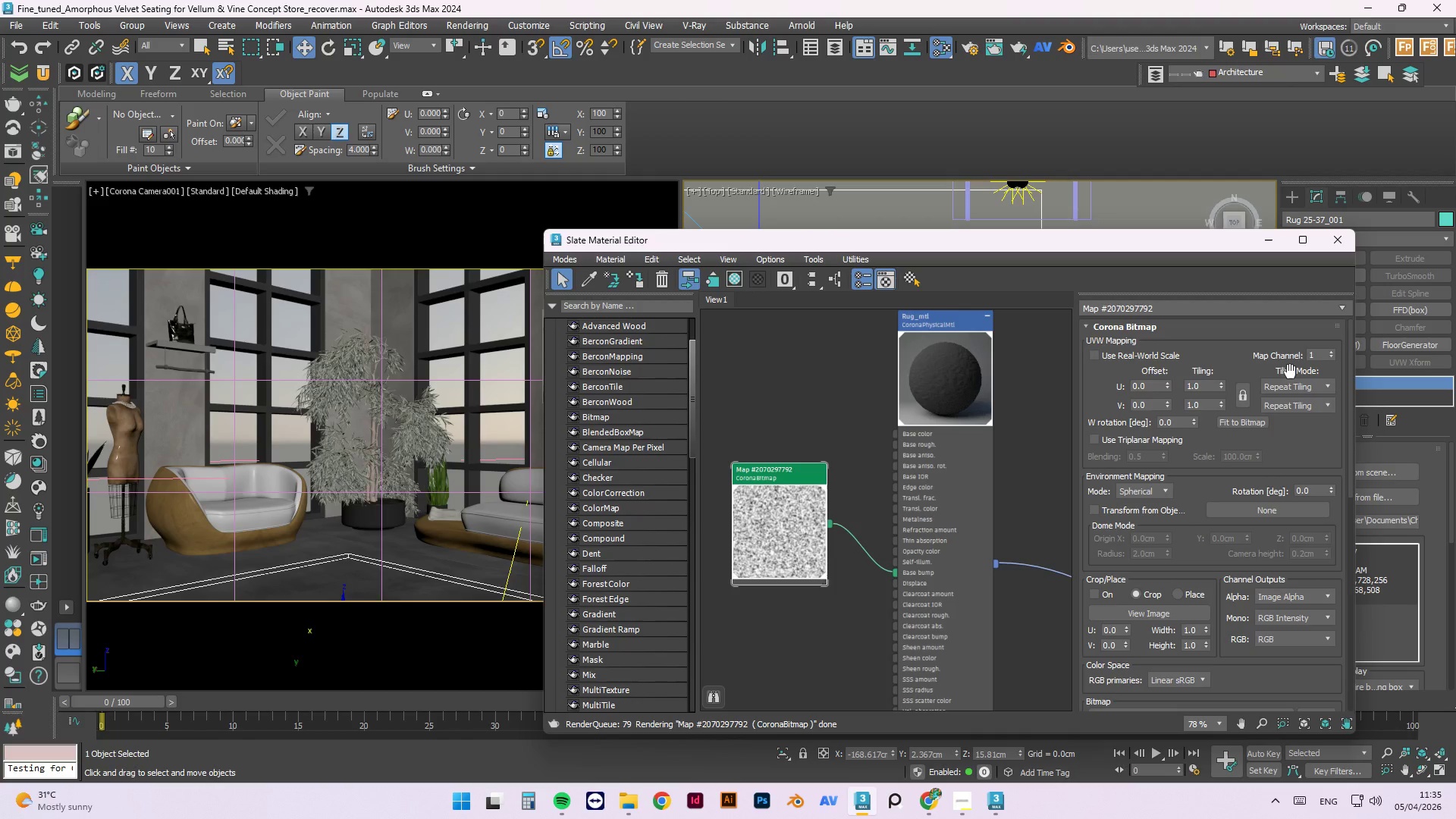 
left_click([1275, 246])
 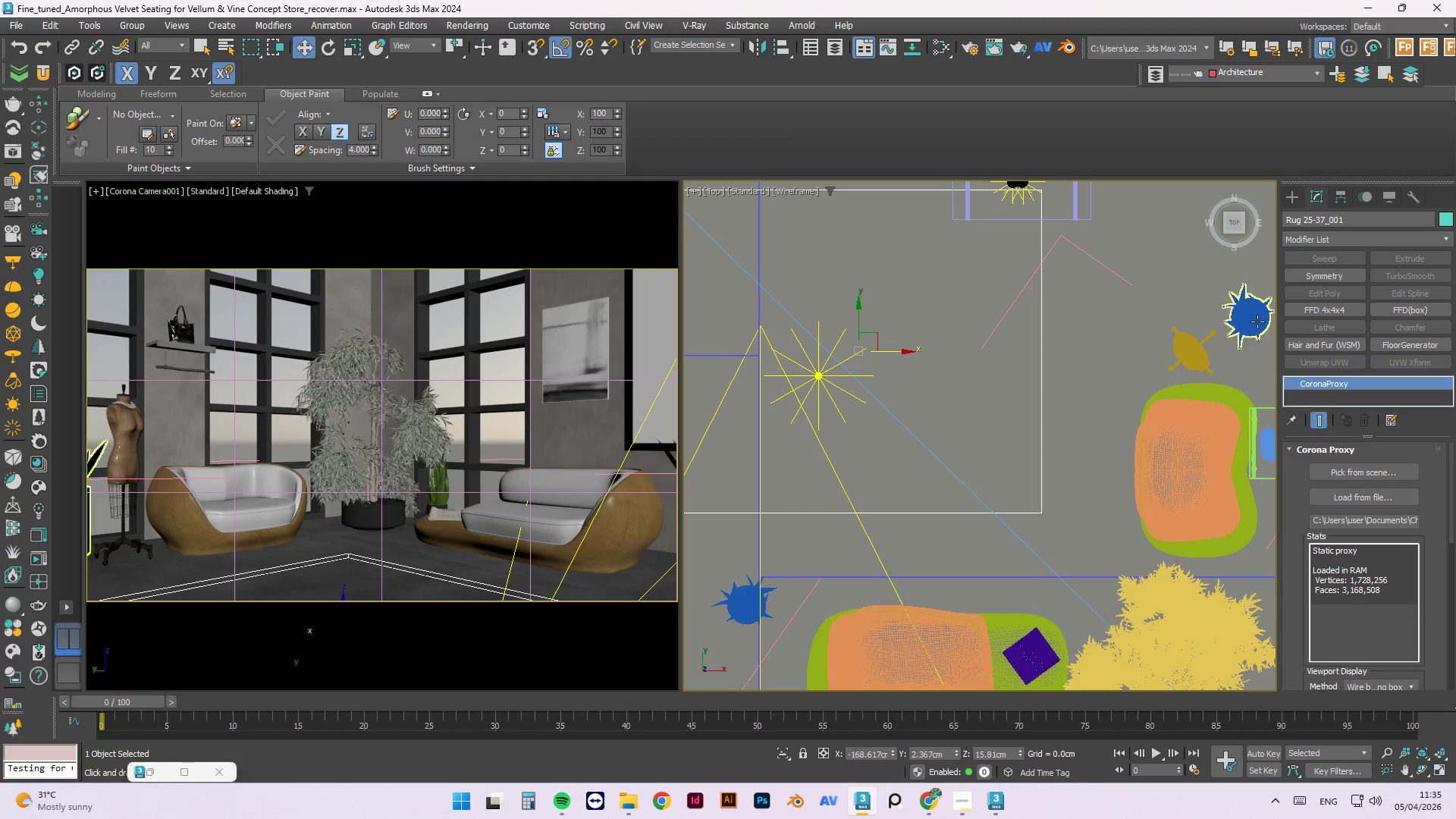 
scroll: coordinate [977, 479], scroll_direction: down, amount: 4.0
 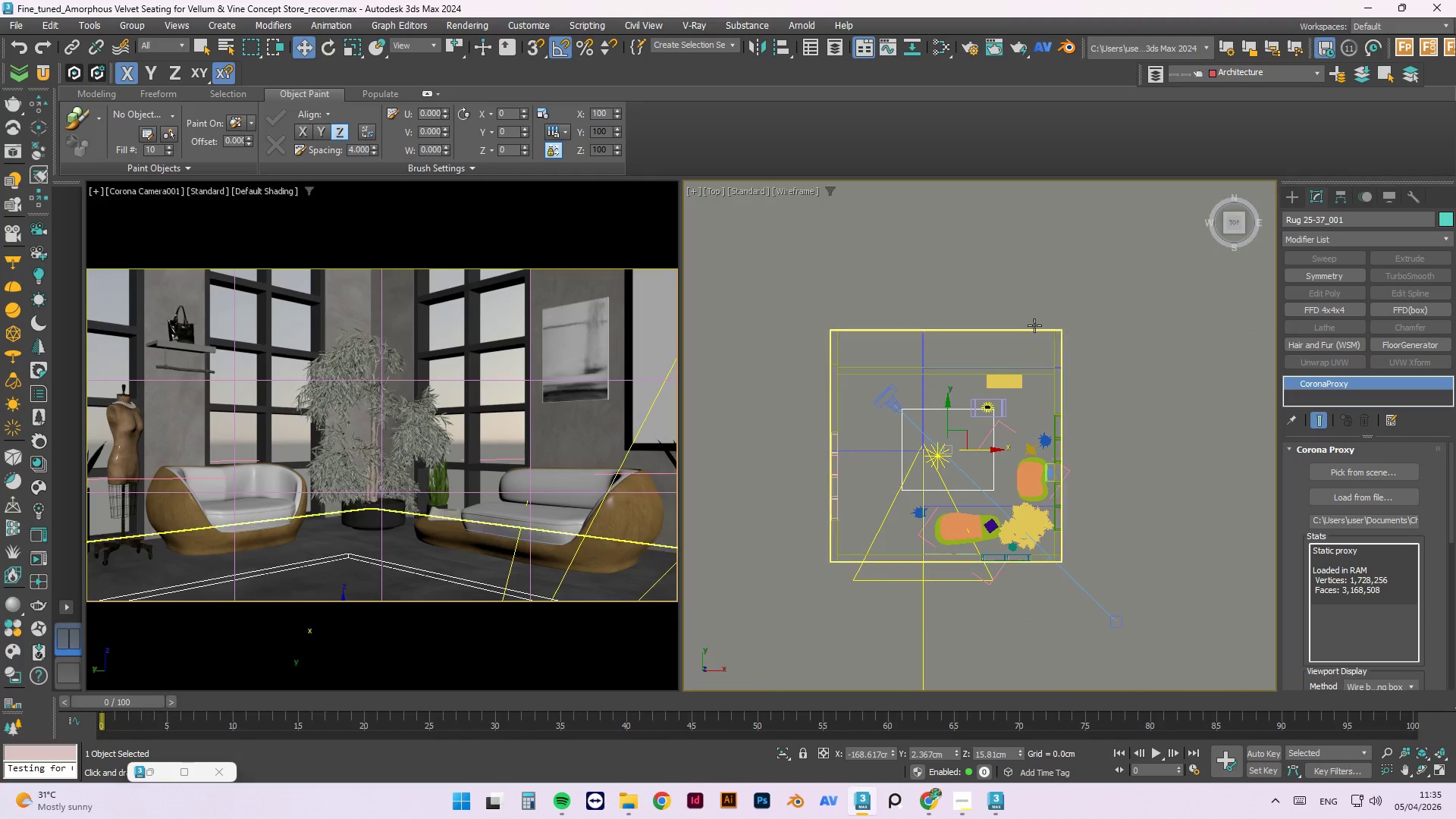 
scroll: coordinate [1013, 351], scroll_direction: up, amount: 3.0
 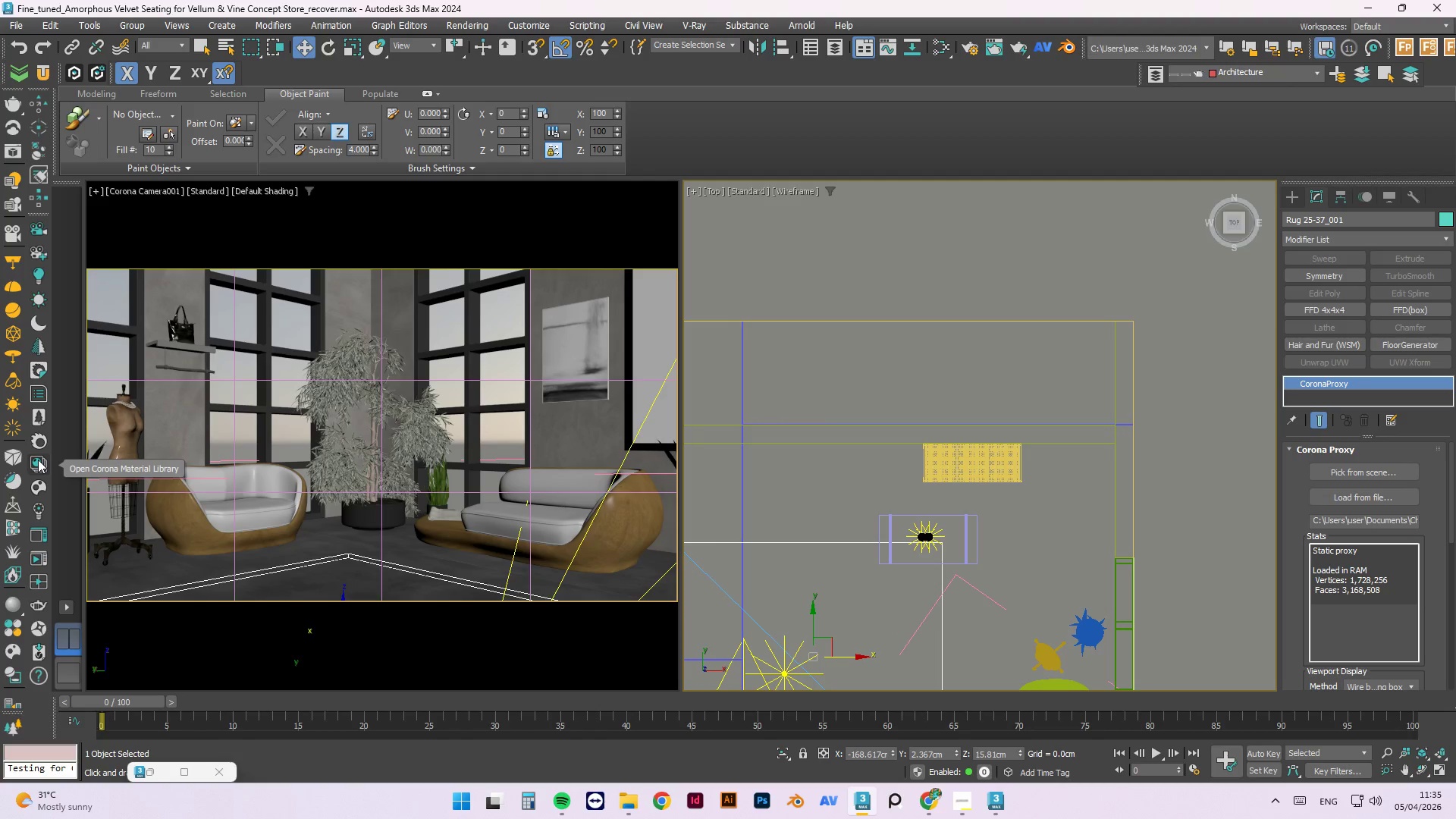 
wait(5.64)
 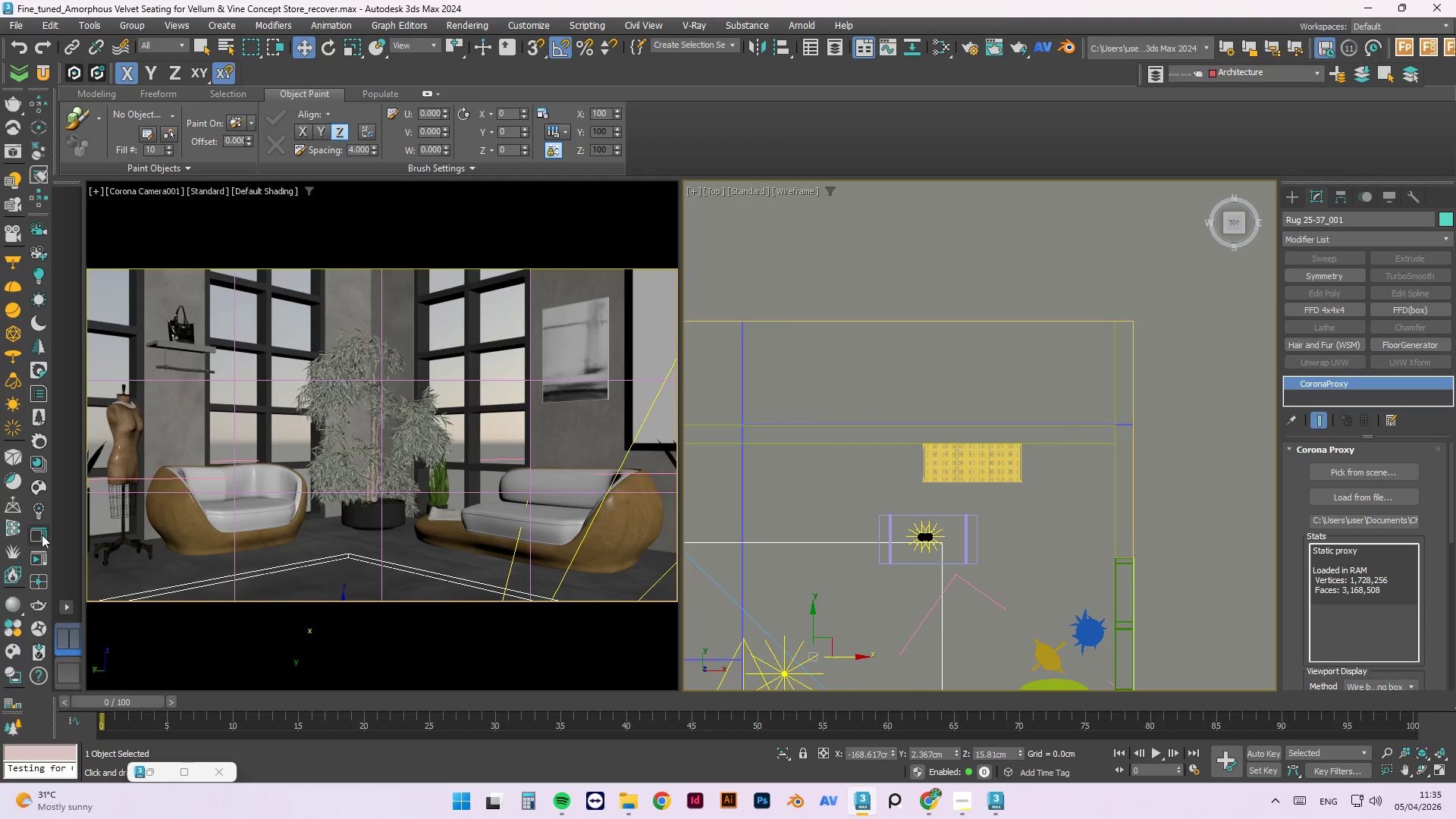 
left_click([40, 485])
 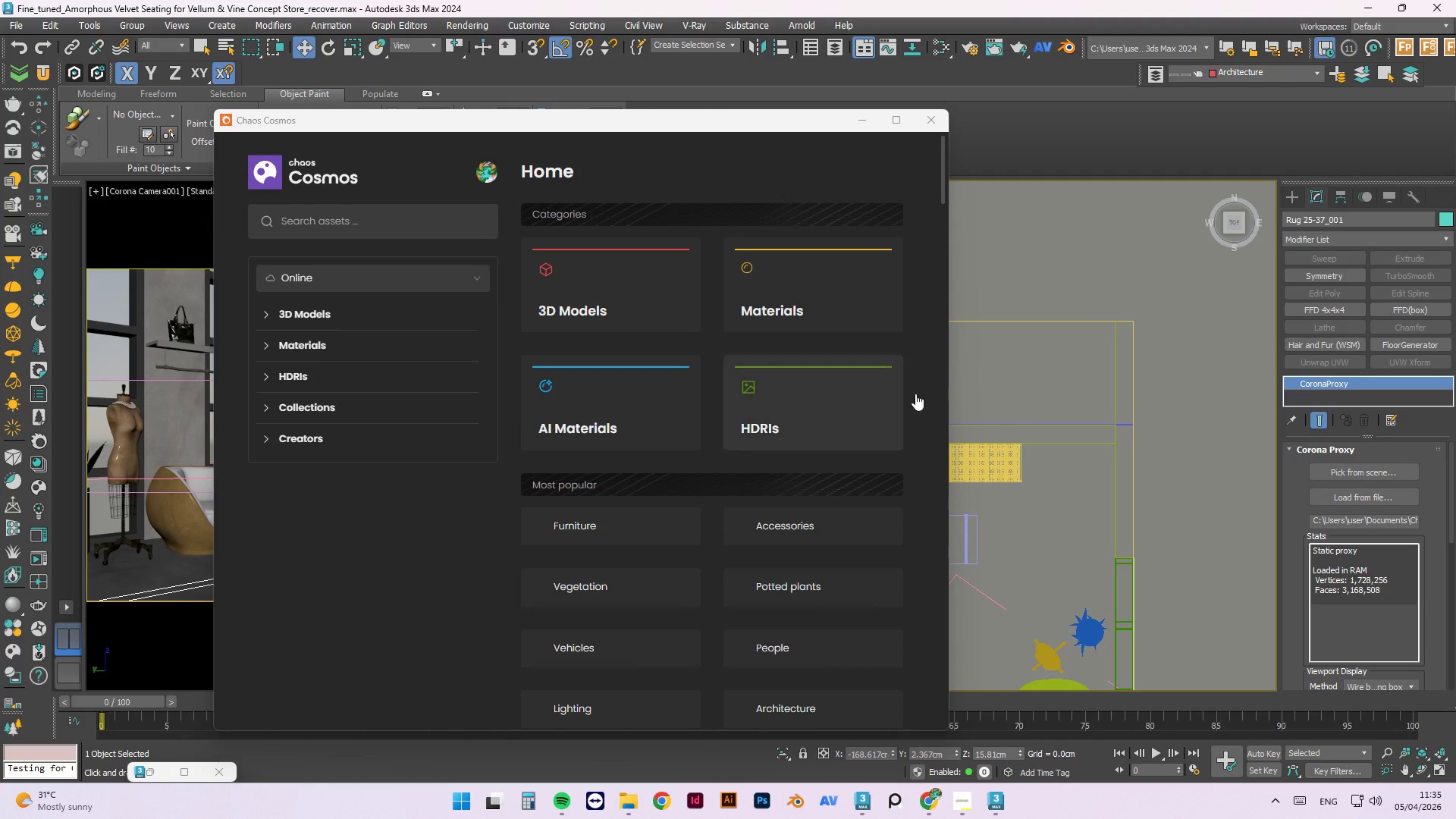 
left_click([347, 317])
 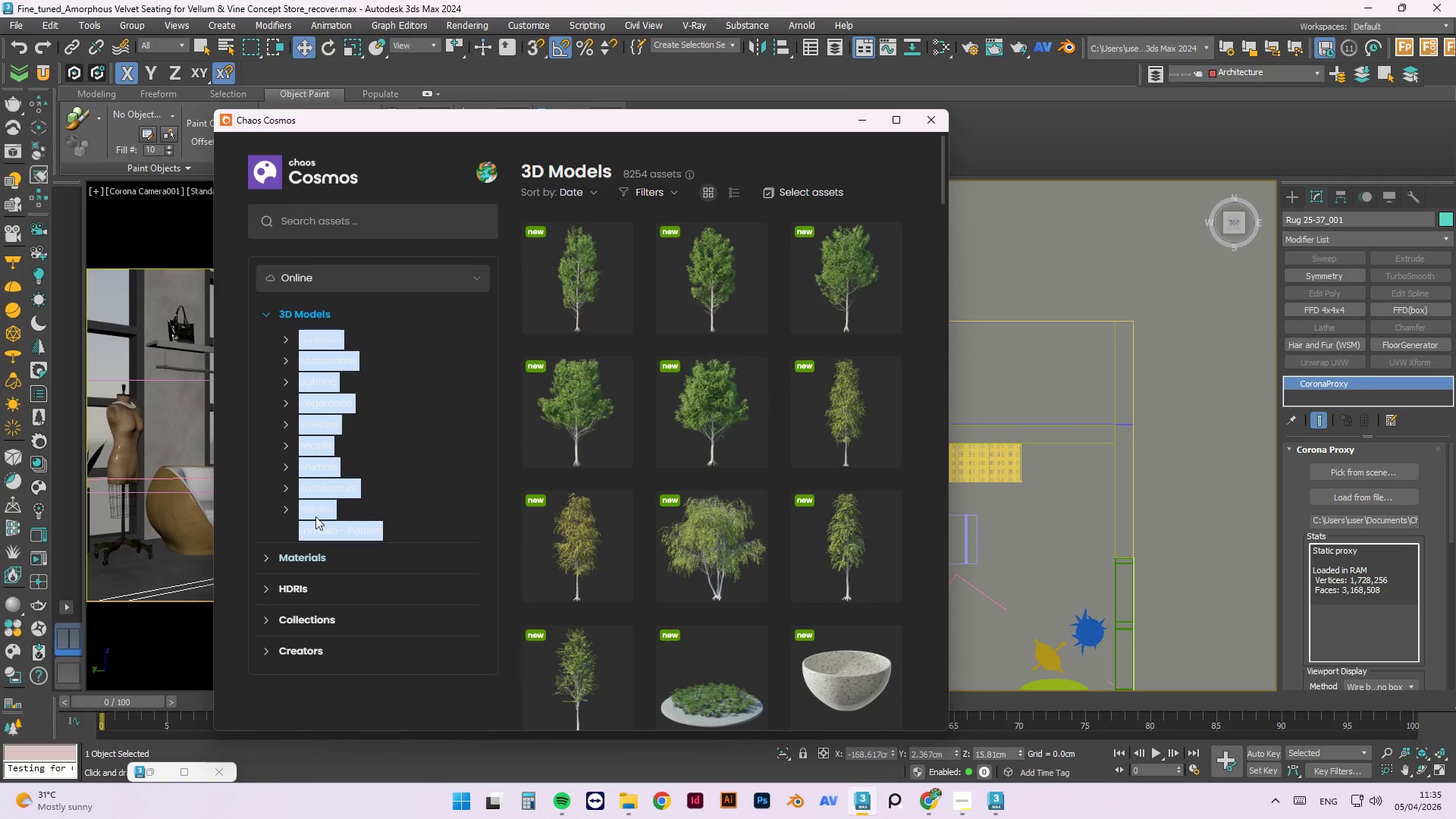 
left_click([250, 485])
 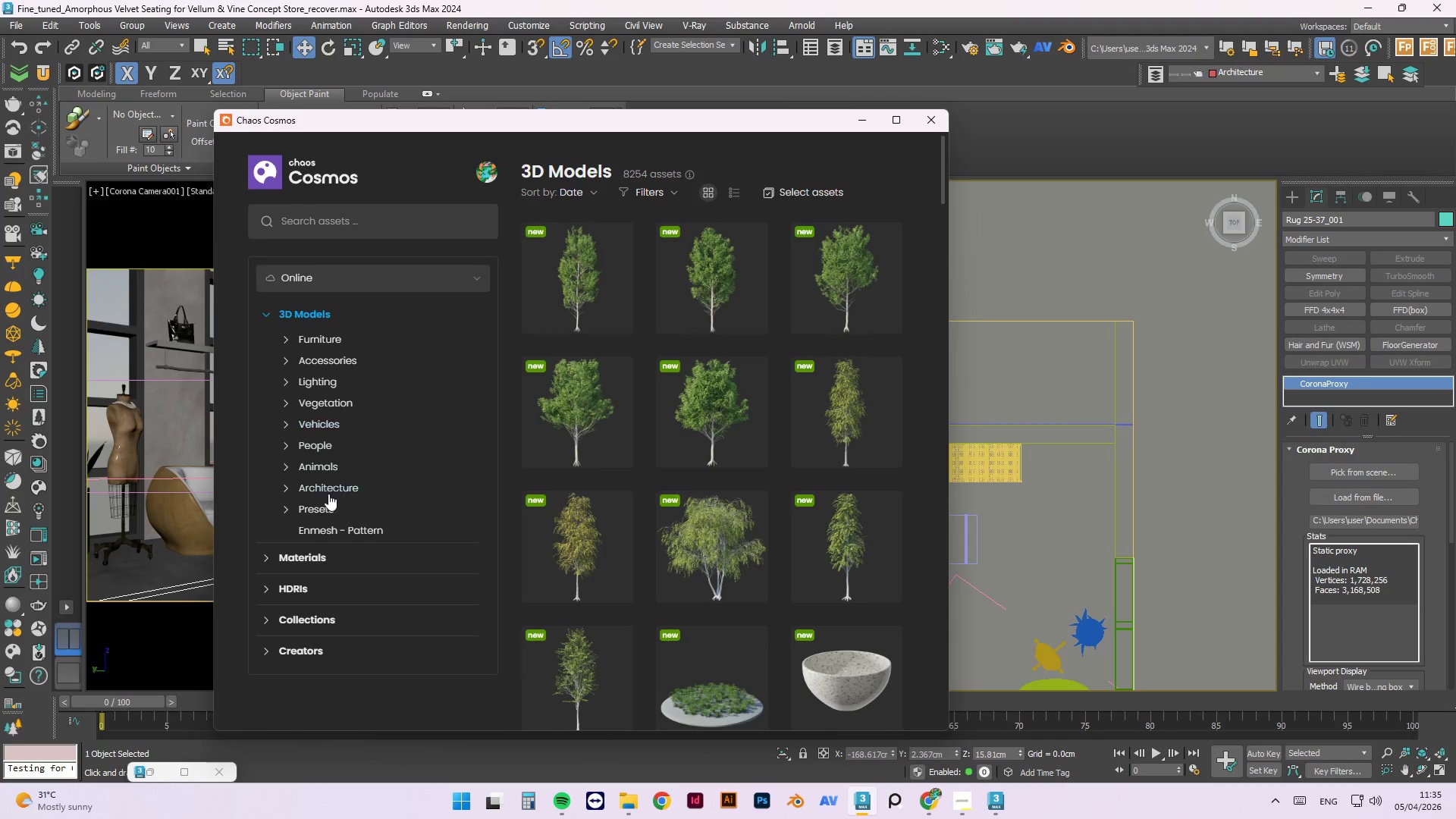 
left_click([335, 509])
 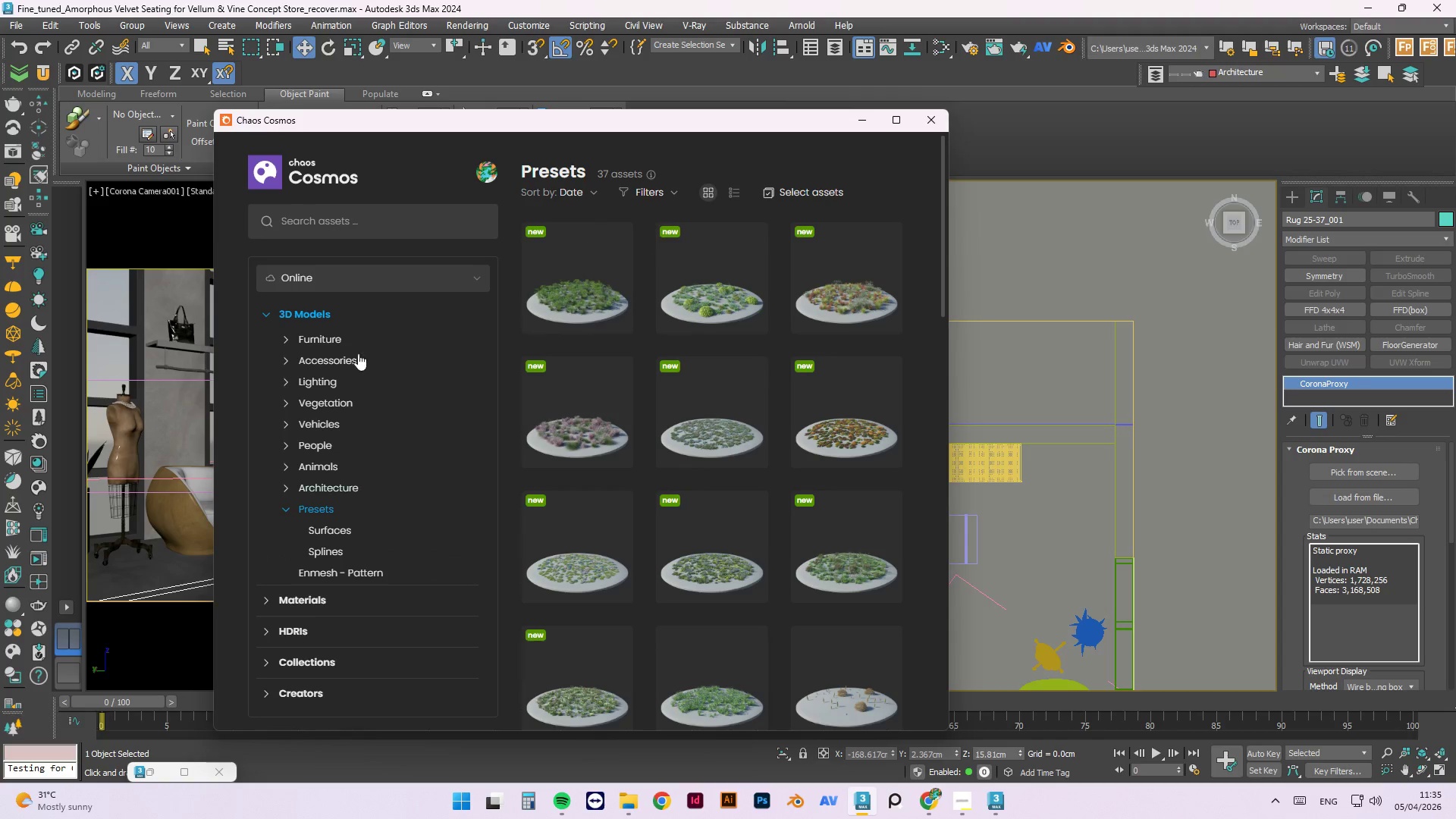 
left_click([325, 225])
 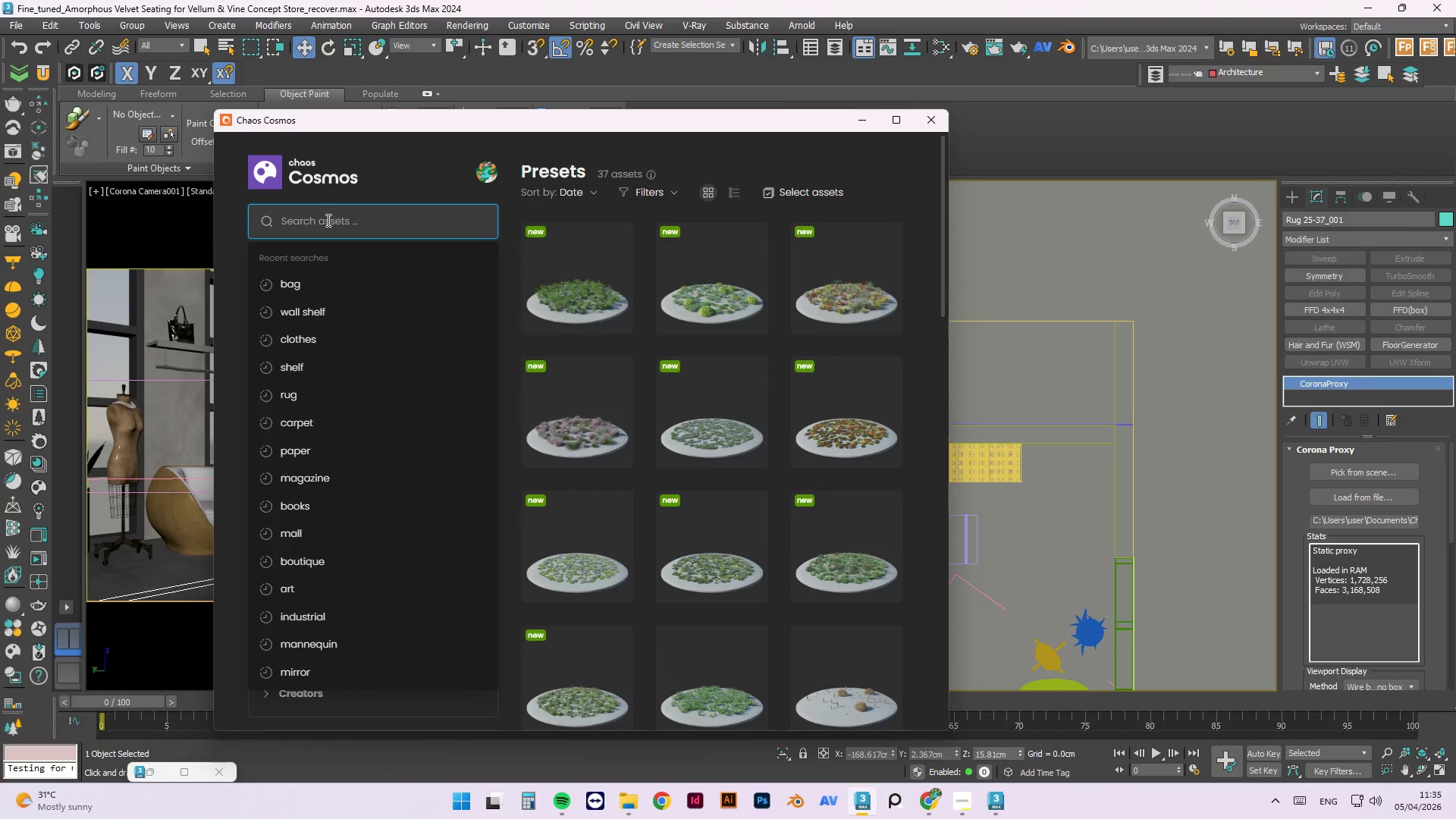 
type(clothing)
 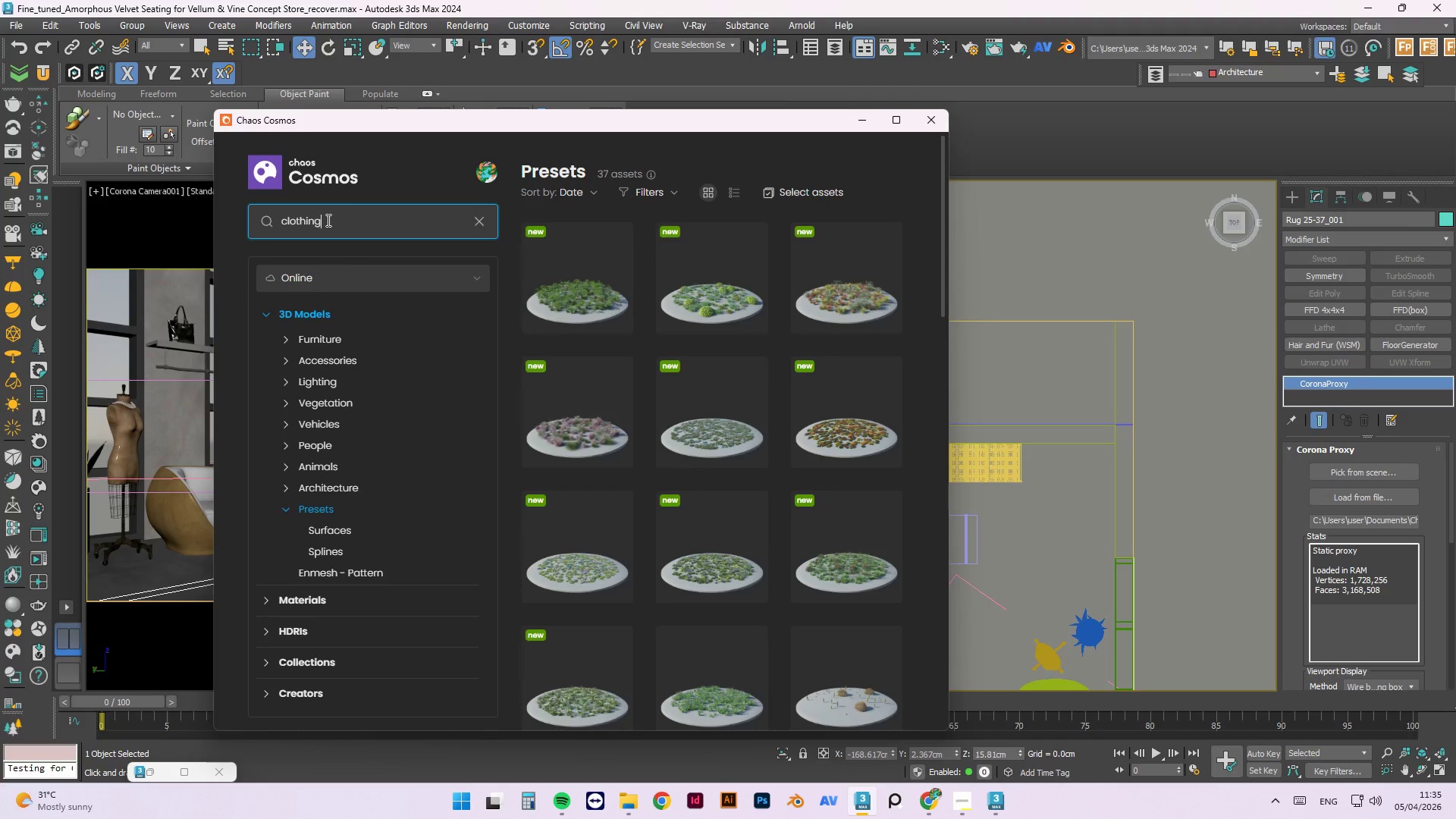 
key(Enter)
 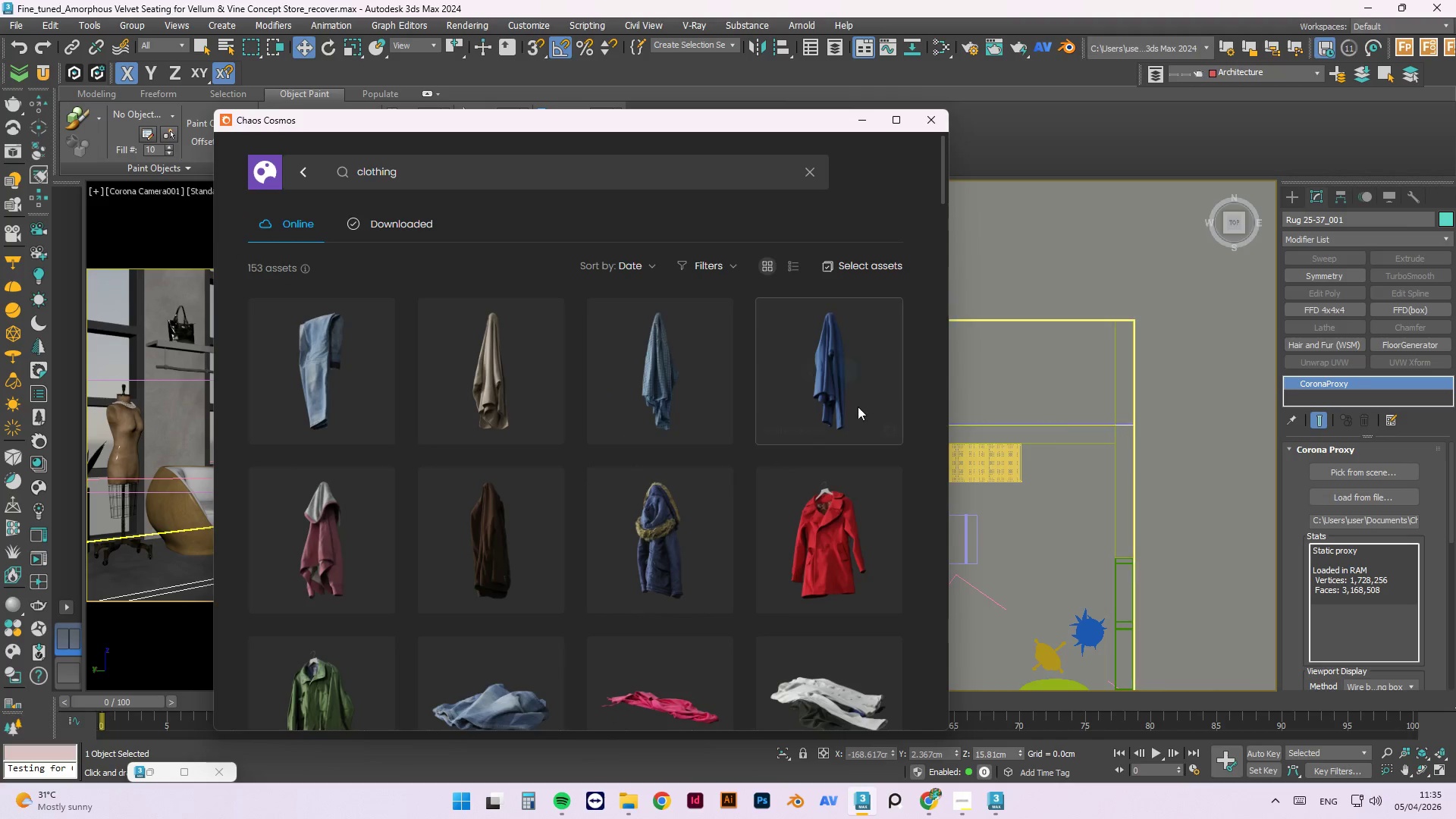 
scroll: coordinate [846, 573], scroll_direction: down, amount: 10.0
 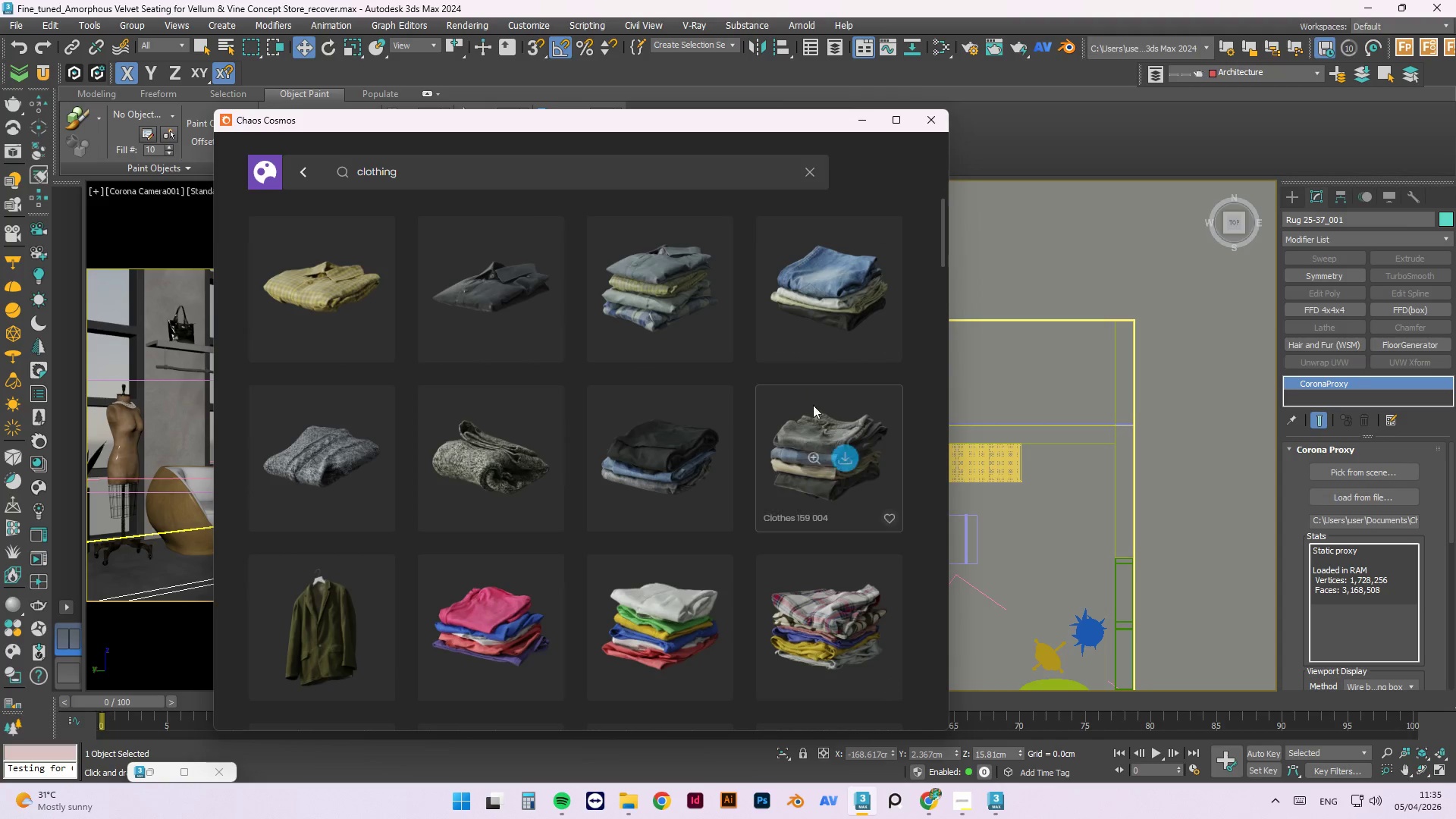 
scroll: coordinate [816, 453], scroll_direction: up, amount: 1.0
 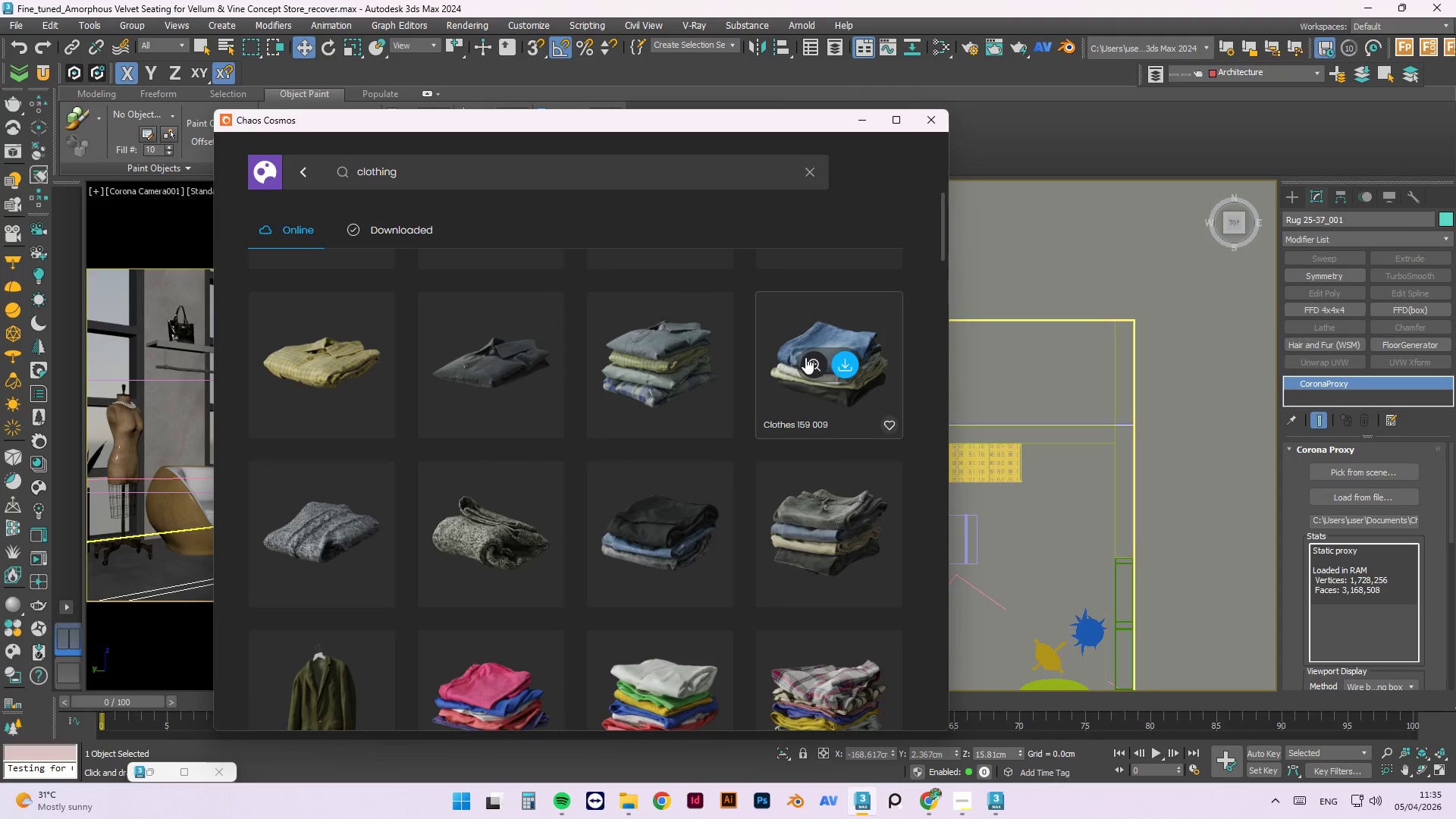 
scroll: coordinate [881, 548], scroll_direction: down, amount: 5.0
 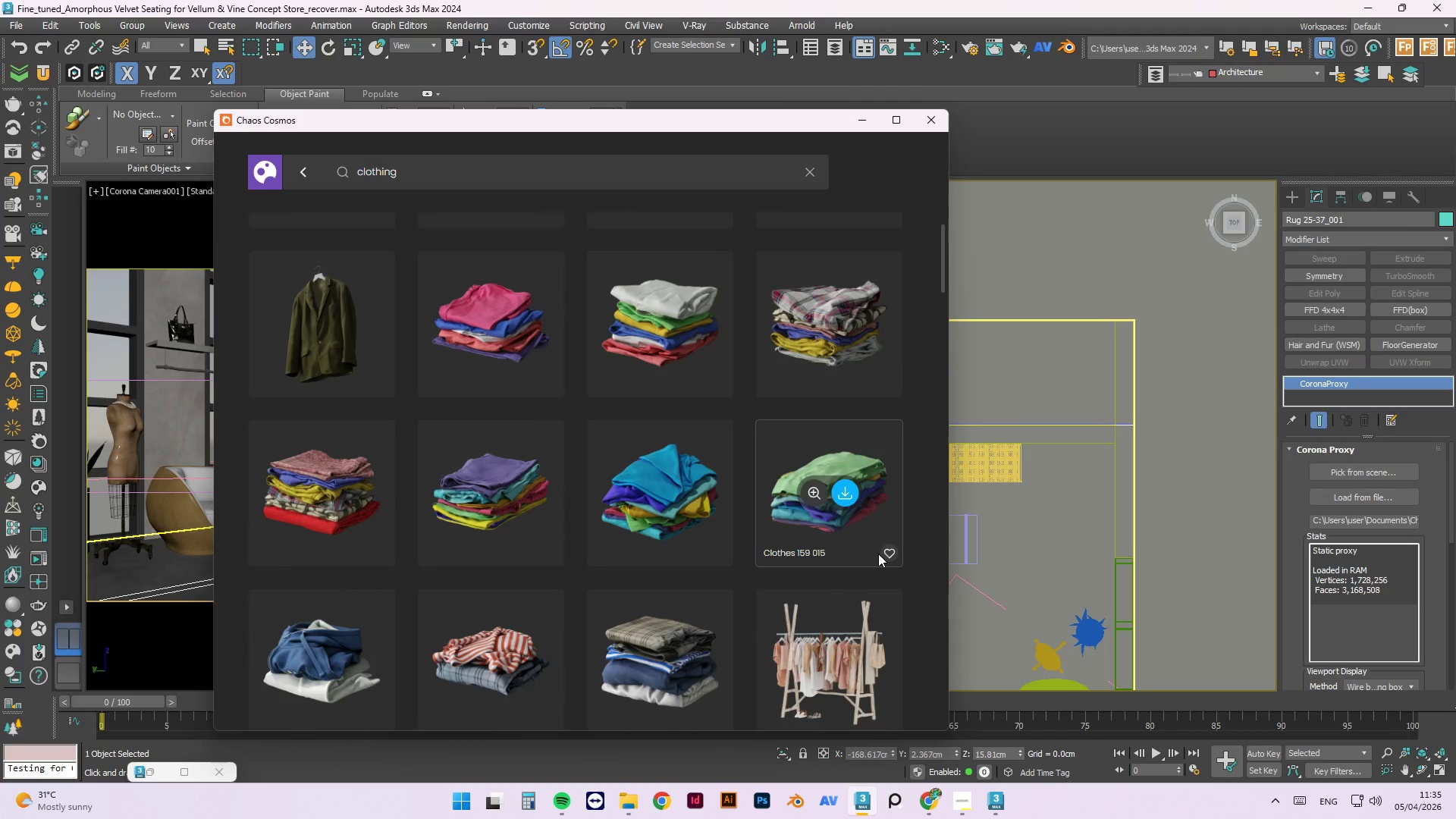 
scroll: coordinate [877, 554], scroll_direction: up, amount: 4.0
 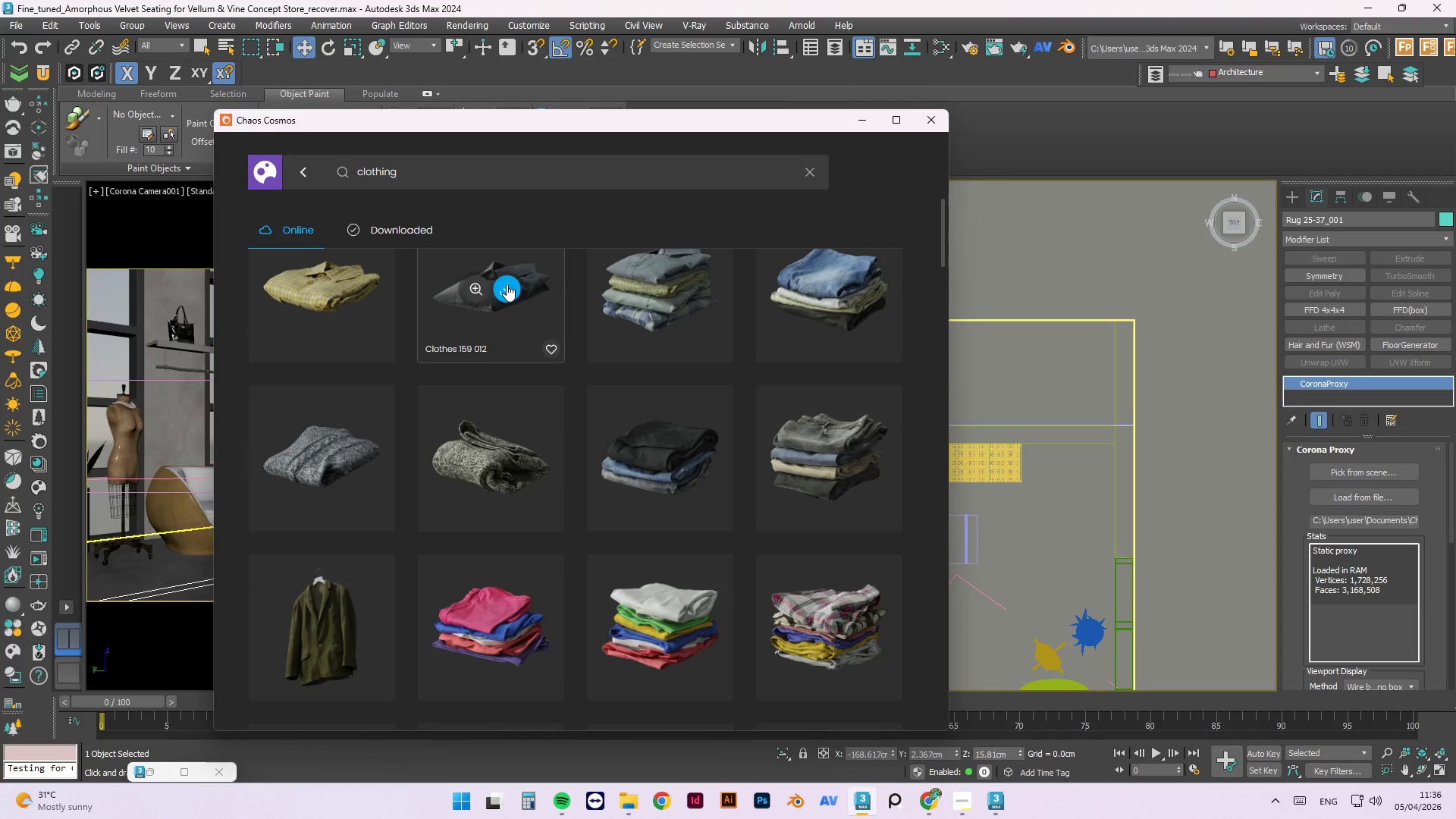 
wait(7.12)
 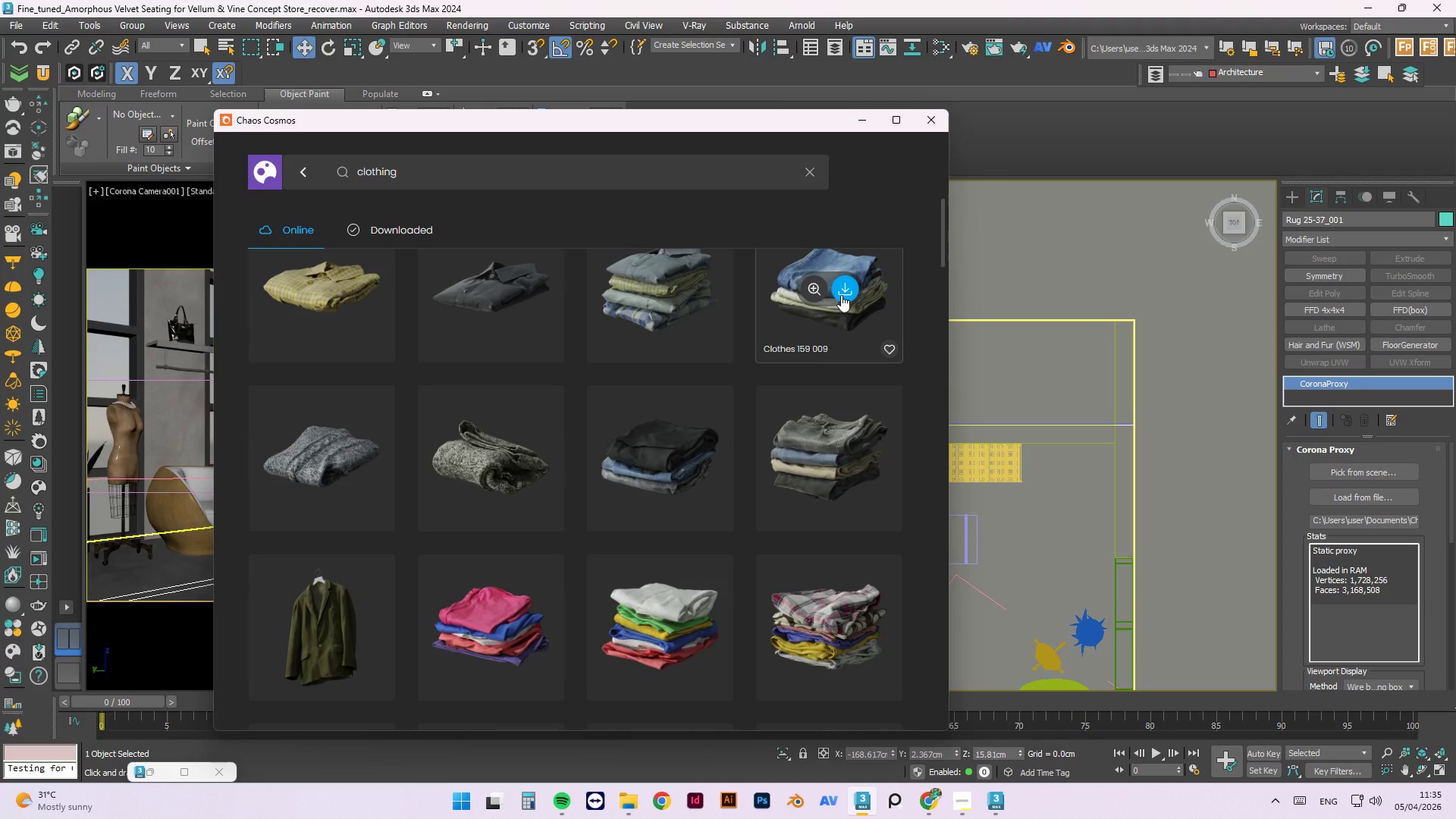 
scroll: coordinate [846, 410], scroll_direction: up, amount: 4.0
 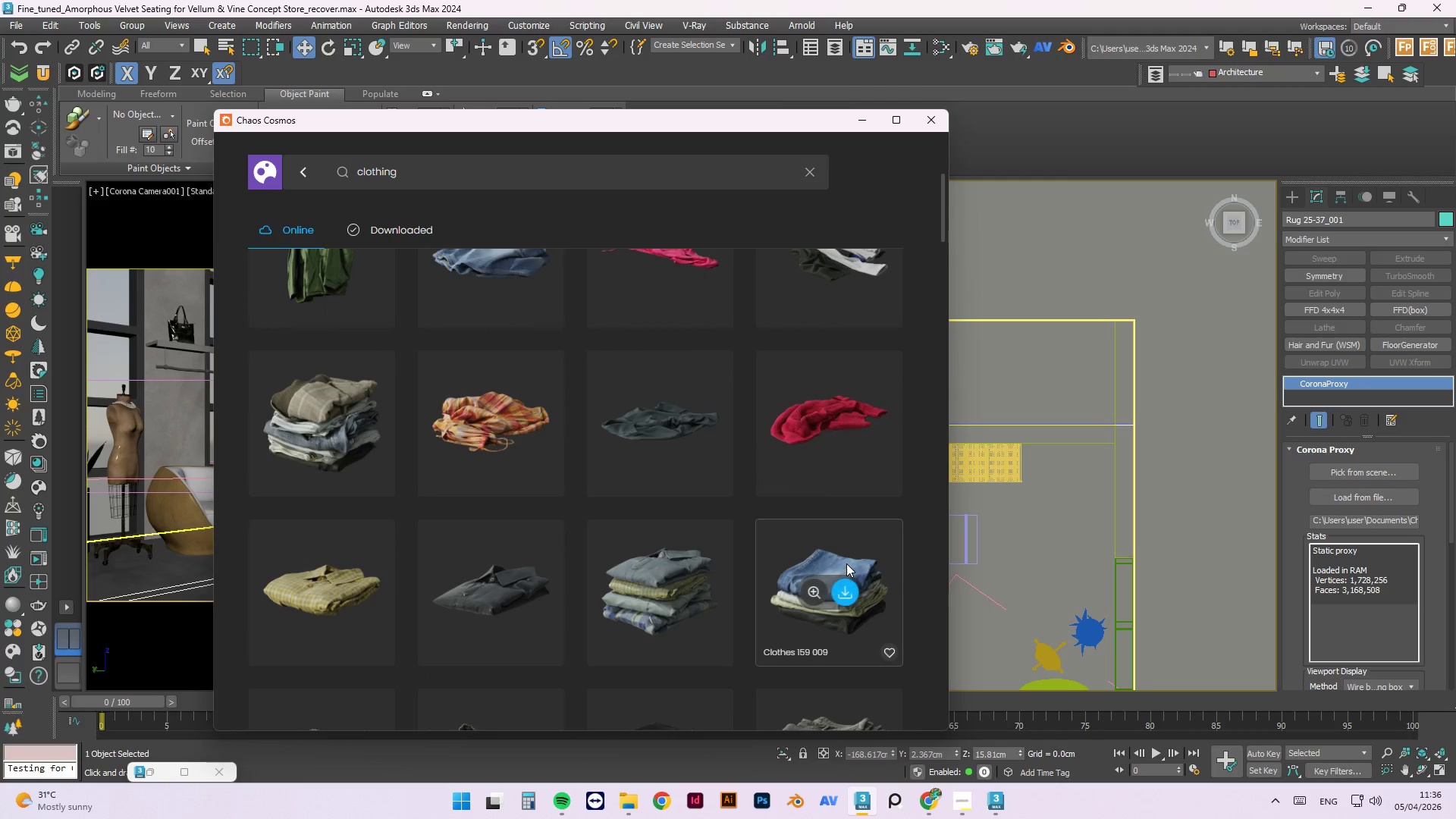 
left_click([846, 579])
 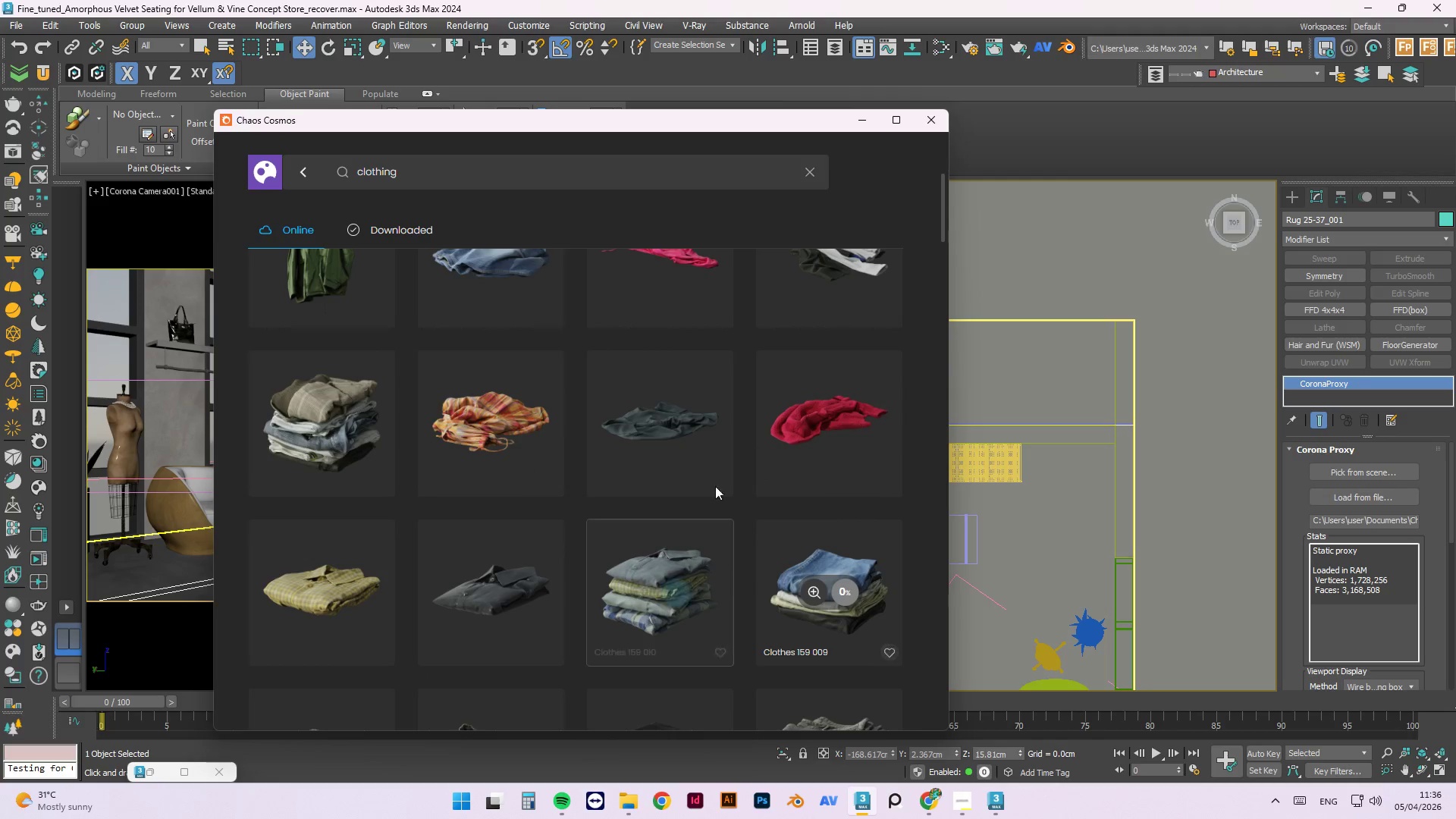 
scroll: coordinate [725, 457], scroll_direction: down, amount: 2.0
 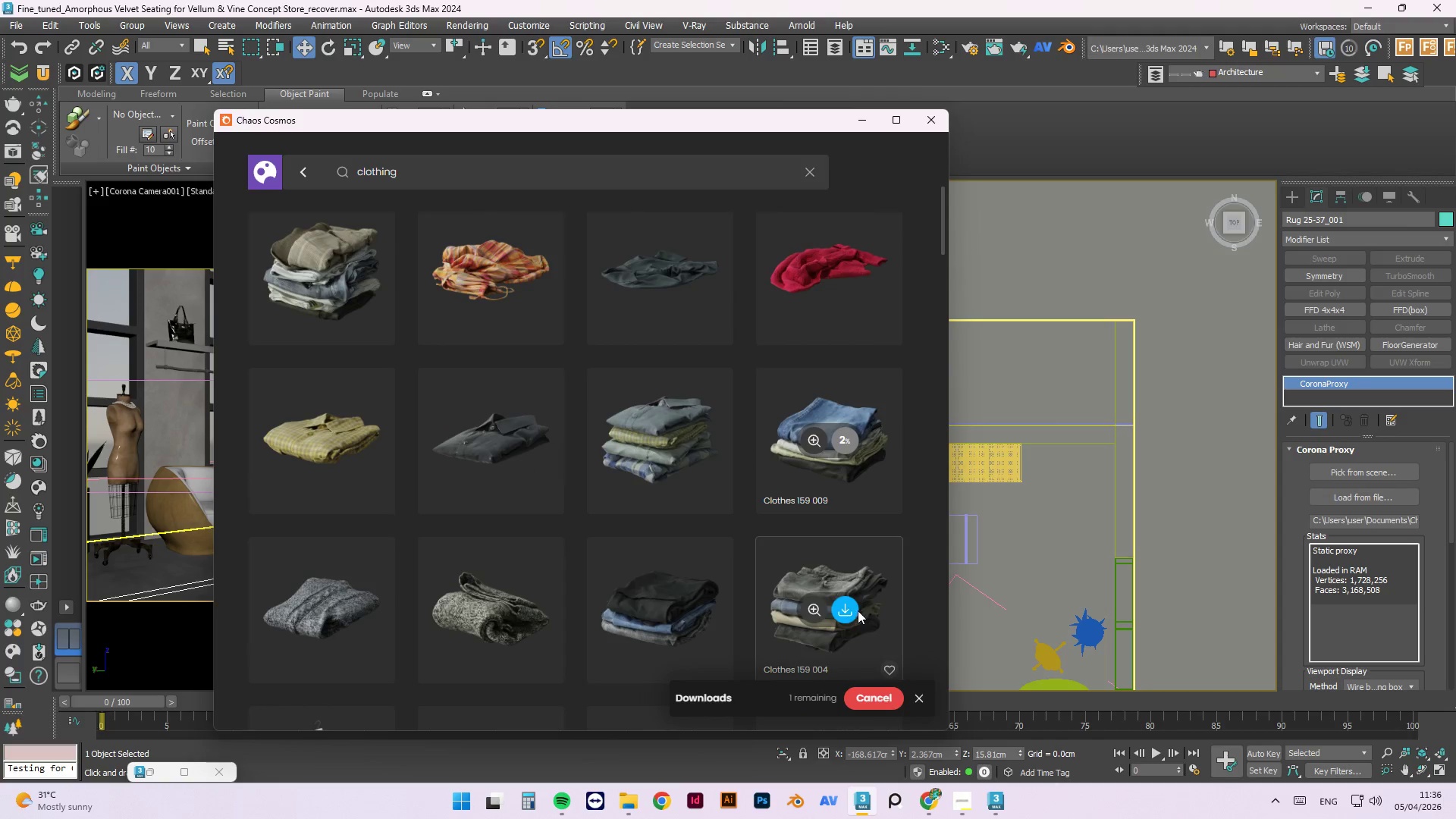 
left_click([852, 610])
 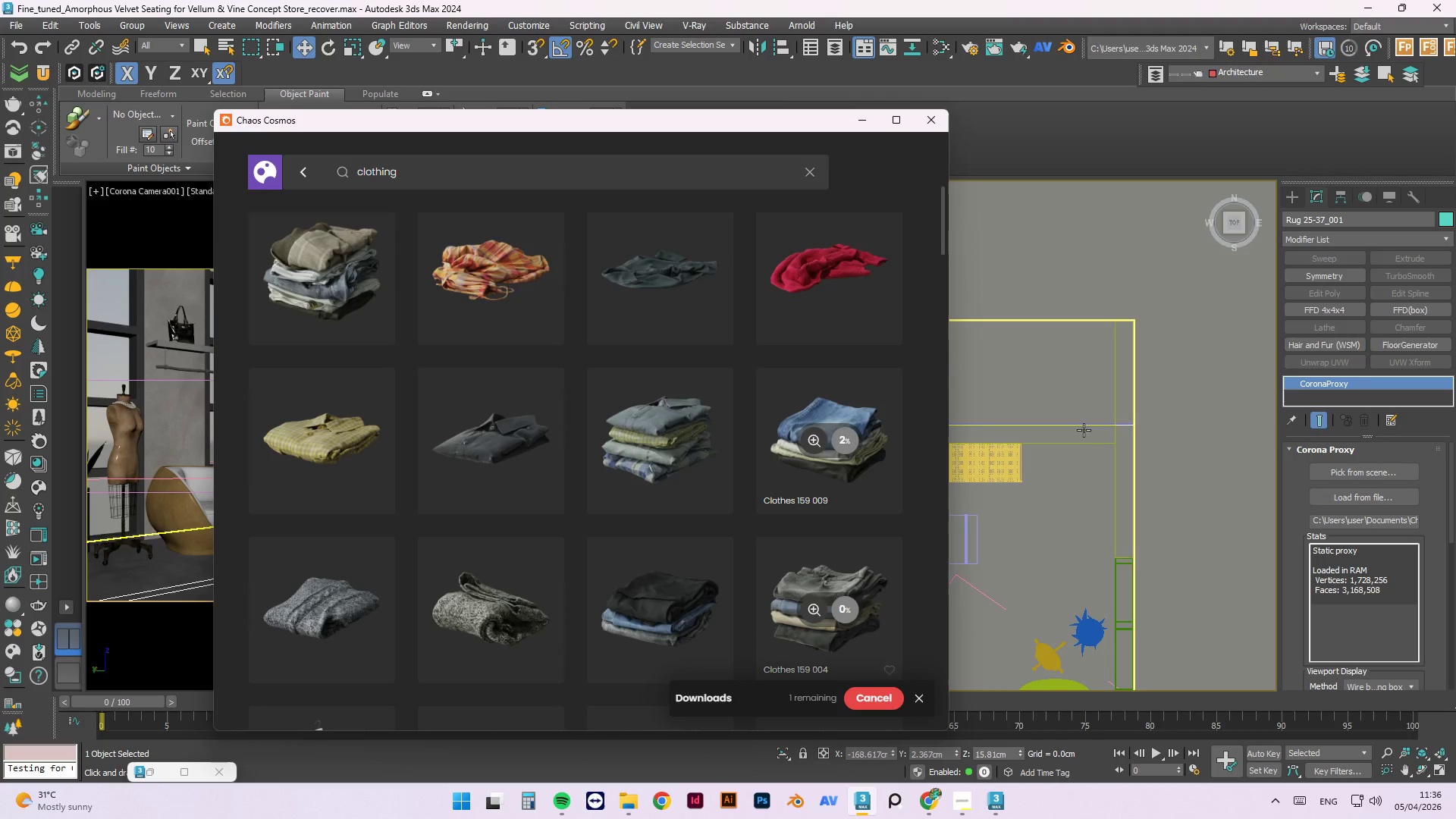 
left_click([1081, 453])
 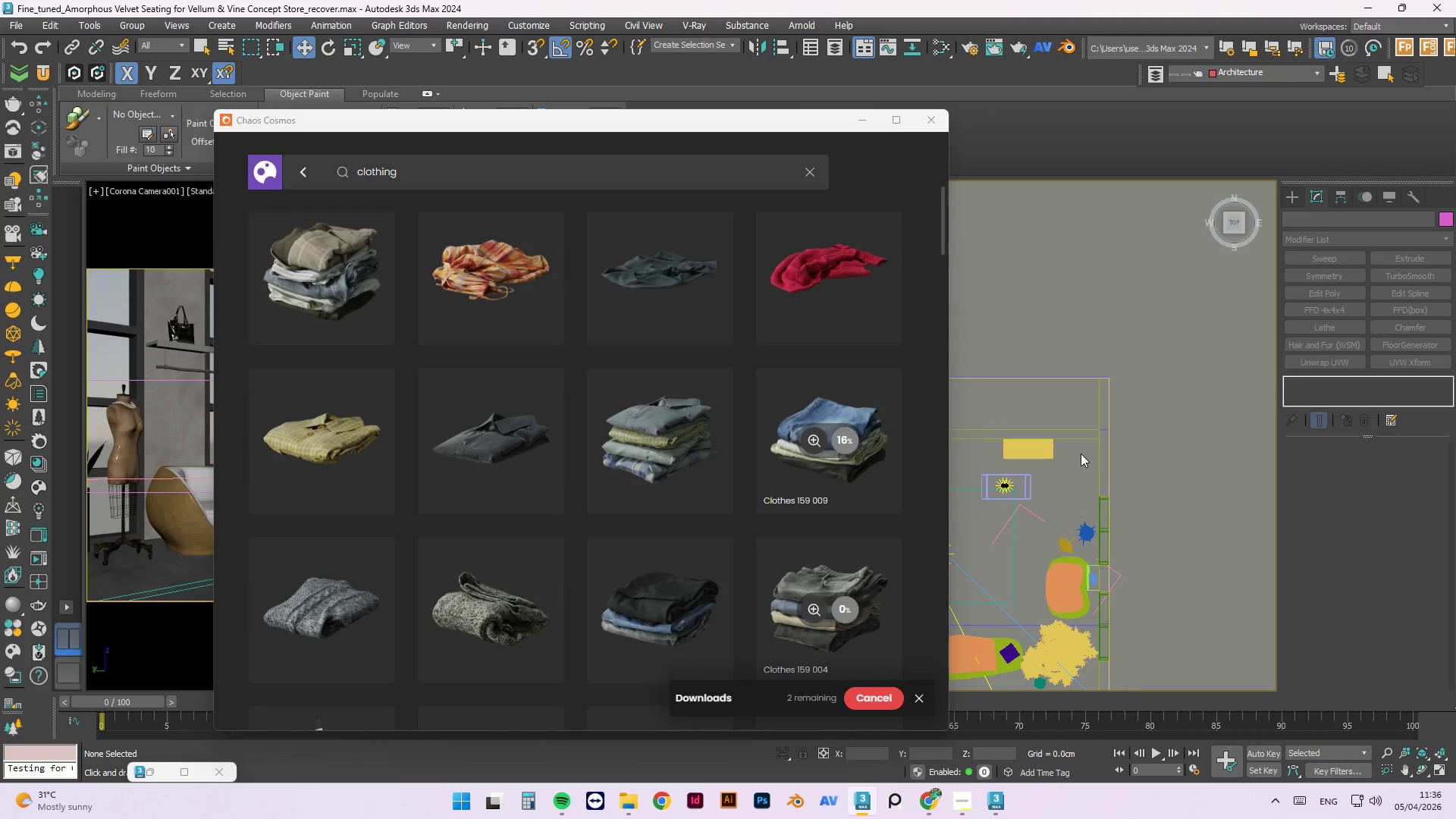 
scroll: coordinate [1084, 436], scroll_direction: down, amount: 2.0
 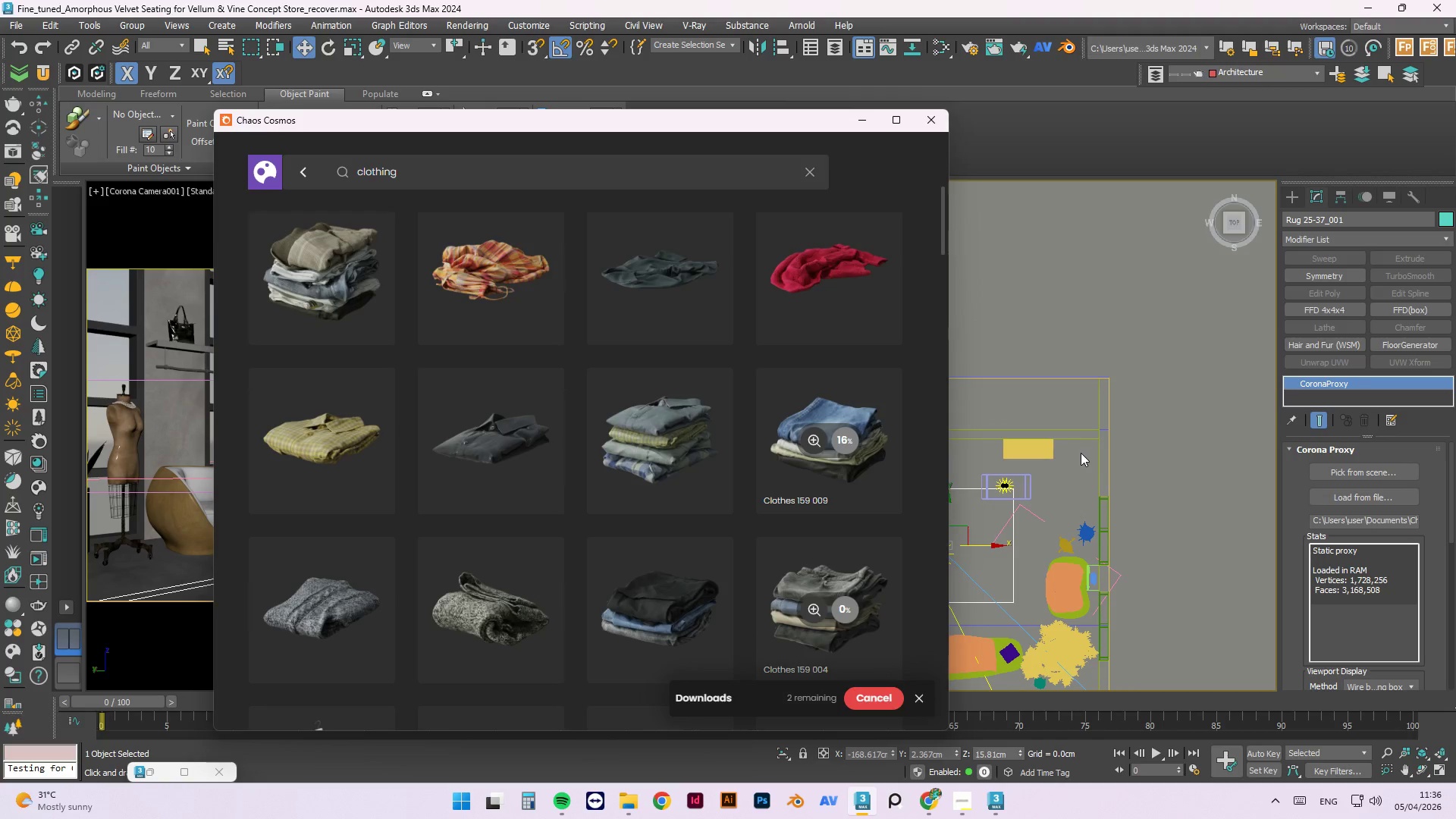 
key(F)
 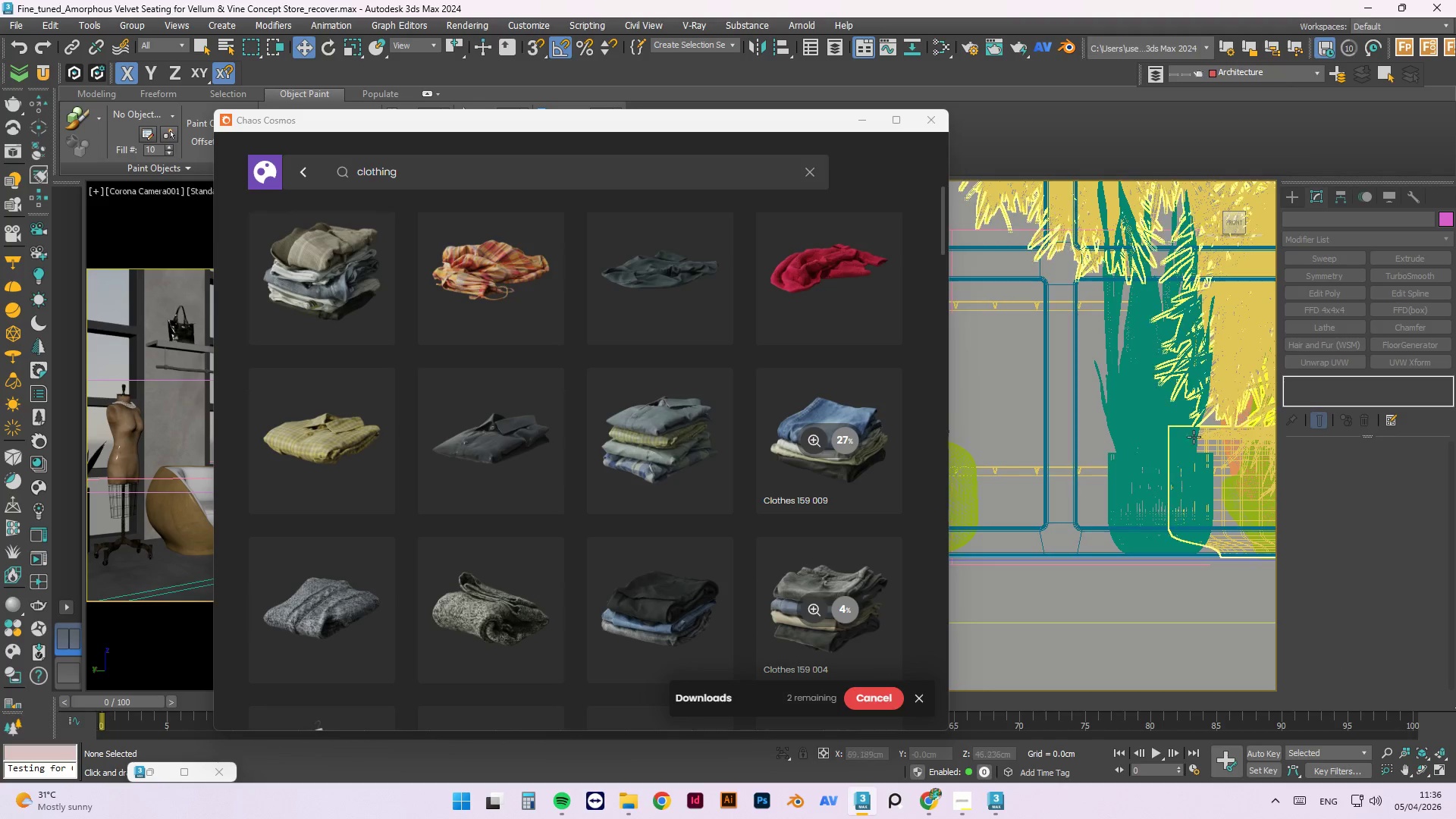 
scroll: coordinate [1130, 544], scroll_direction: down, amount: 9.0
 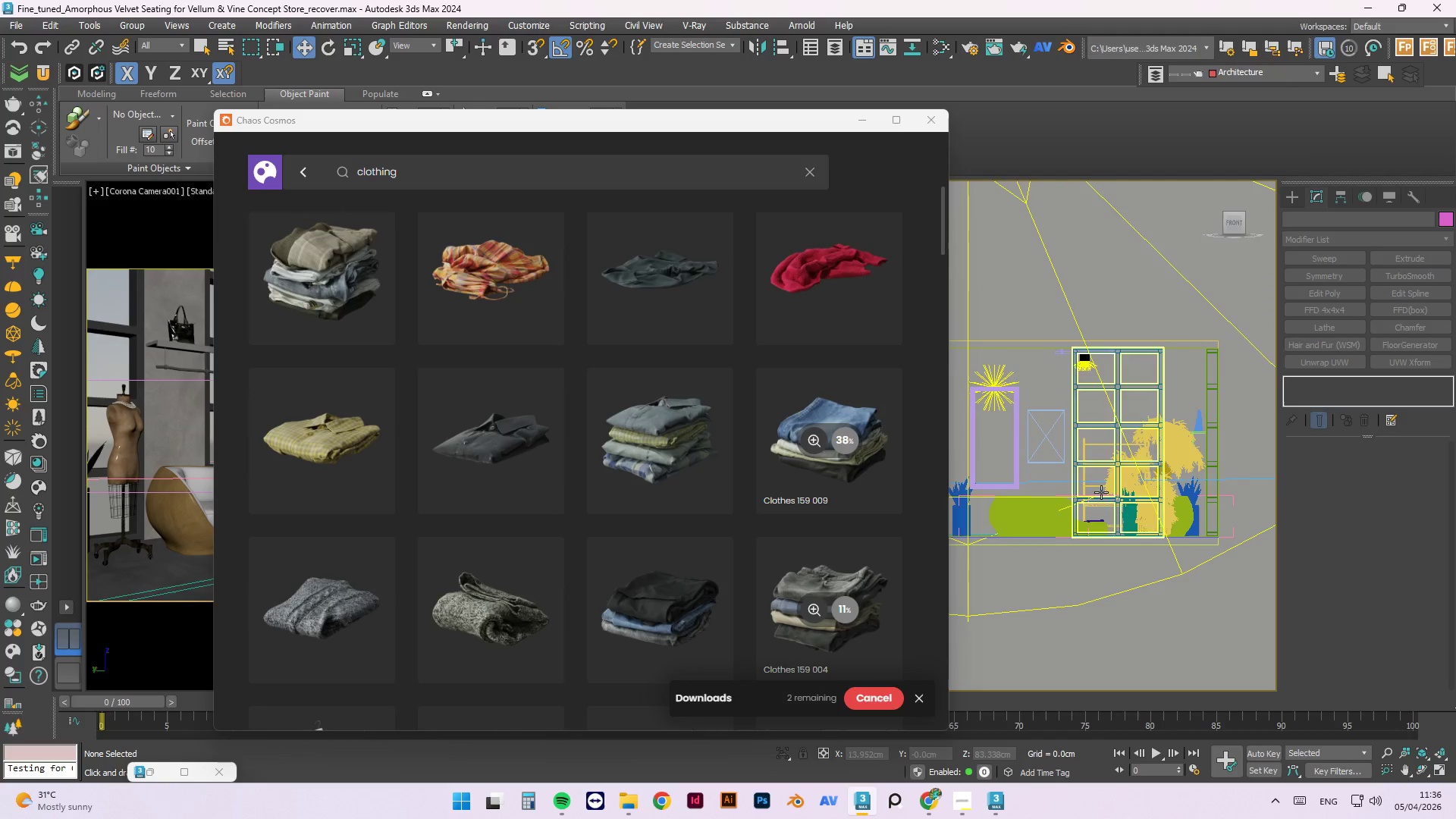 
scroll: coordinate [1122, 406], scroll_direction: up, amount: 6.0
 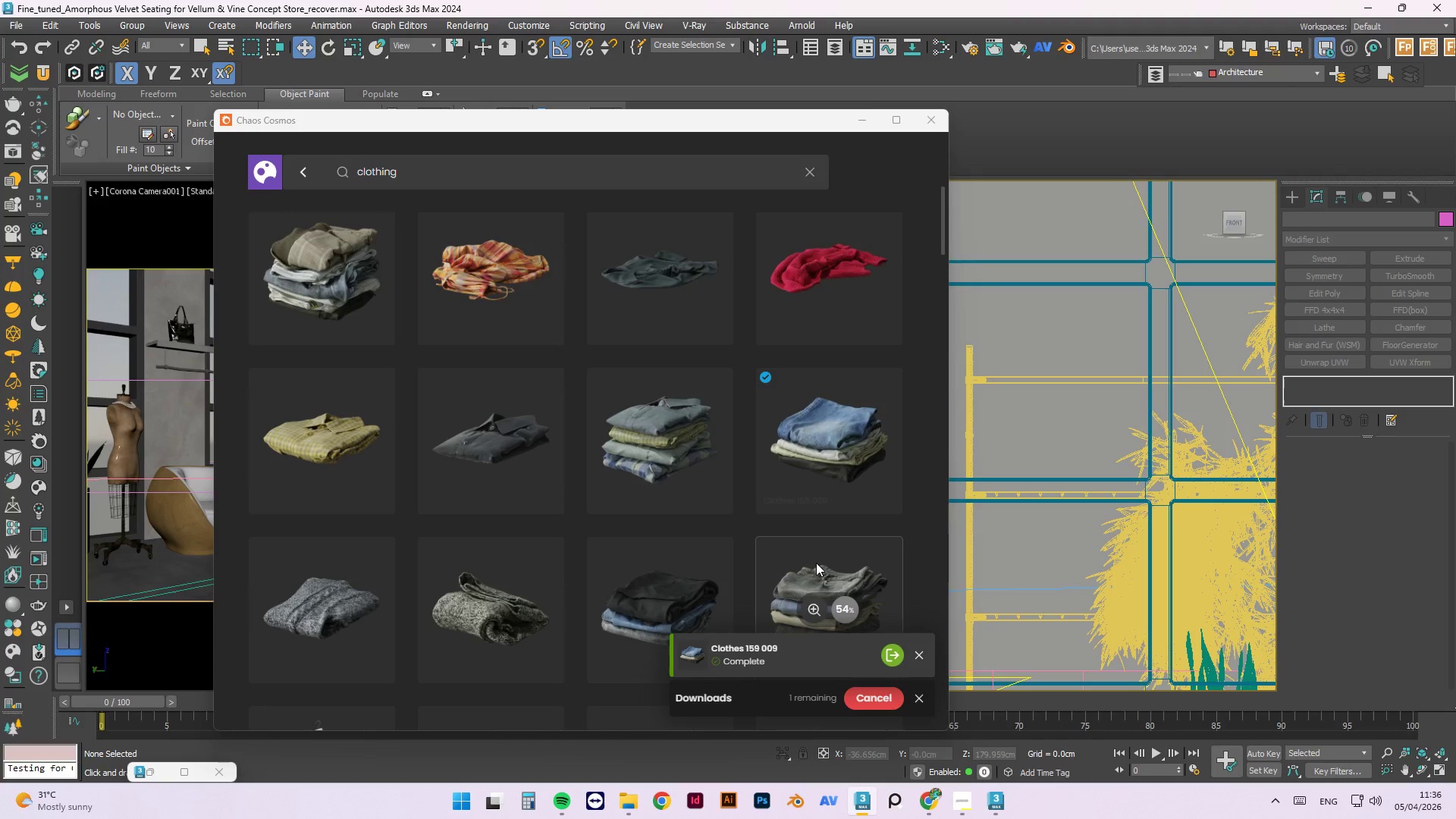 
wait(14.96)
 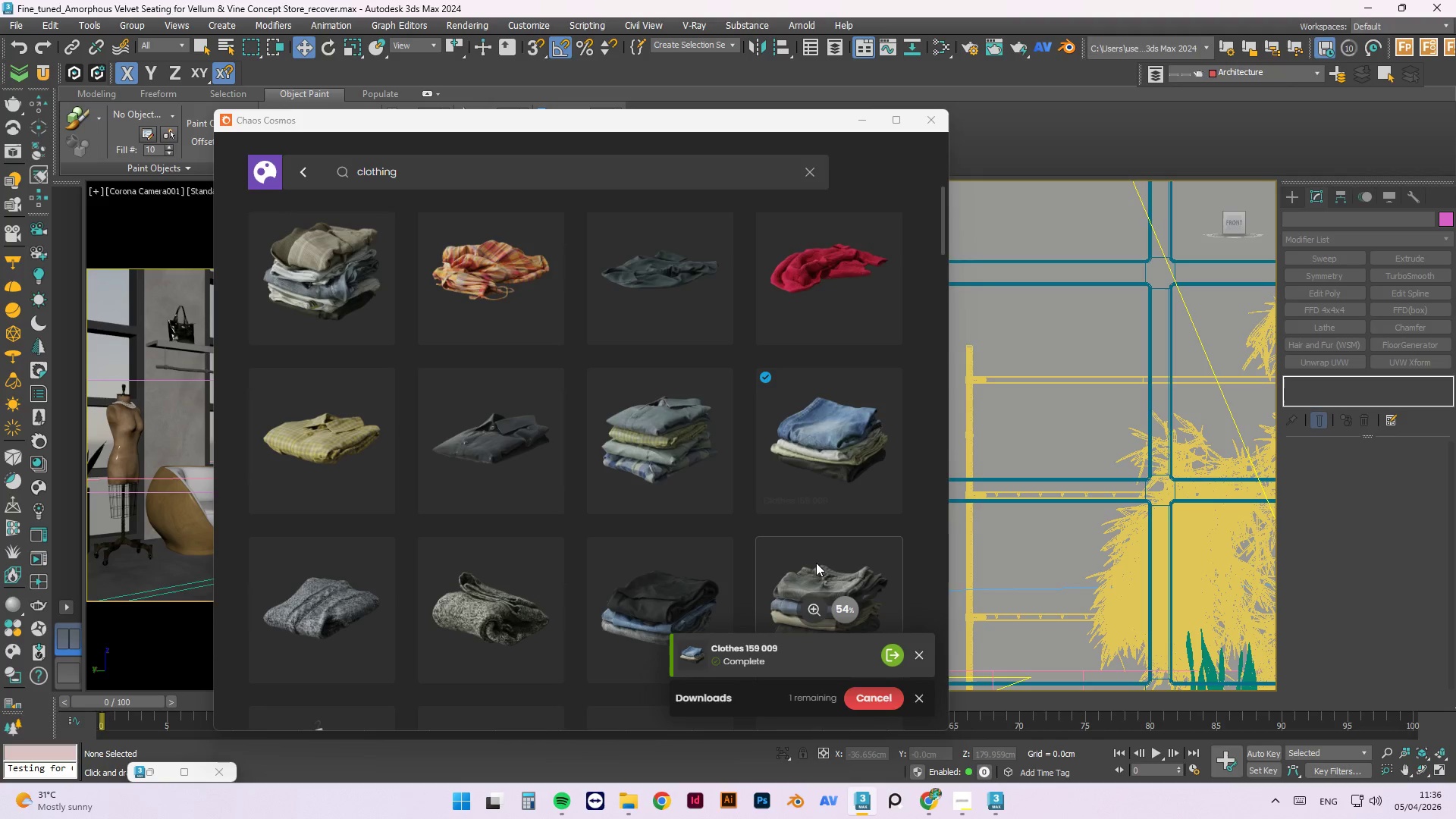 
scroll: coordinate [690, 341], scroll_direction: down, amount: 9.0
 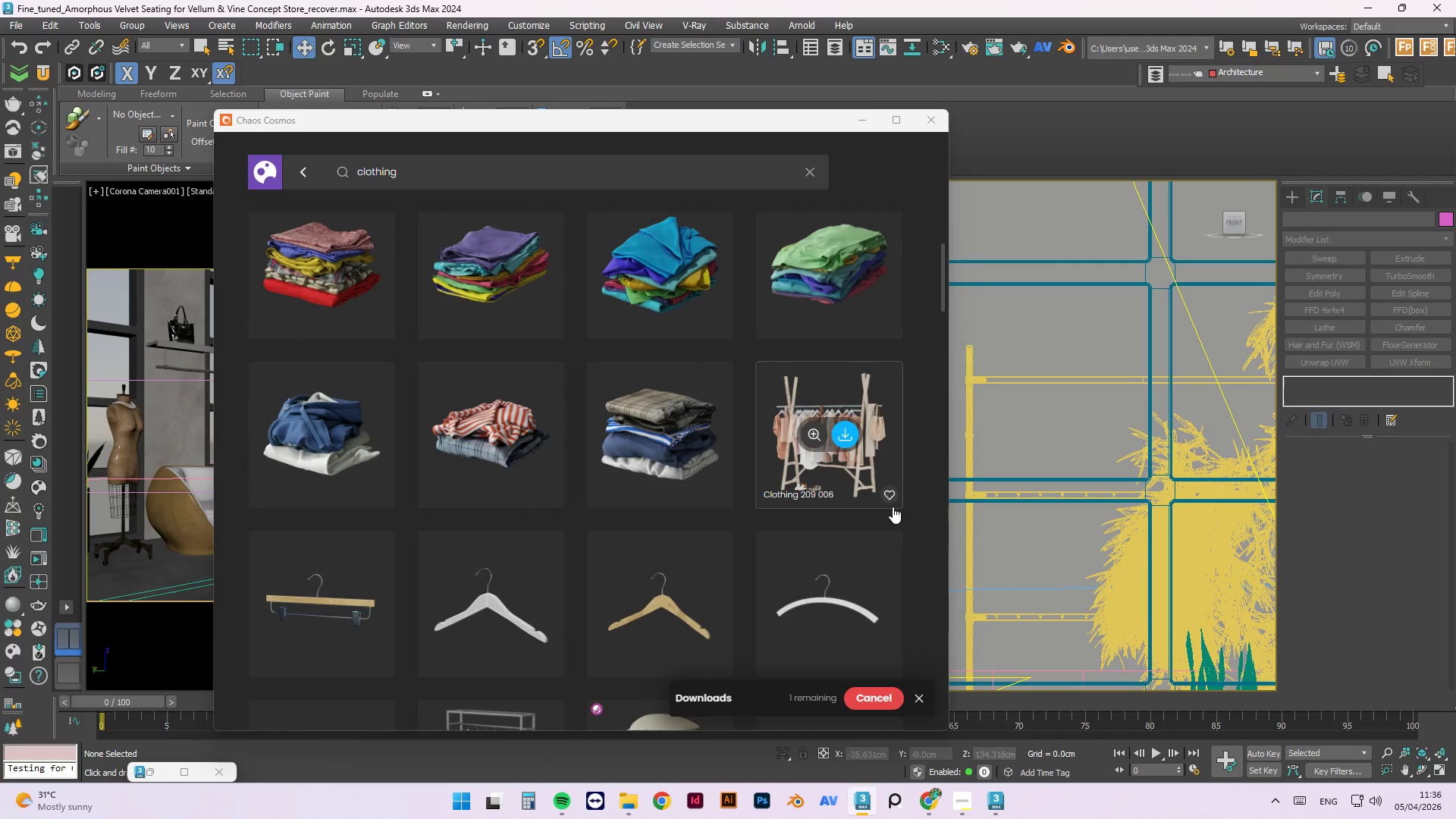 
scroll: coordinate [858, 423], scroll_direction: up, amount: 6.0
 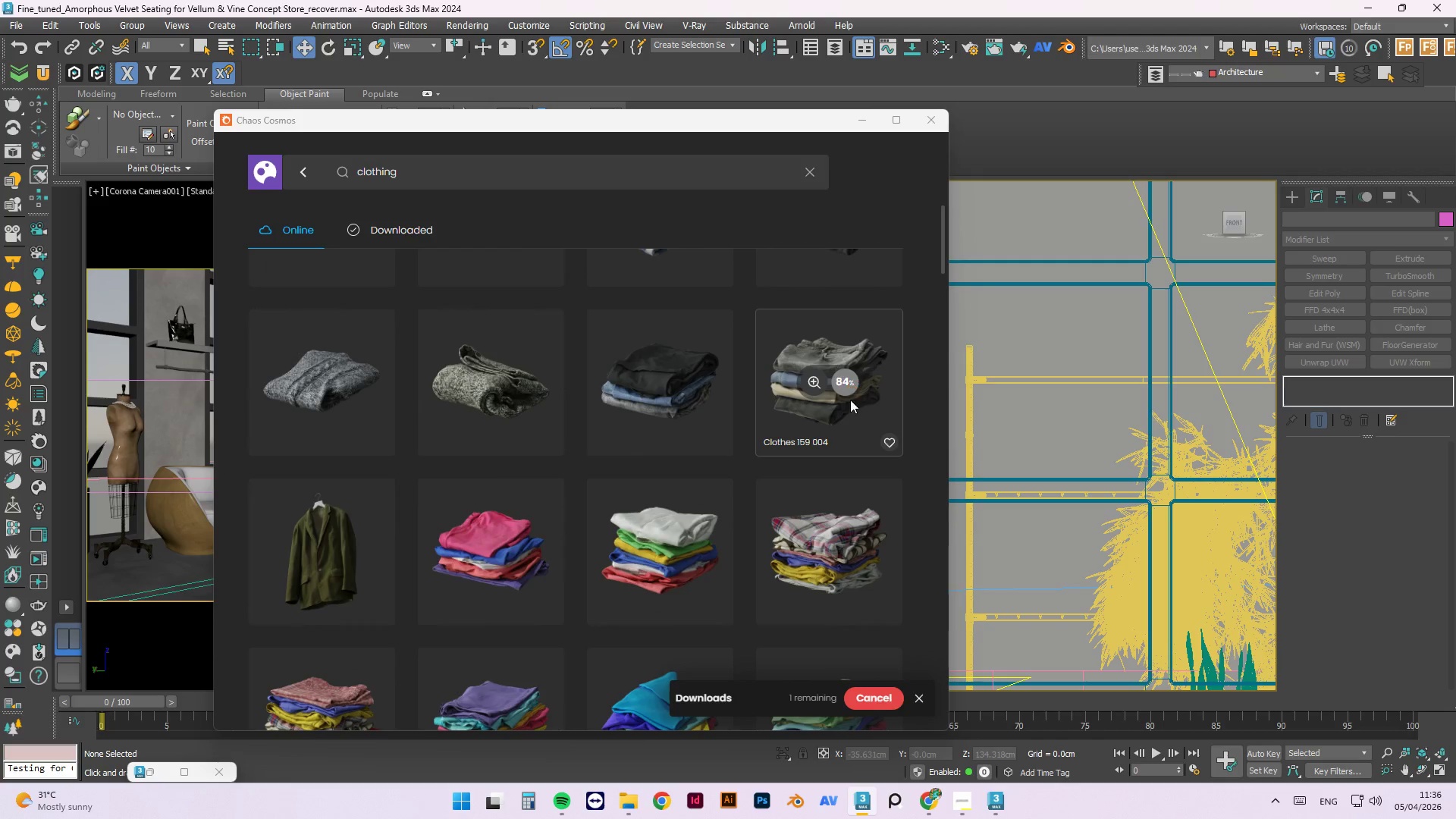 
mouse_move([827, 503])
 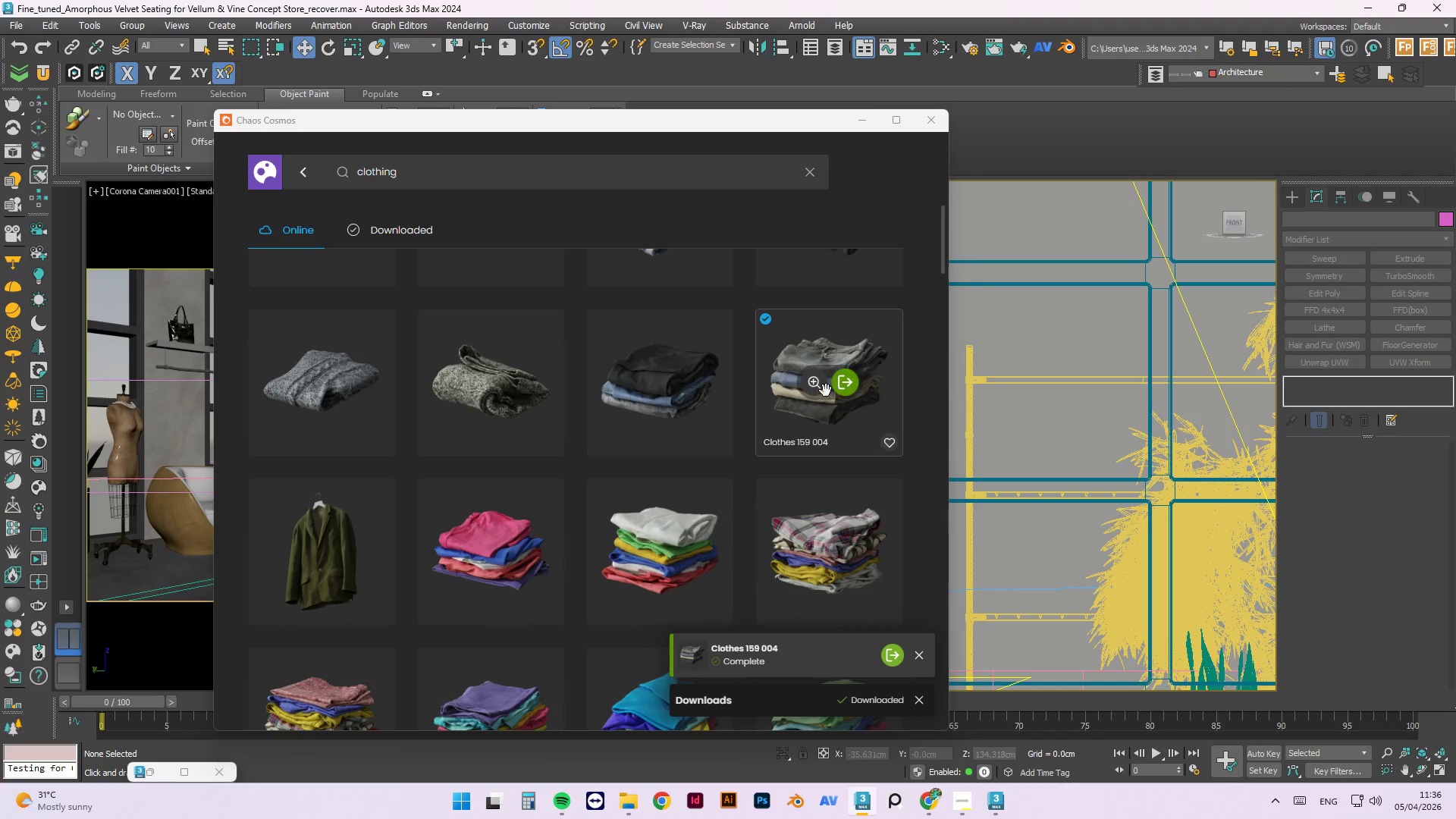 
left_click([843, 388])
 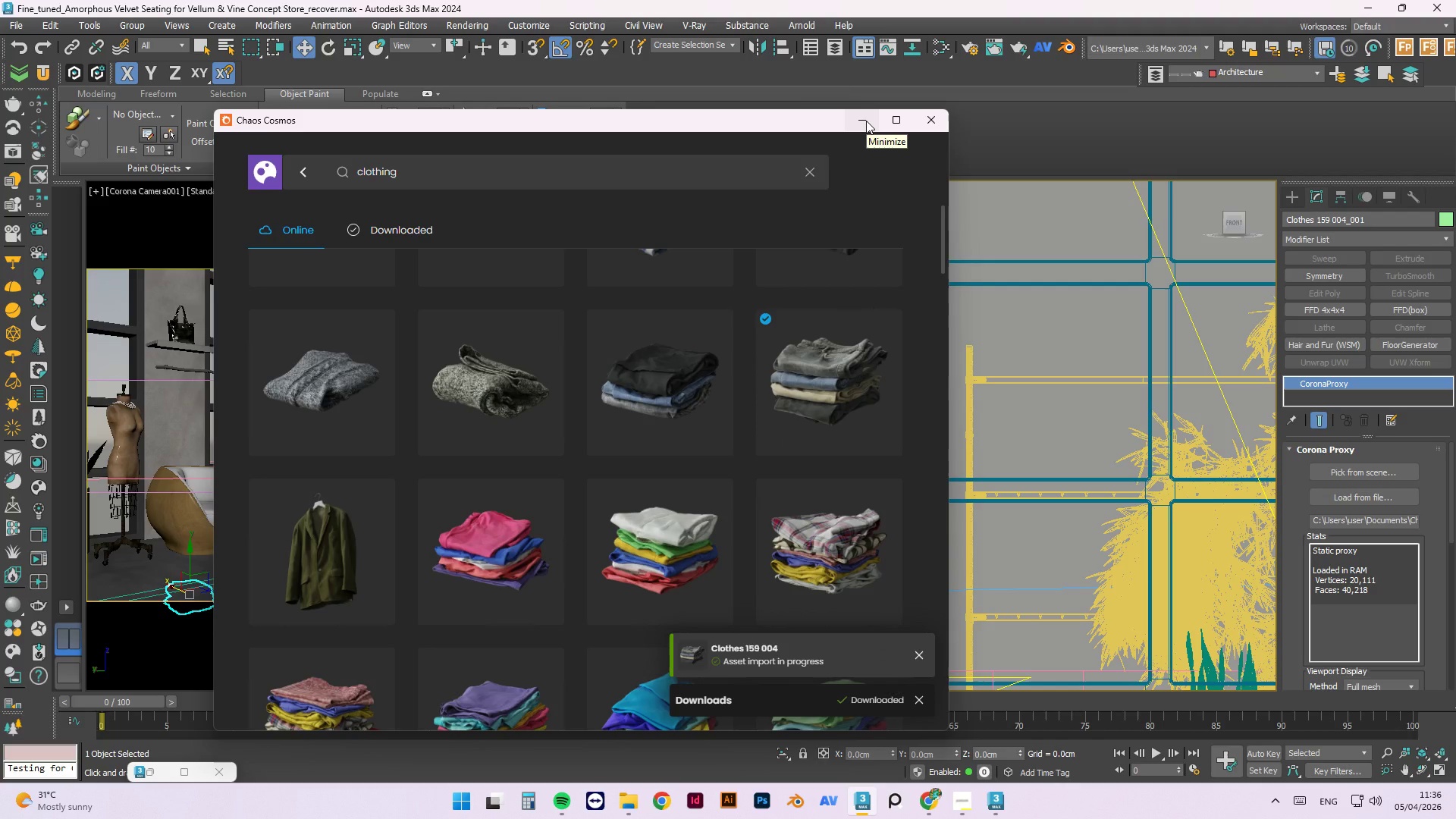 
wait(6.78)
 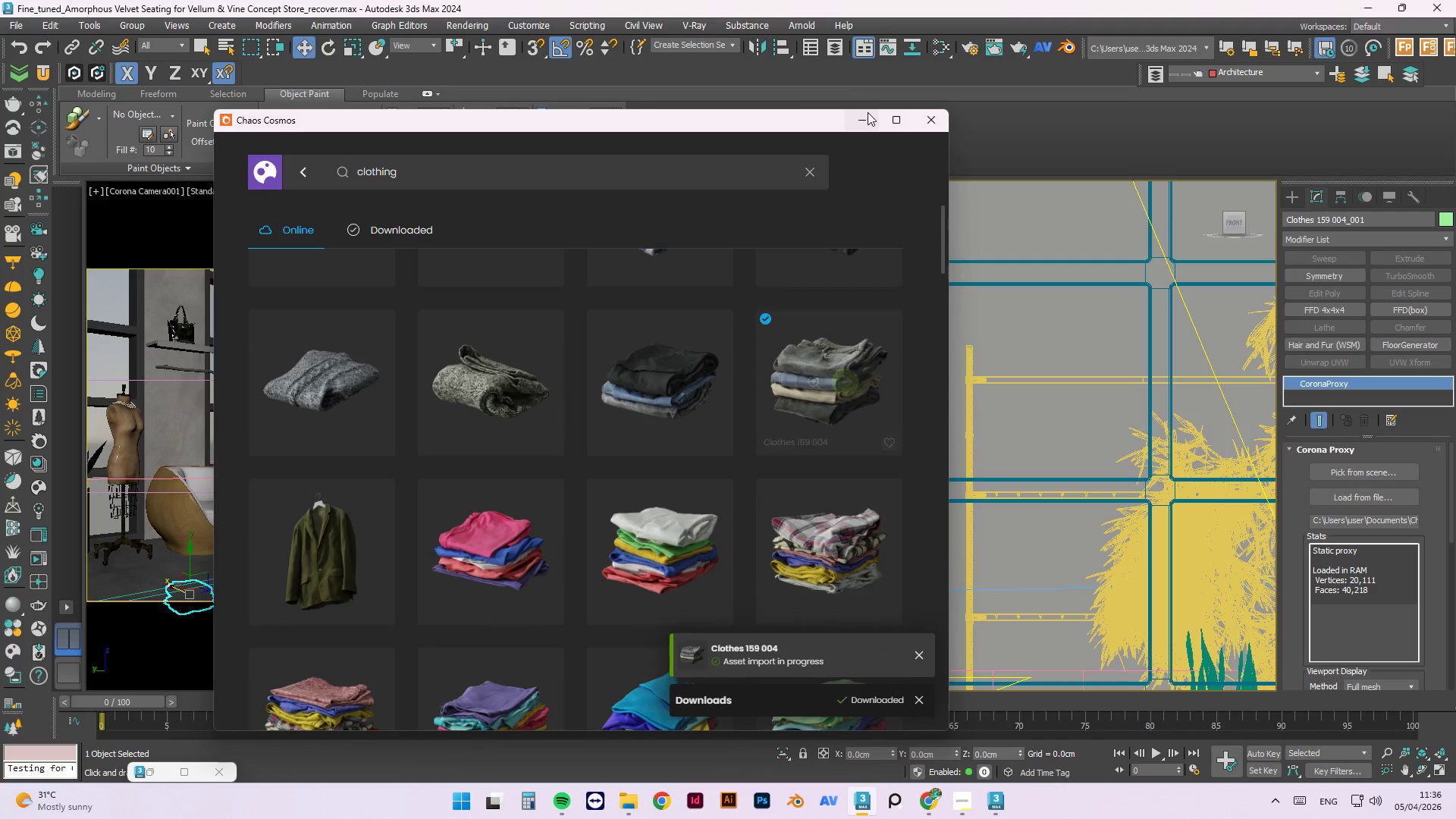 
left_click([861, 114])
 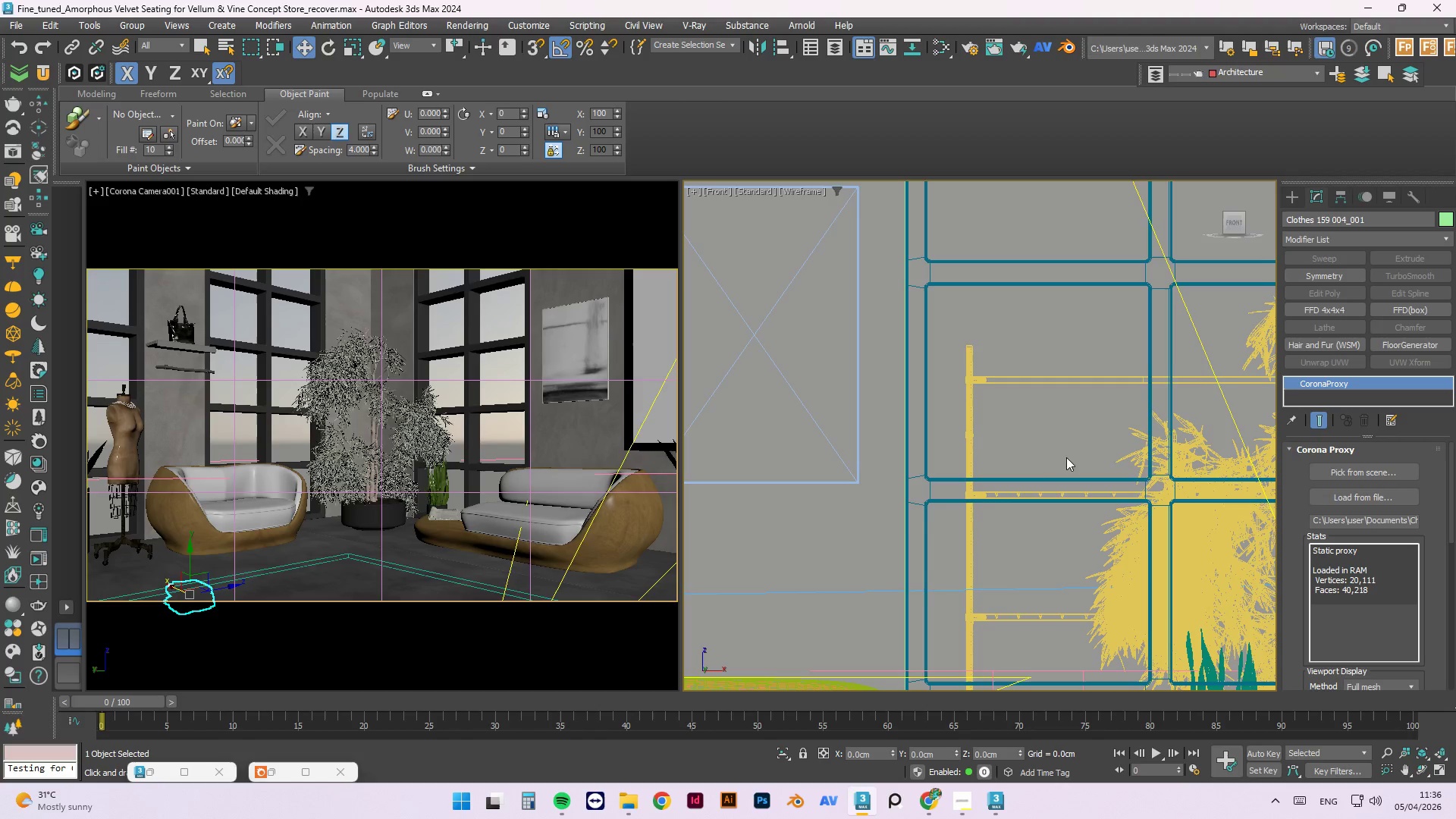 
scroll: coordinate [999, 384], scroll_direction: down, amount: 3.0
 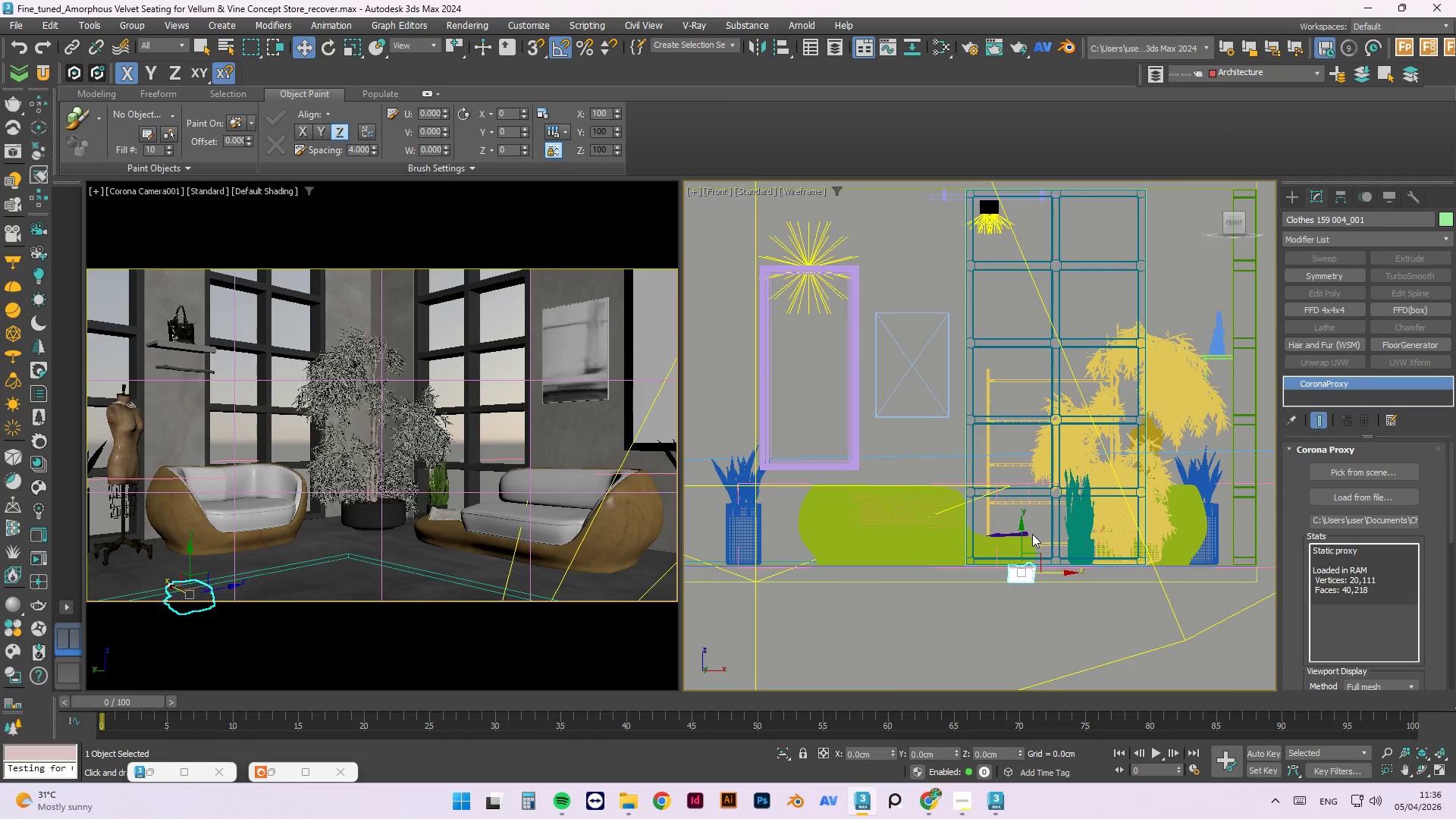 
left_click_drag(start_coordinate=[1025, 534], to_coordinate=[1023, 375])
 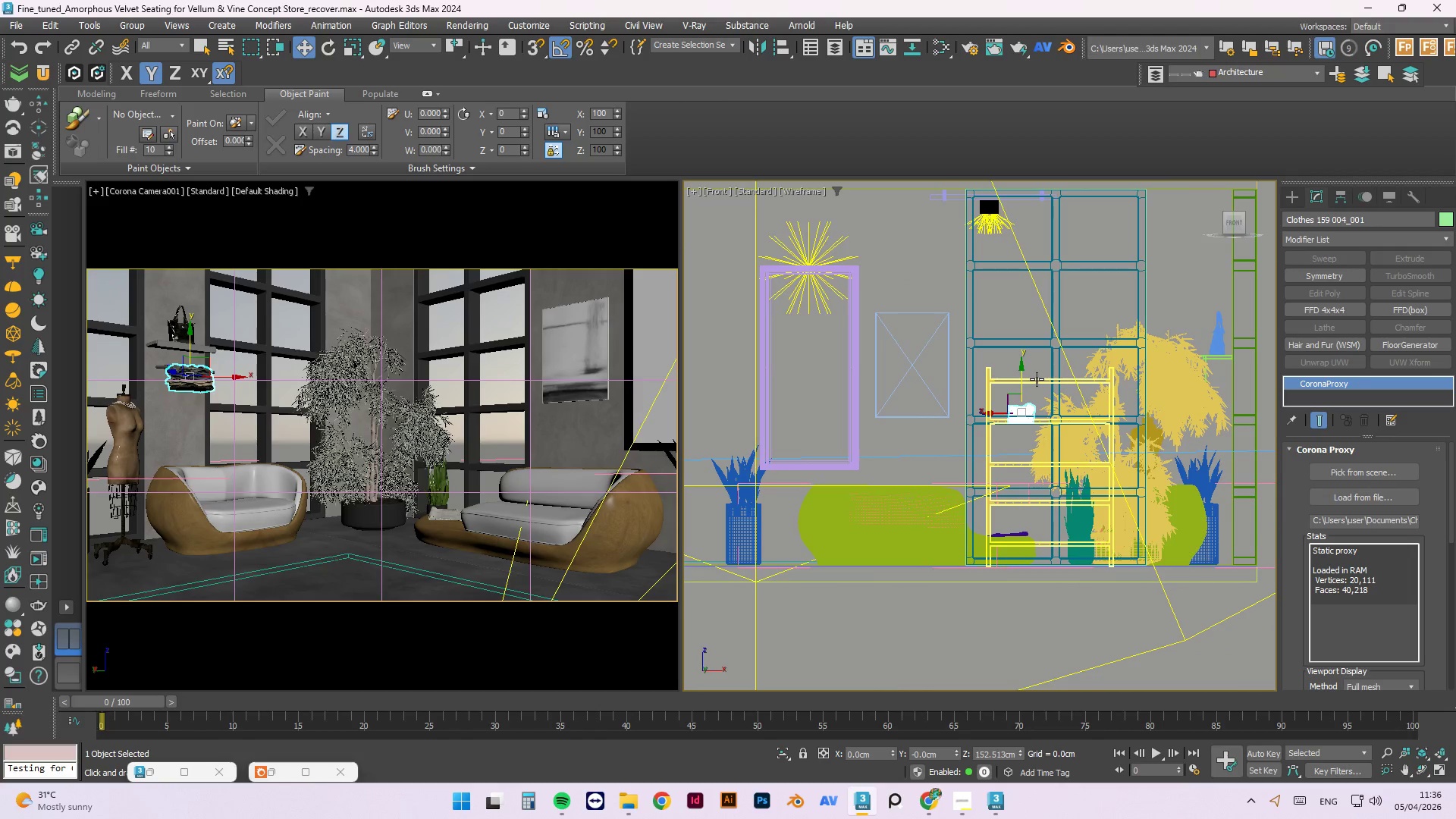 
key(T)
 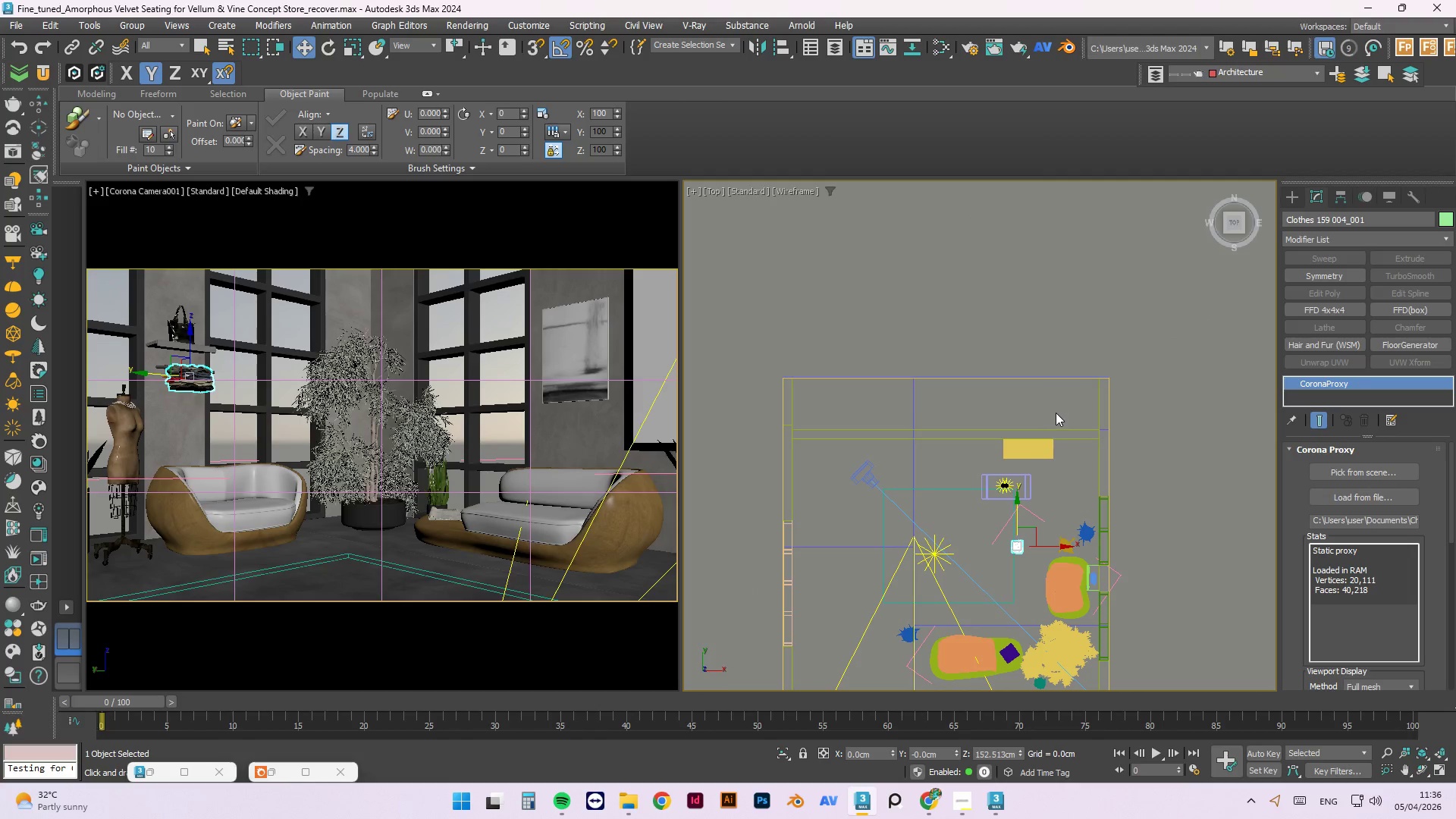 
scroll: coordinate [1021, 521], scroll_direction: up, amount: 4.0
 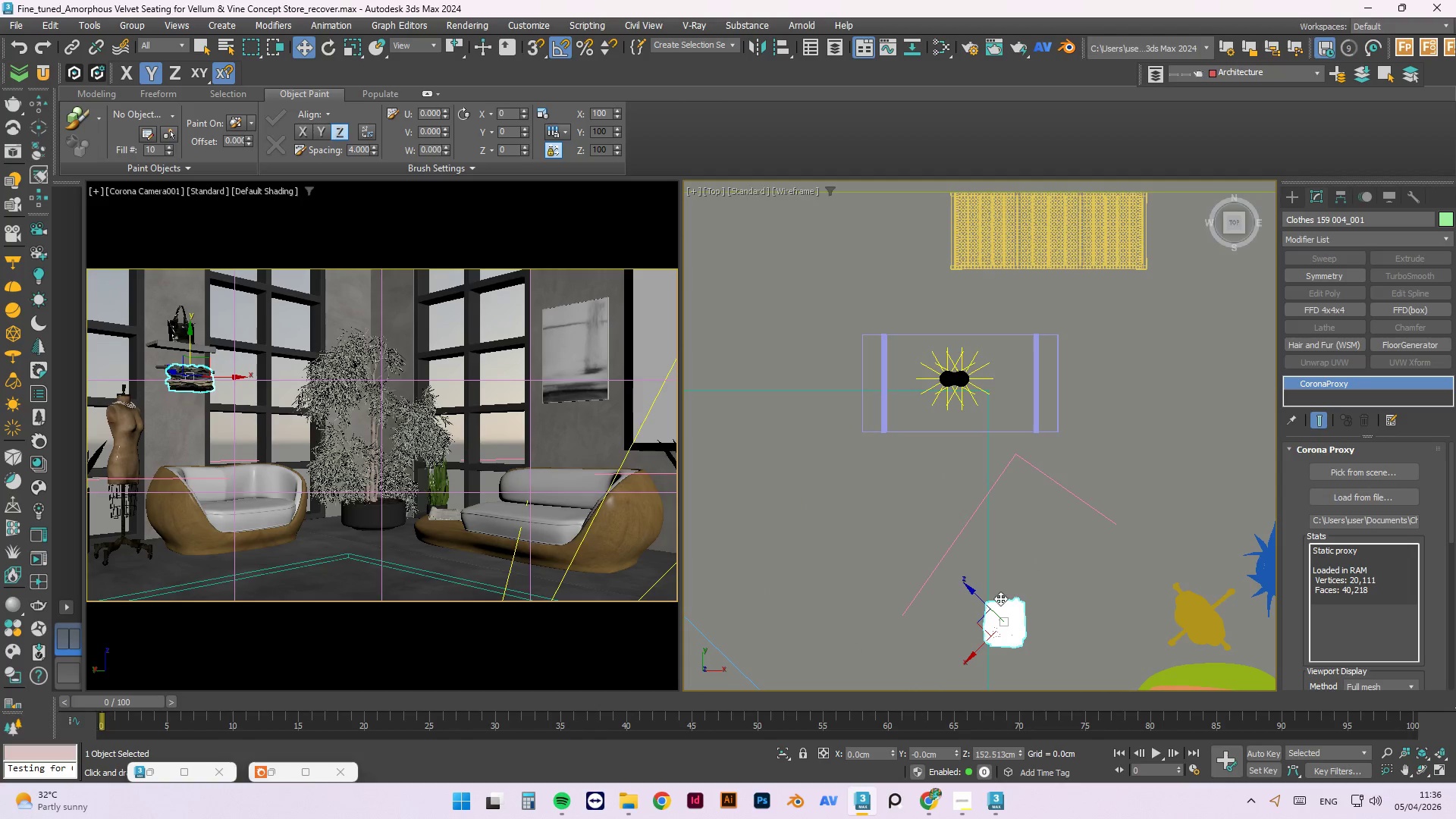 
left_click([1042, 579])
 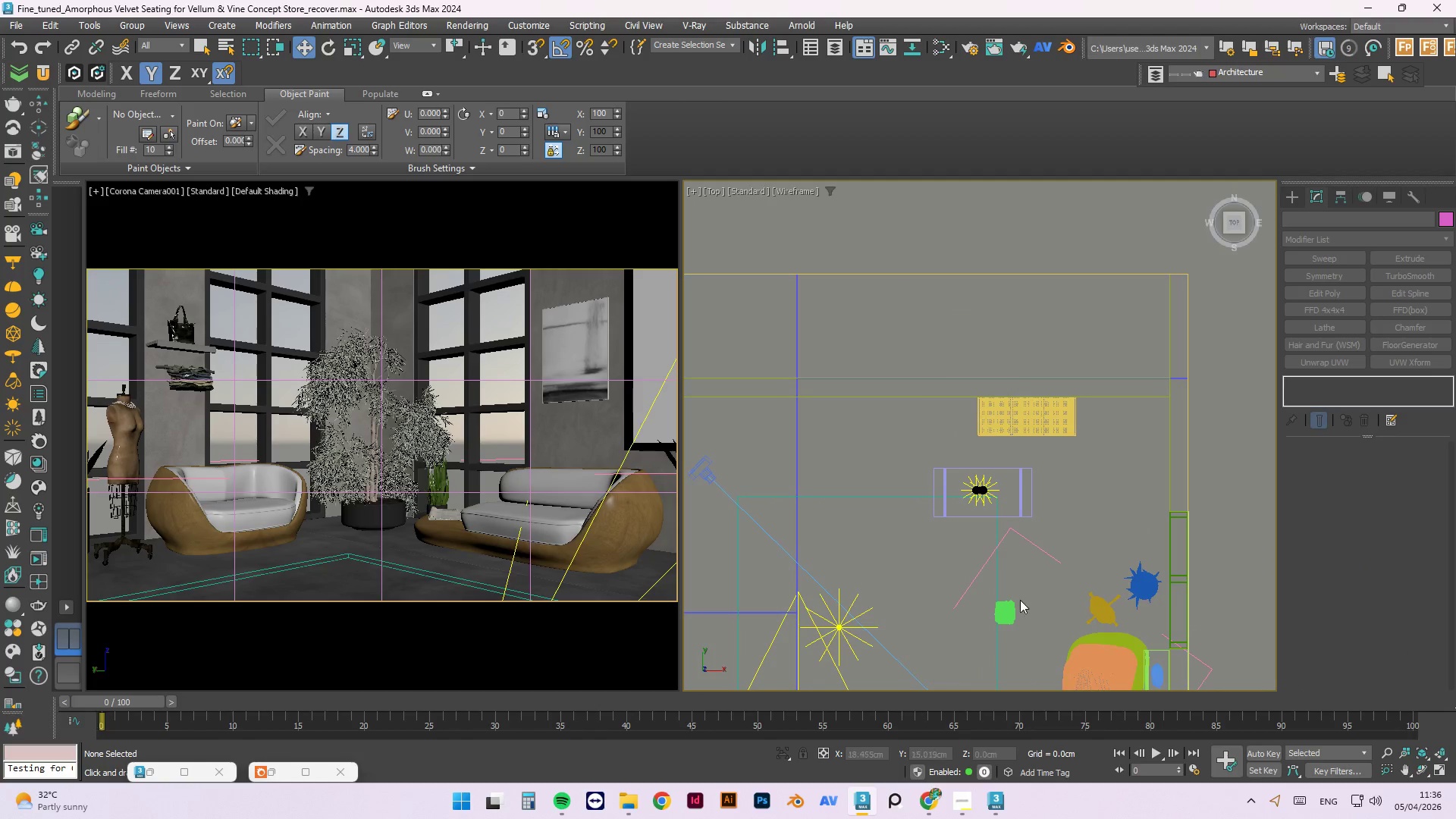 
scroll: coordinate [1008, 601], scroll_direction: down, amount: 2.0
 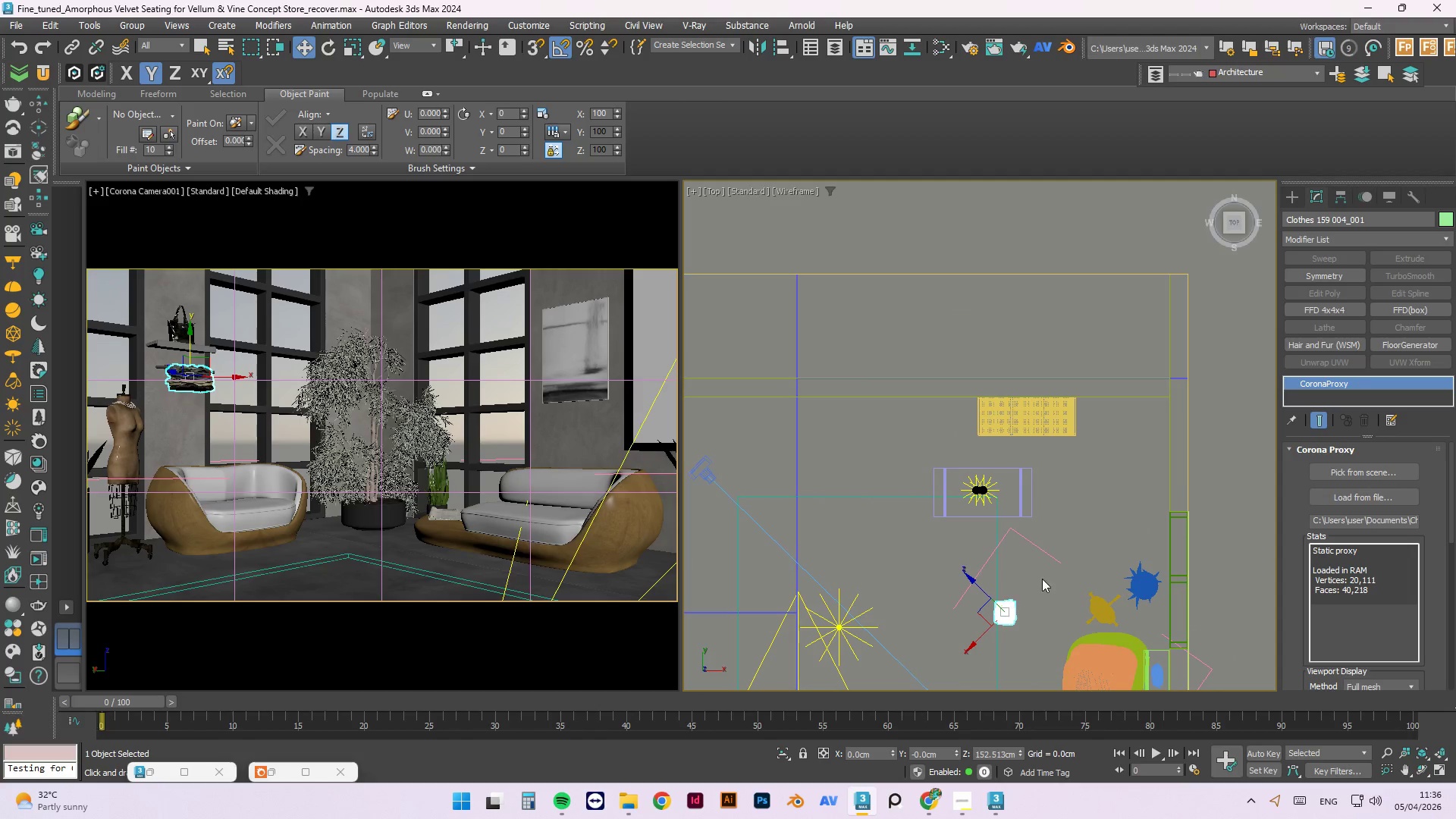 
left_click([1007, 609])
 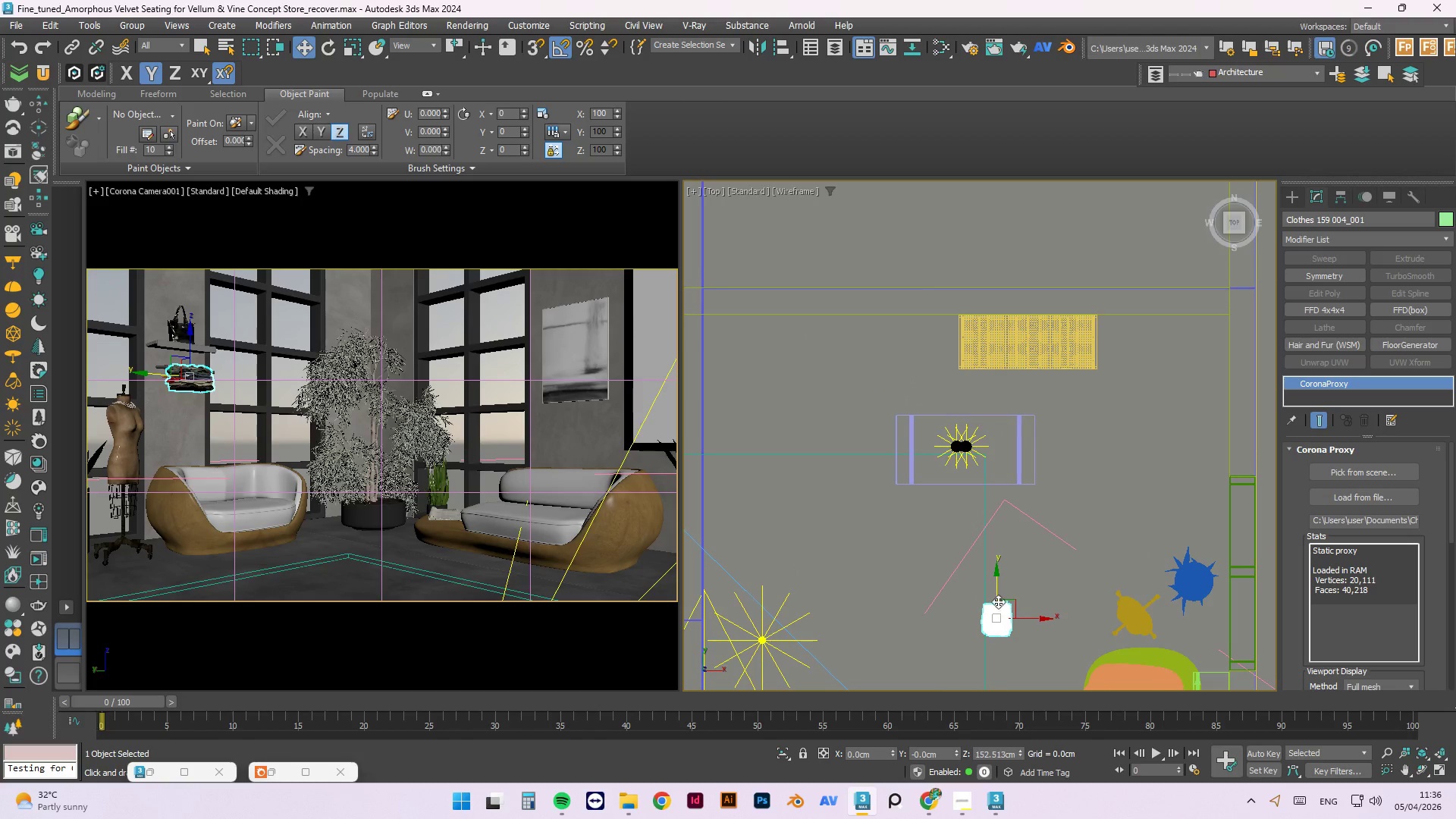 
scroll: coordinate [1013, 607], scroll_direction: up, amount: 1.0
 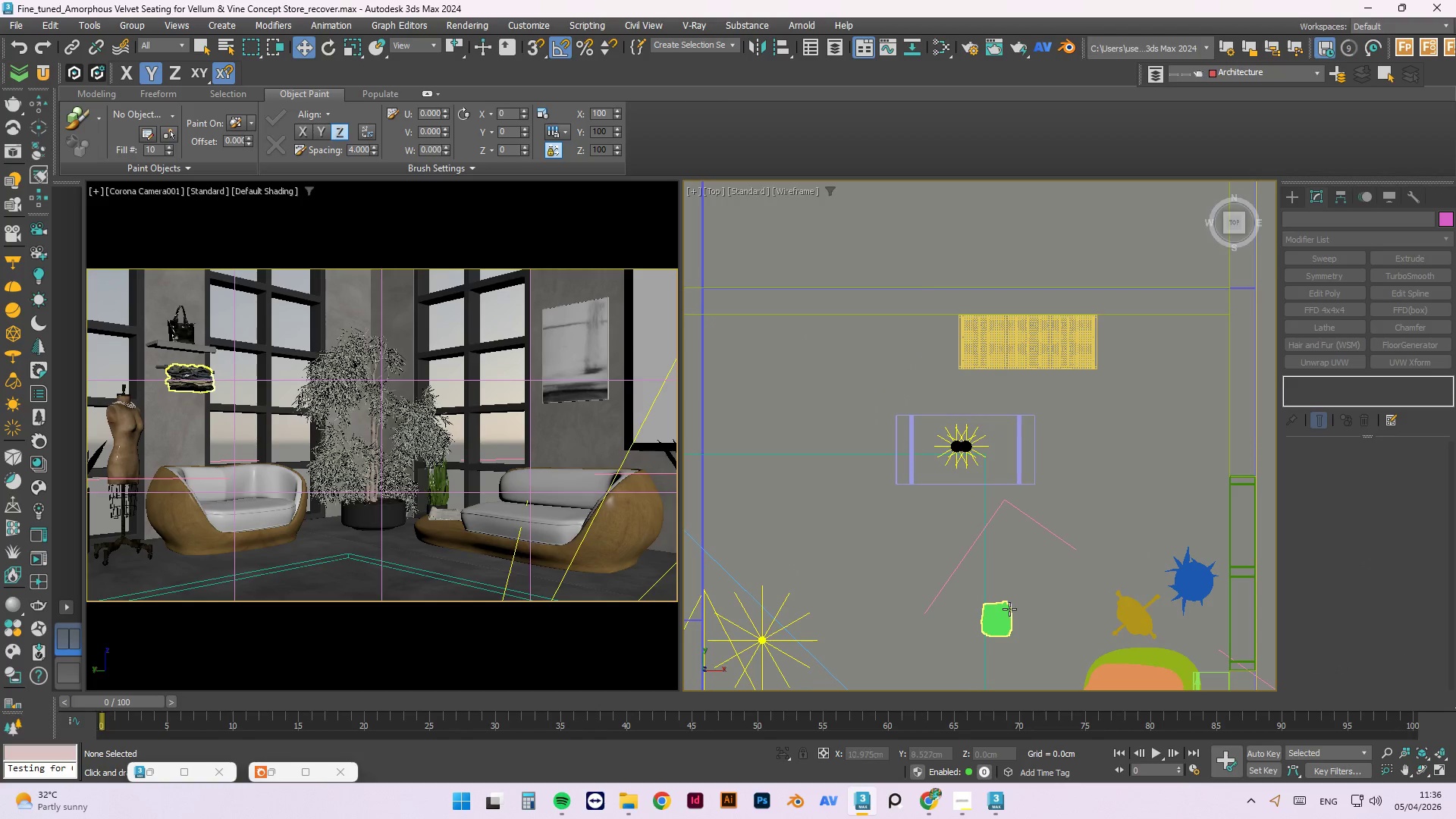 
left_click_drag(start_coordinate=[997, 596], to_coordinate=[1026, 318])
 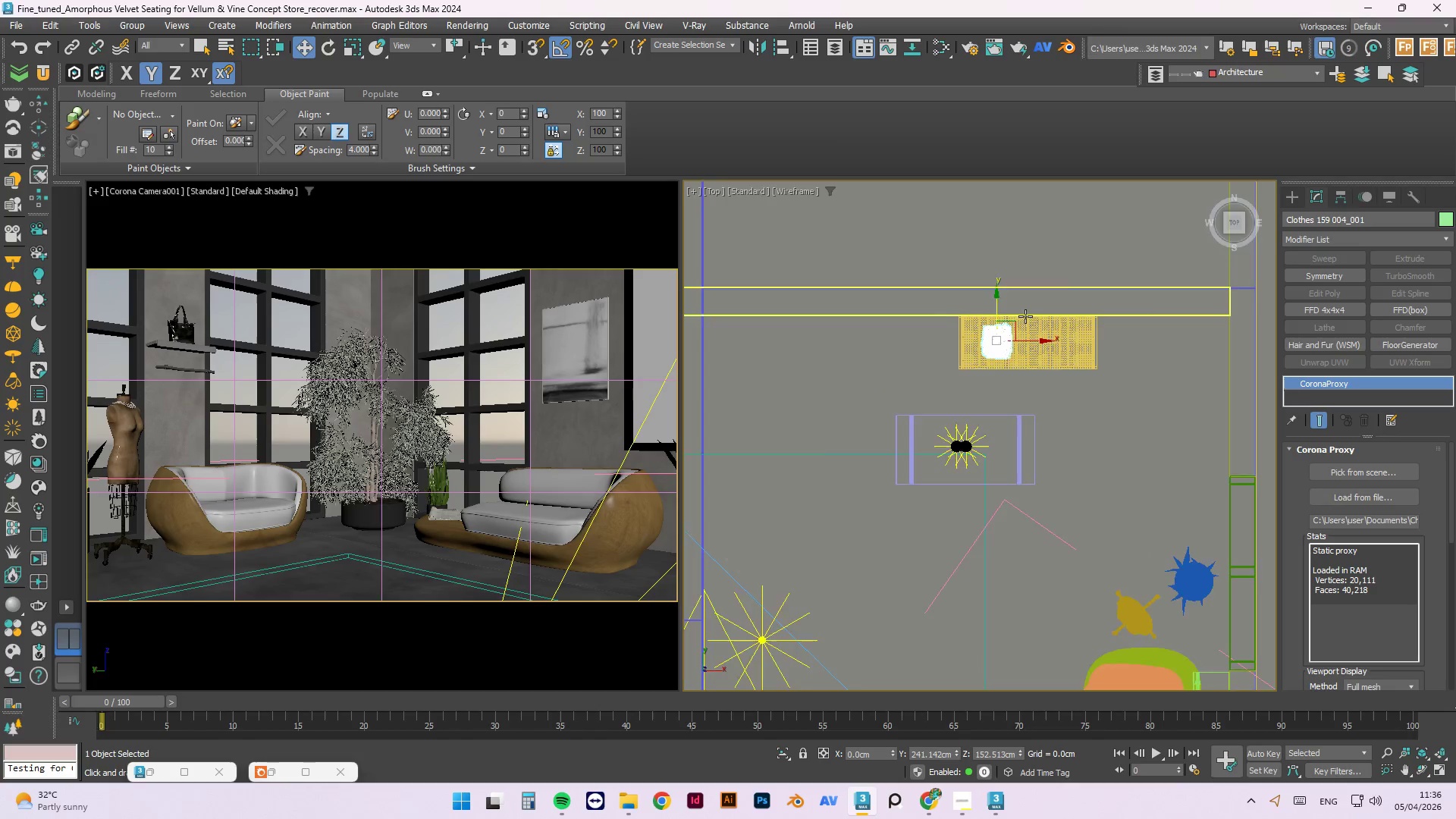 
hold_key(key=AltLeft, duration=1.38)
 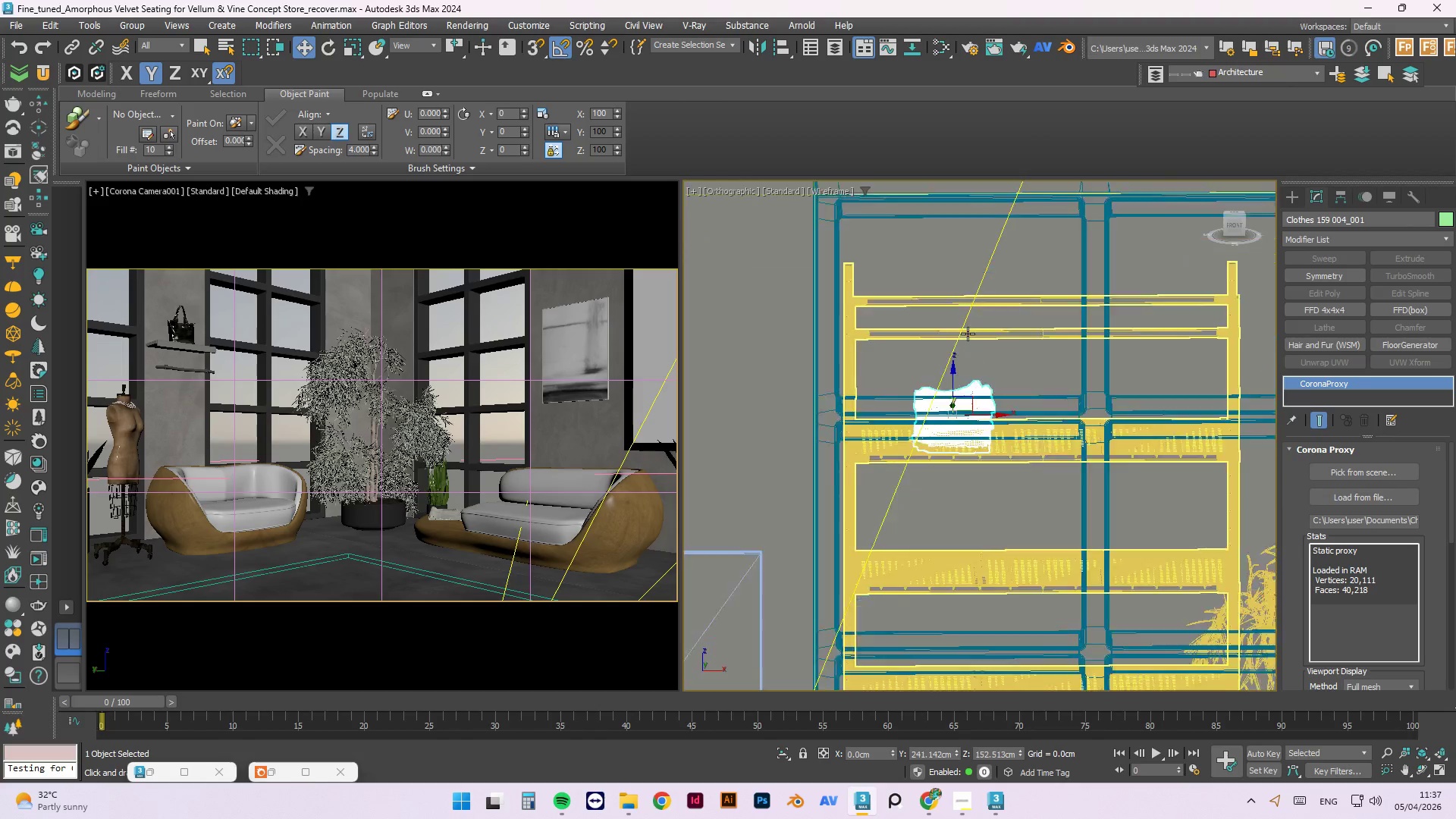 
scroll: coordinate [968, 334], scroll_direction: up, amount: 4.0
 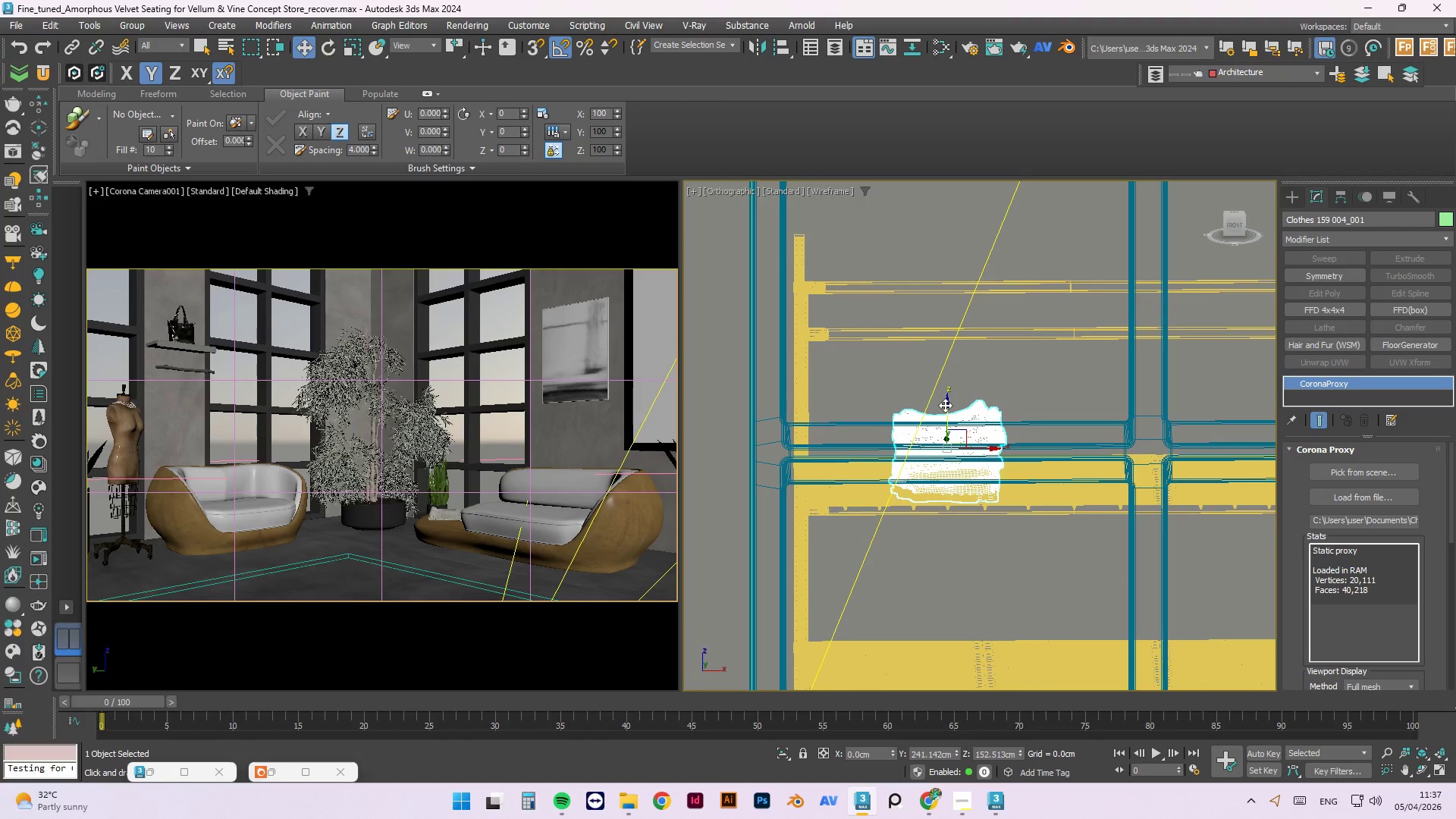 
left_click_drag(start_coordinate=[945, 405], to_coordinate=[945, 396])
 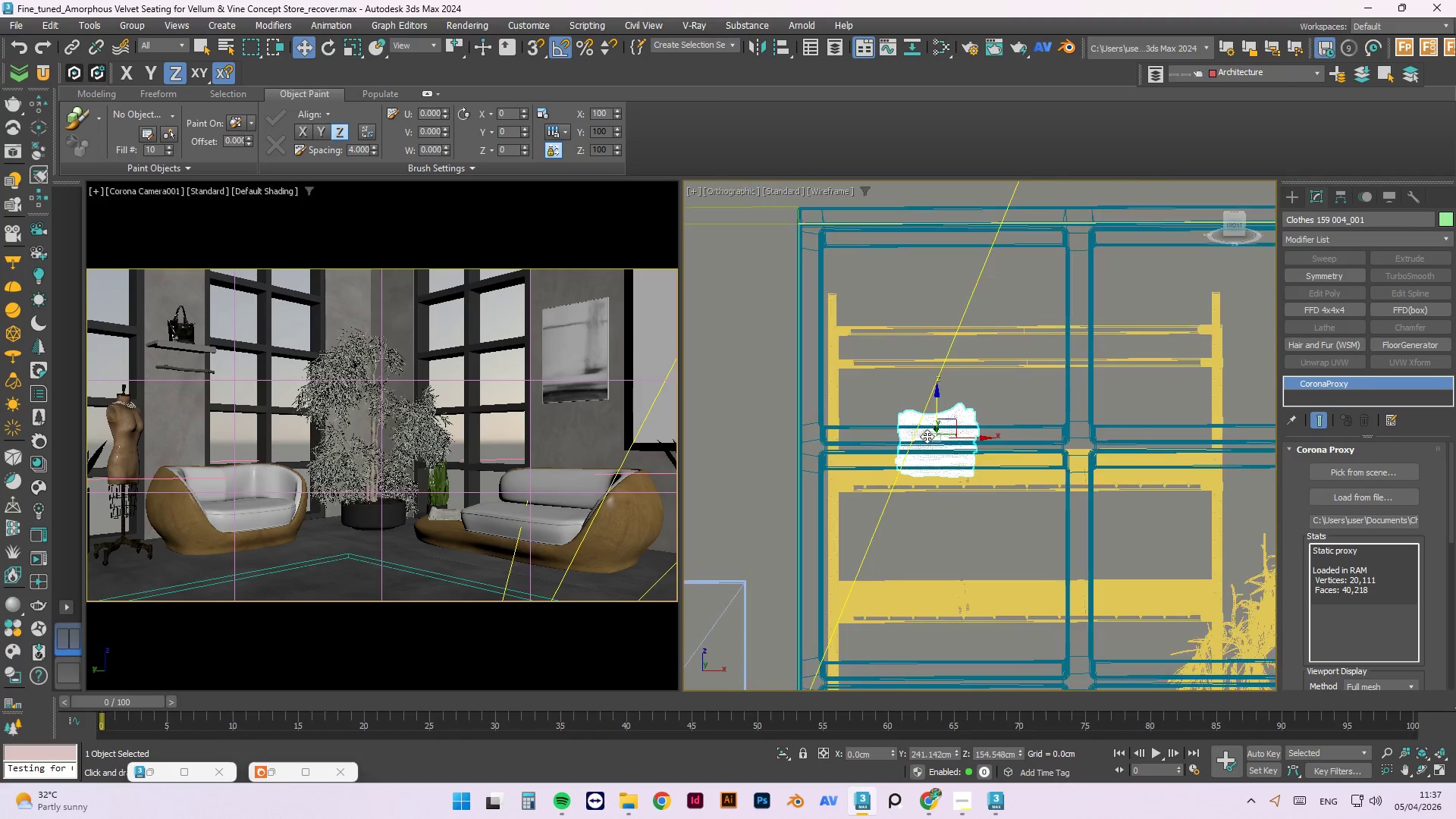 
hold_key(key=AltLeft, duration=1.51)
 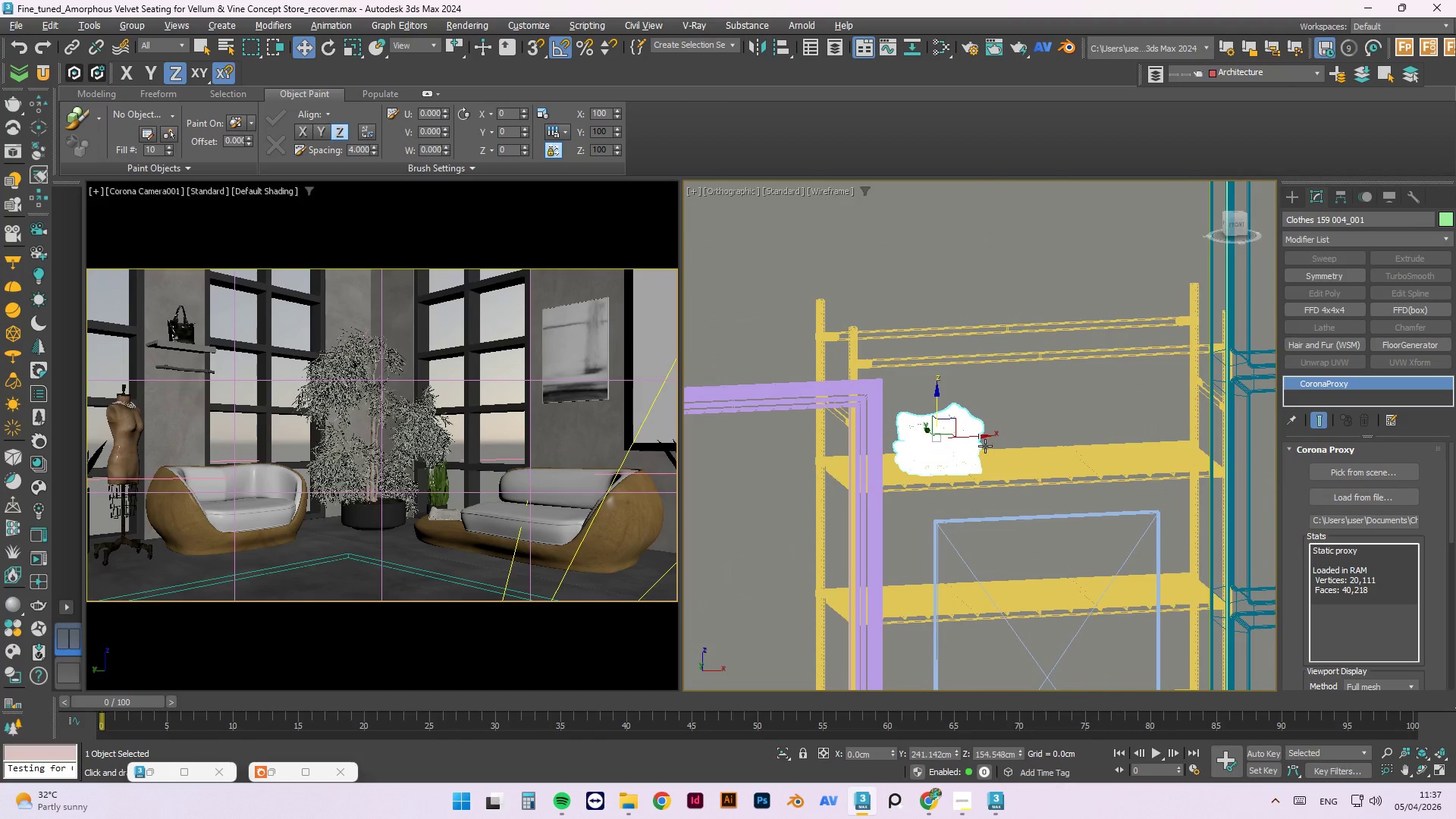 
scroll: coordinate [912, 435], scroll_direction: down, amount: 1.0
 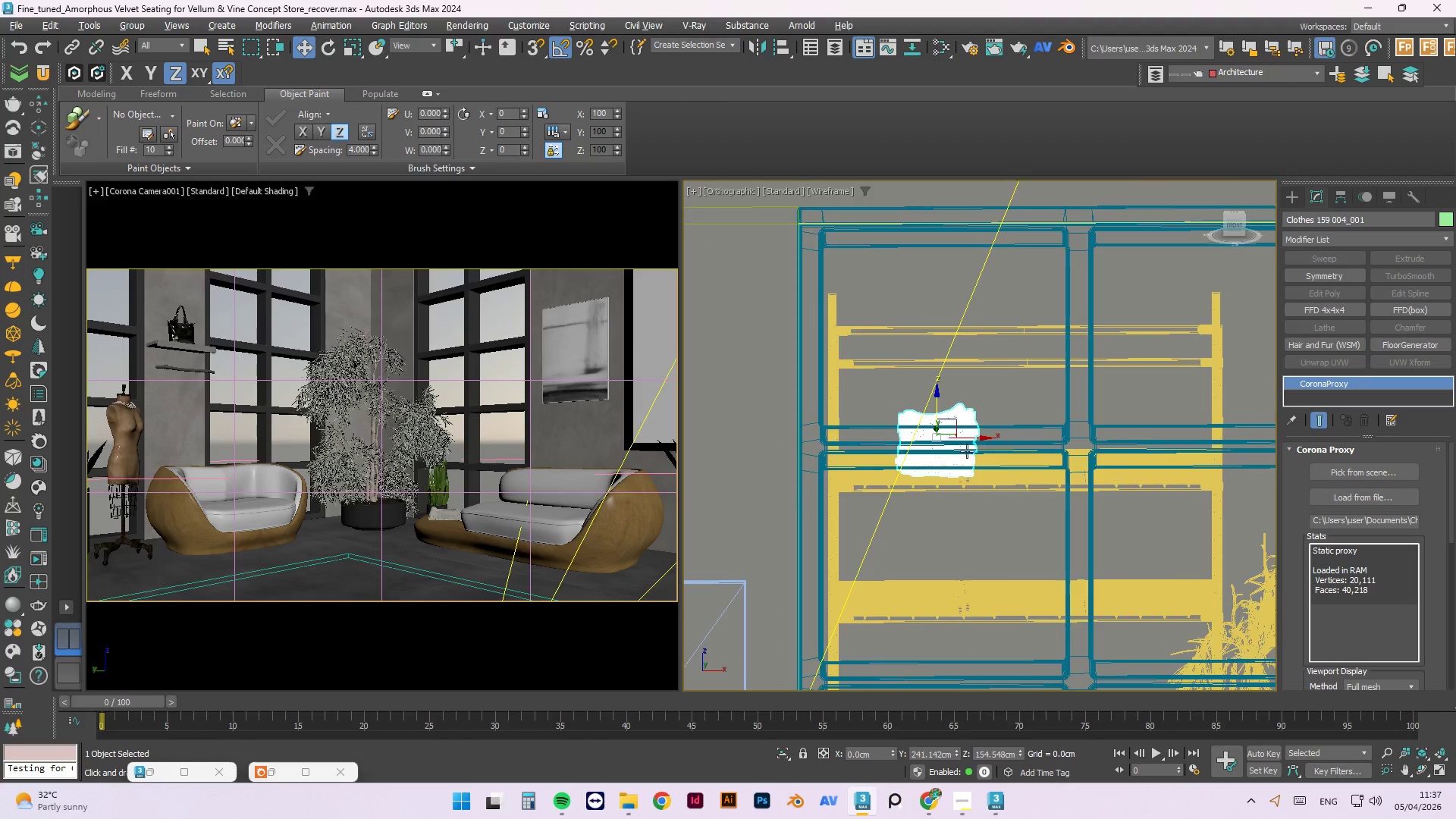 
hold_key(key=AltLeft, duration=0.61)
 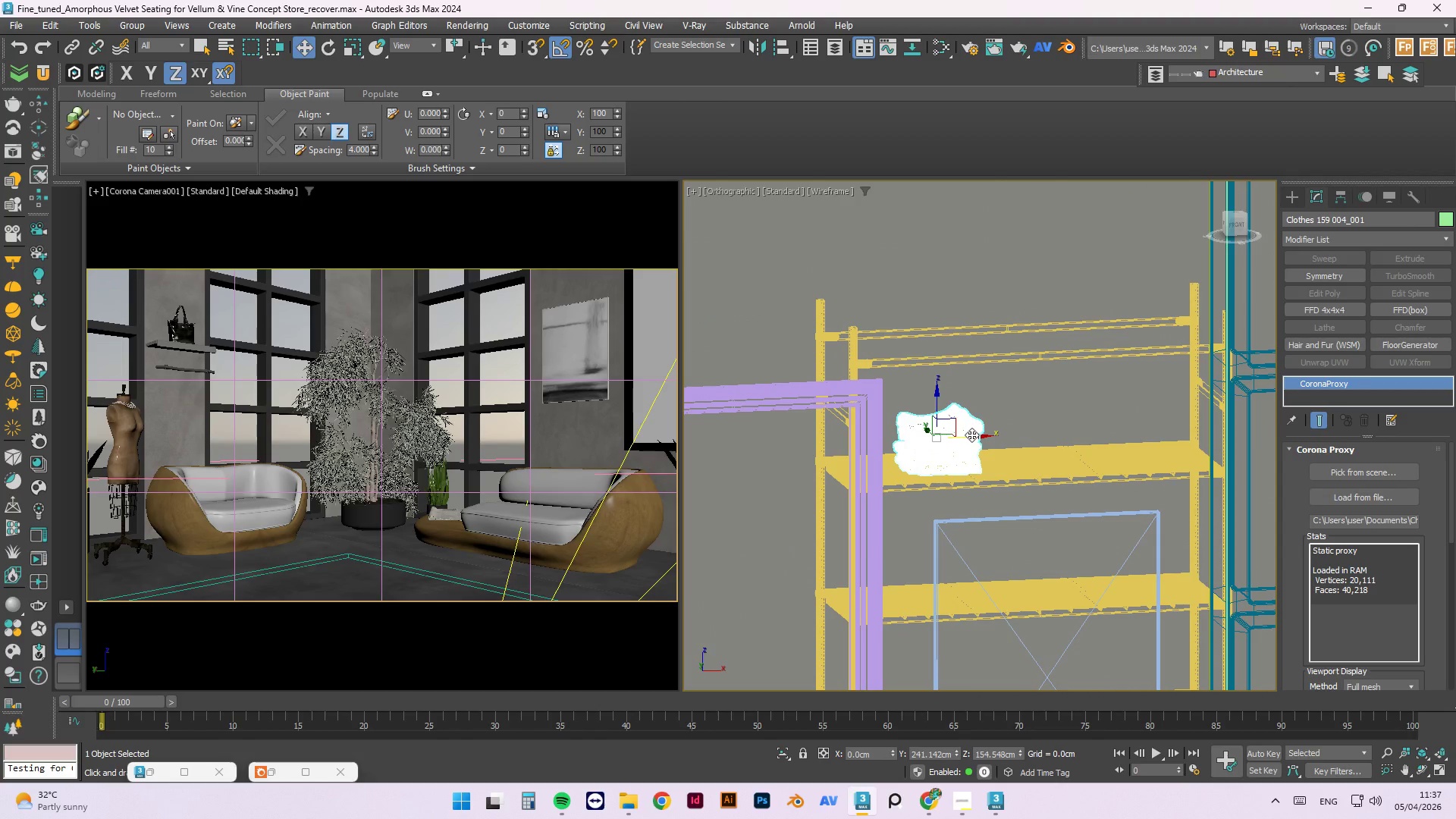 
left_click_drag(start_coordinate=[971, 435], to_coordinate=[1128, 433])
 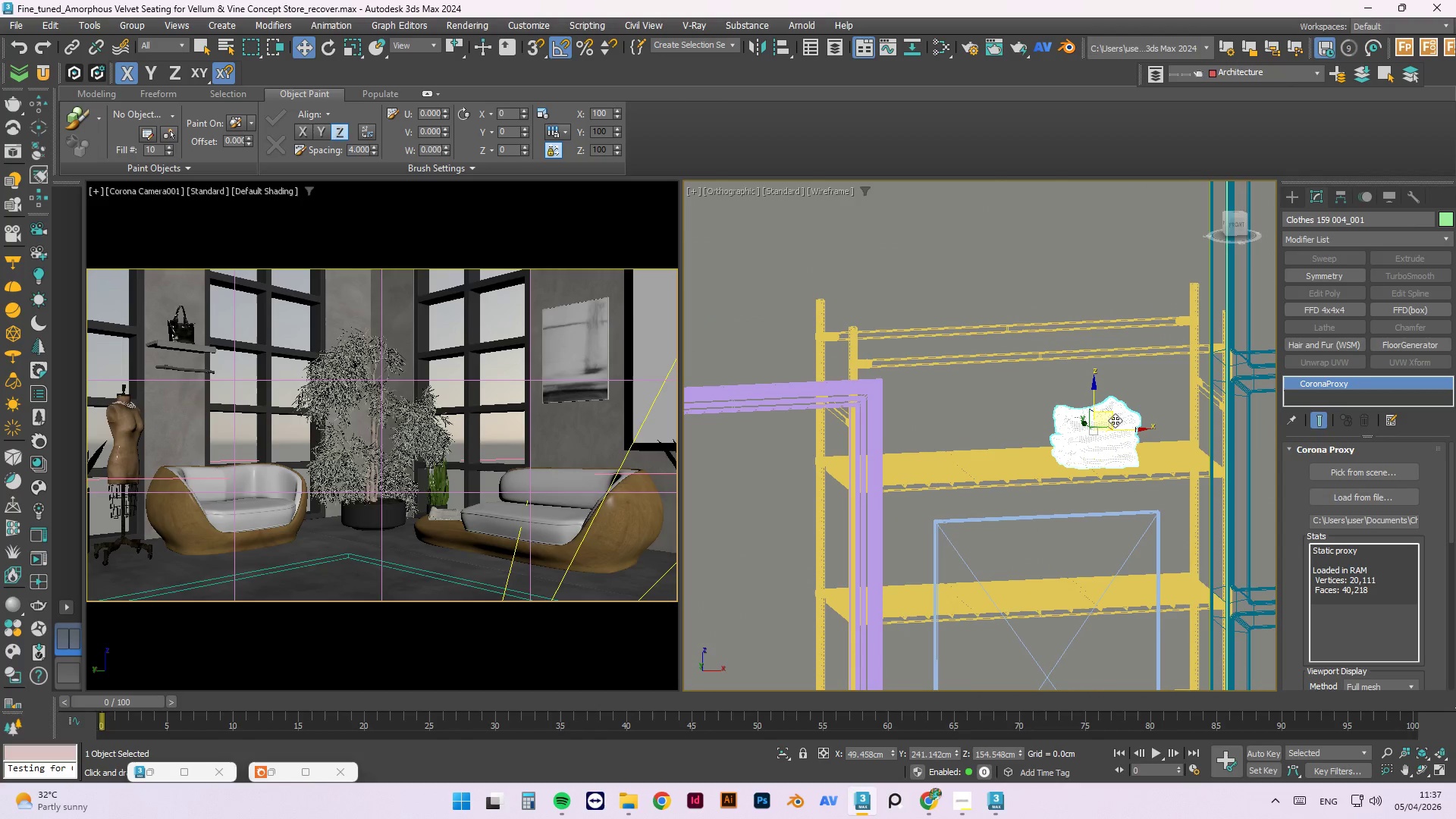 
key(E)
 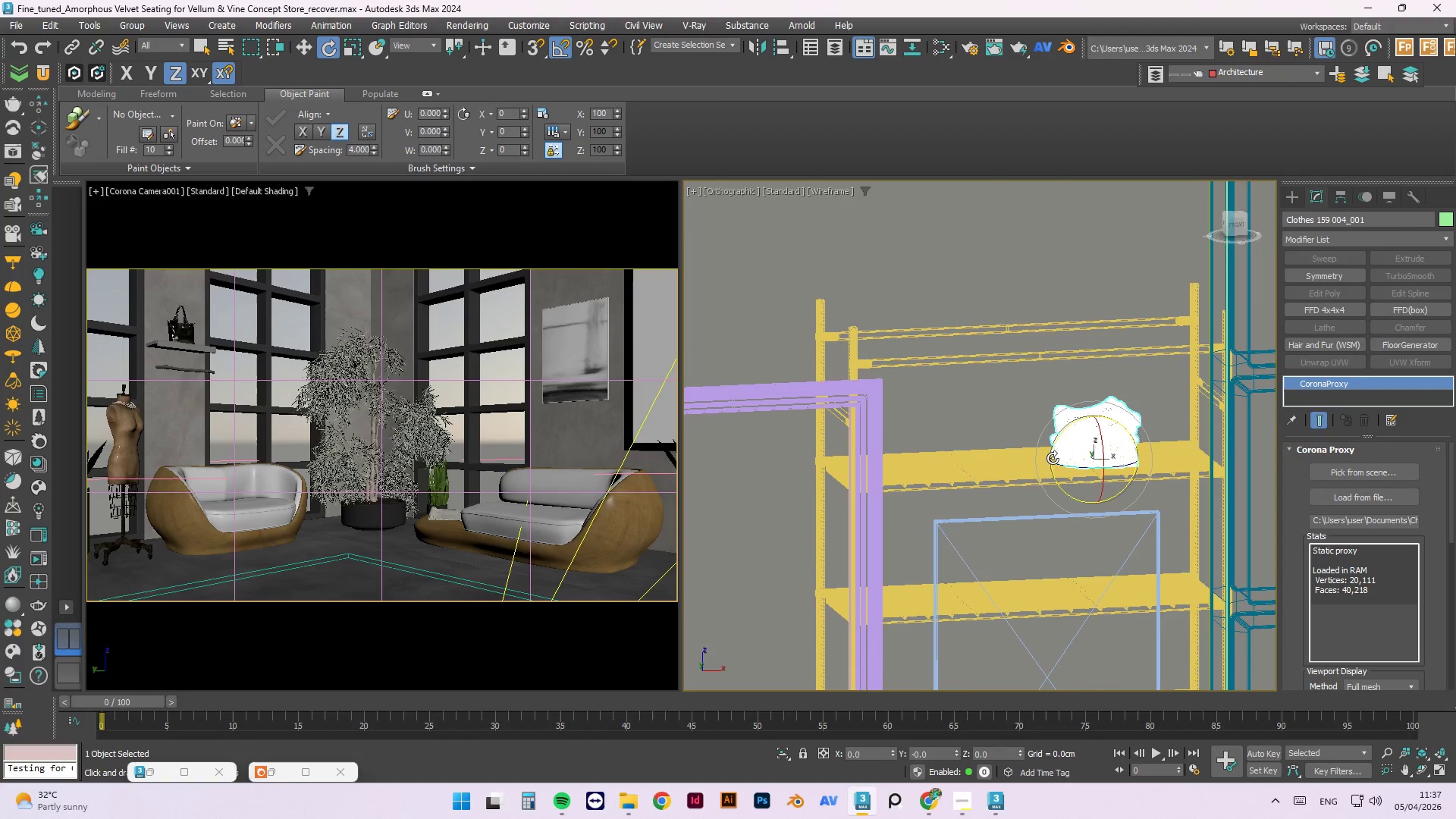 
left_click_drag(start_coordinate=[1062, 464], to_coordinate=[1132, 468])
 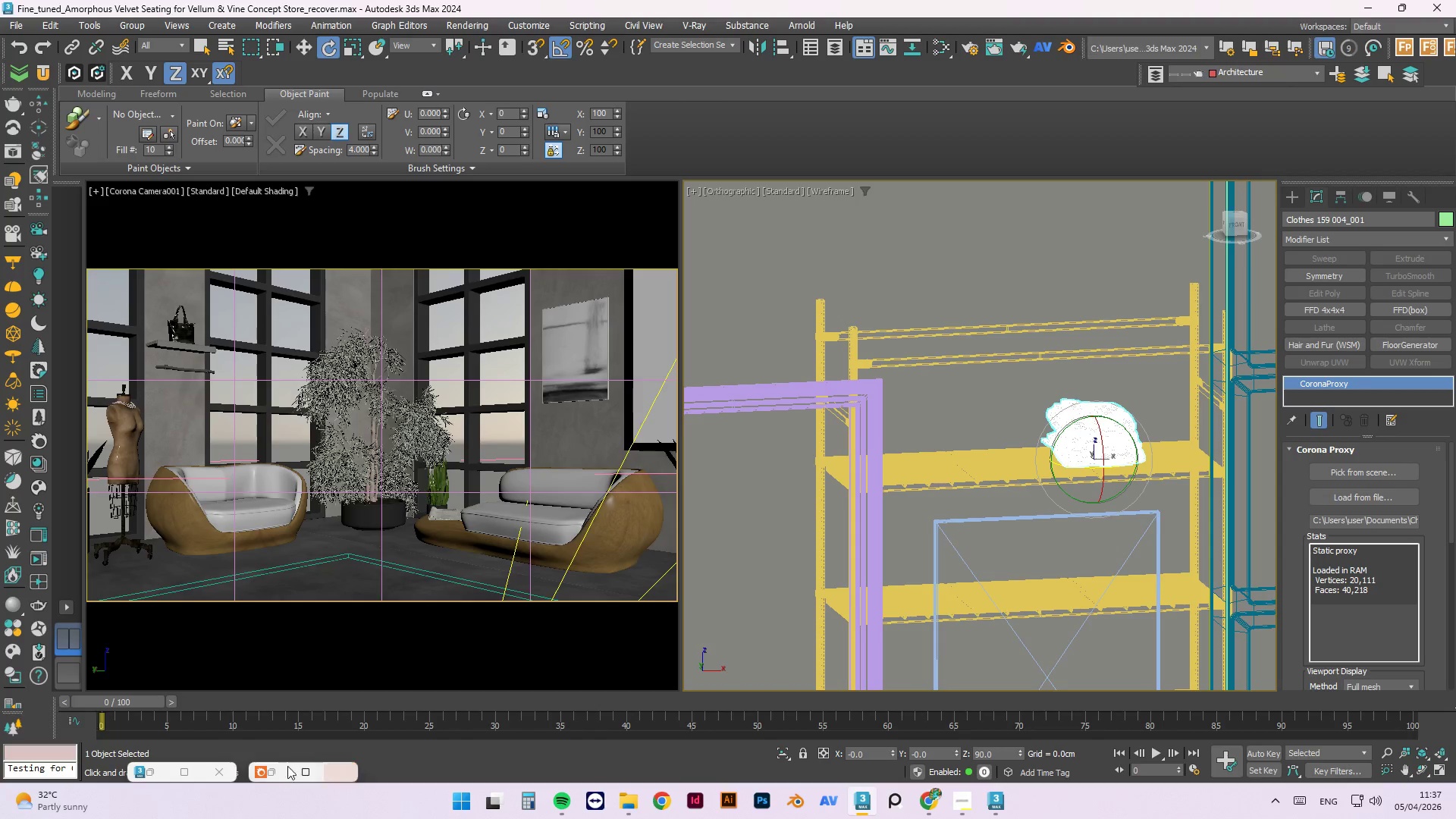 
left_click_drag(start_coordinate=[278, 762], to_coordinate=[279, 767])
 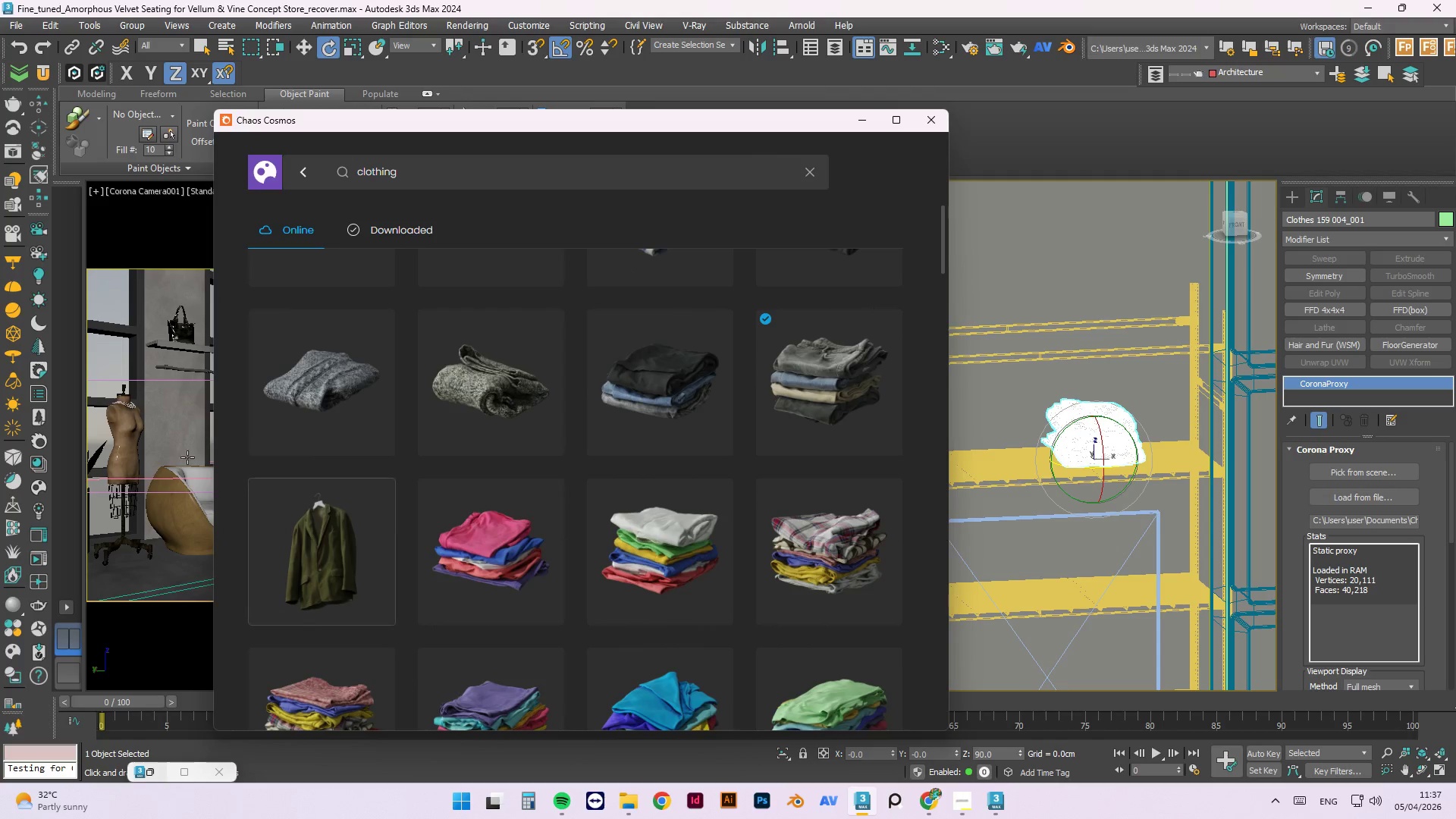 
left_click([36, 560])
 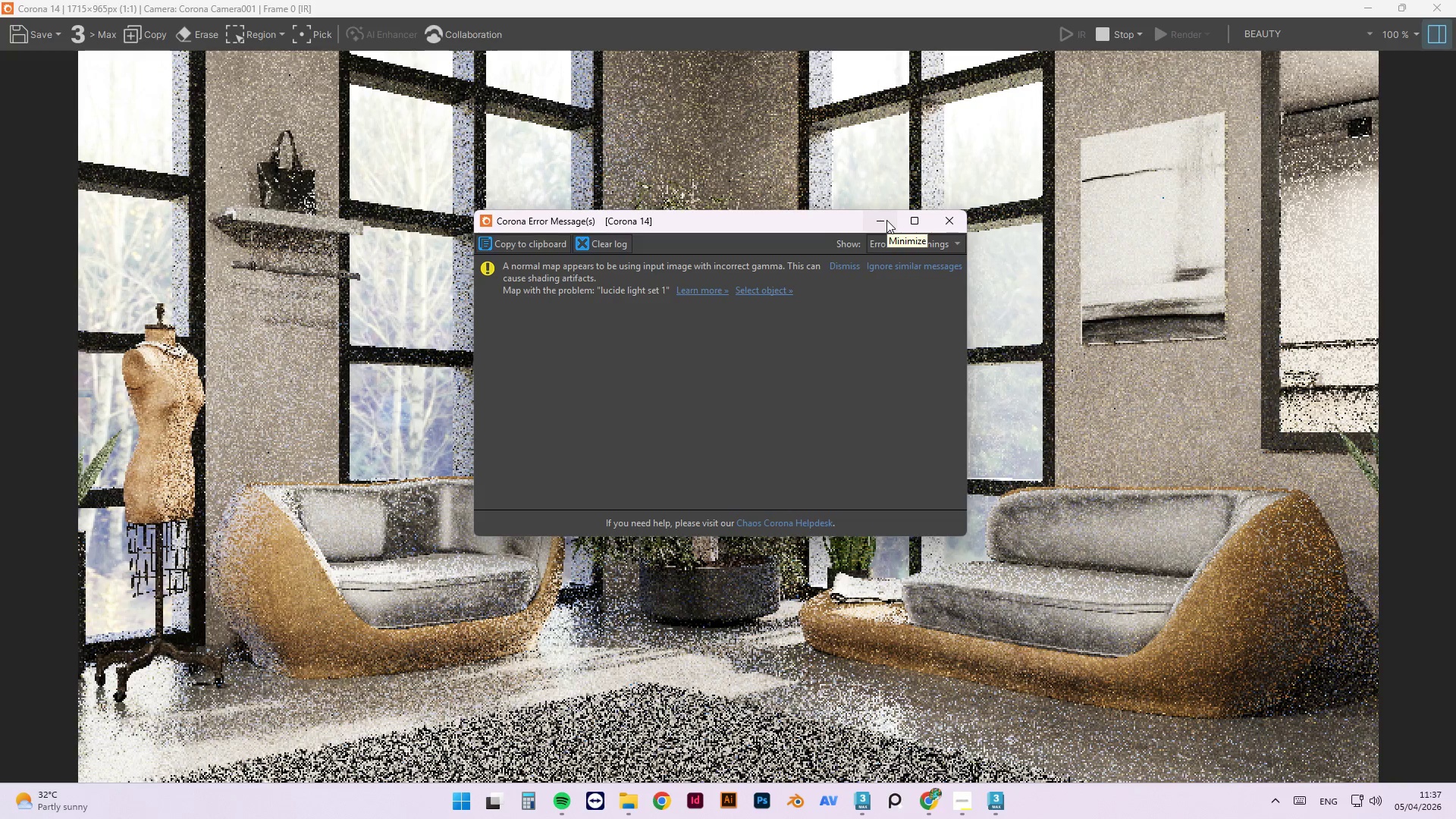 
wait(13.2)
 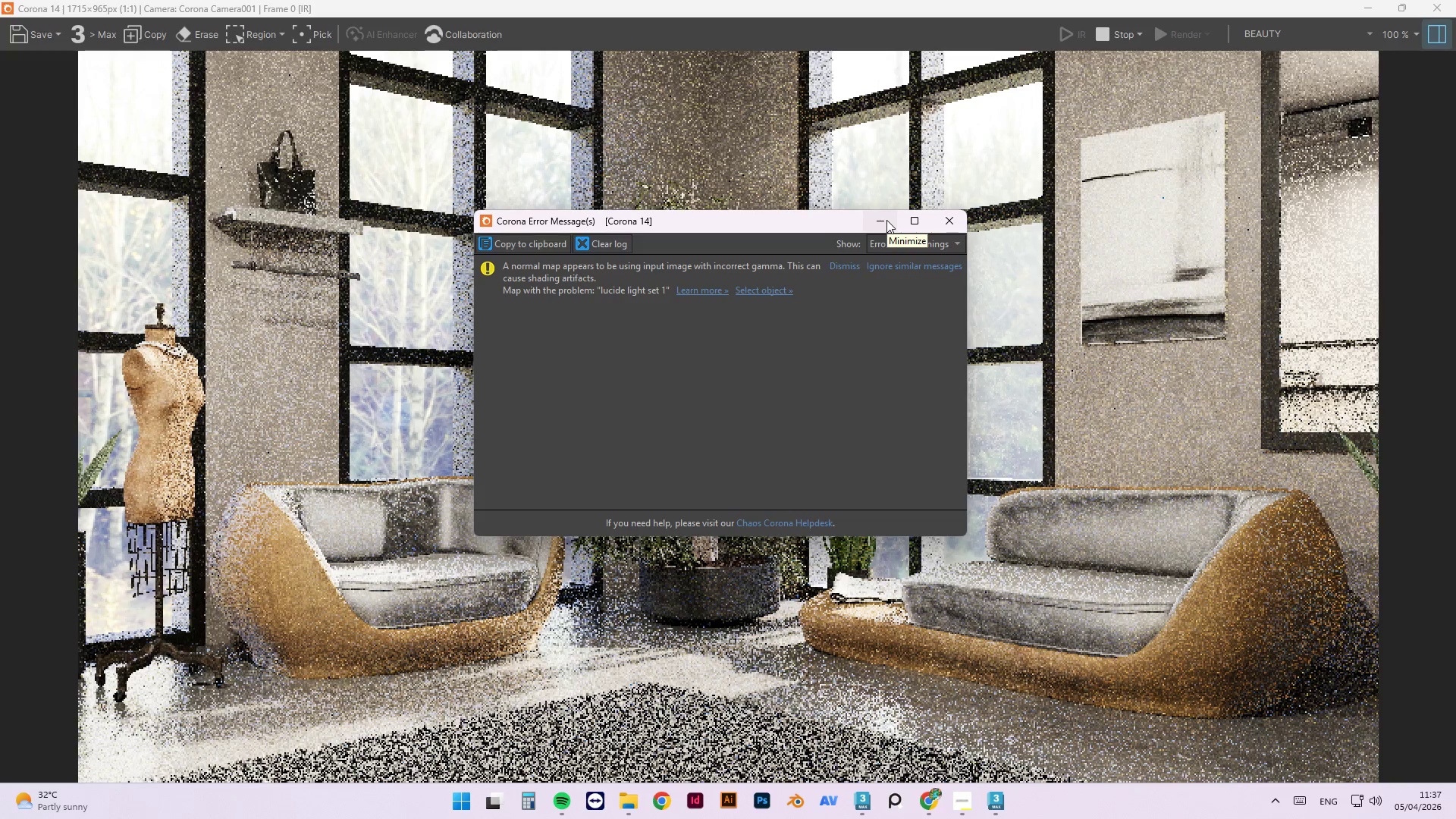 
left_click([1363, 5])
 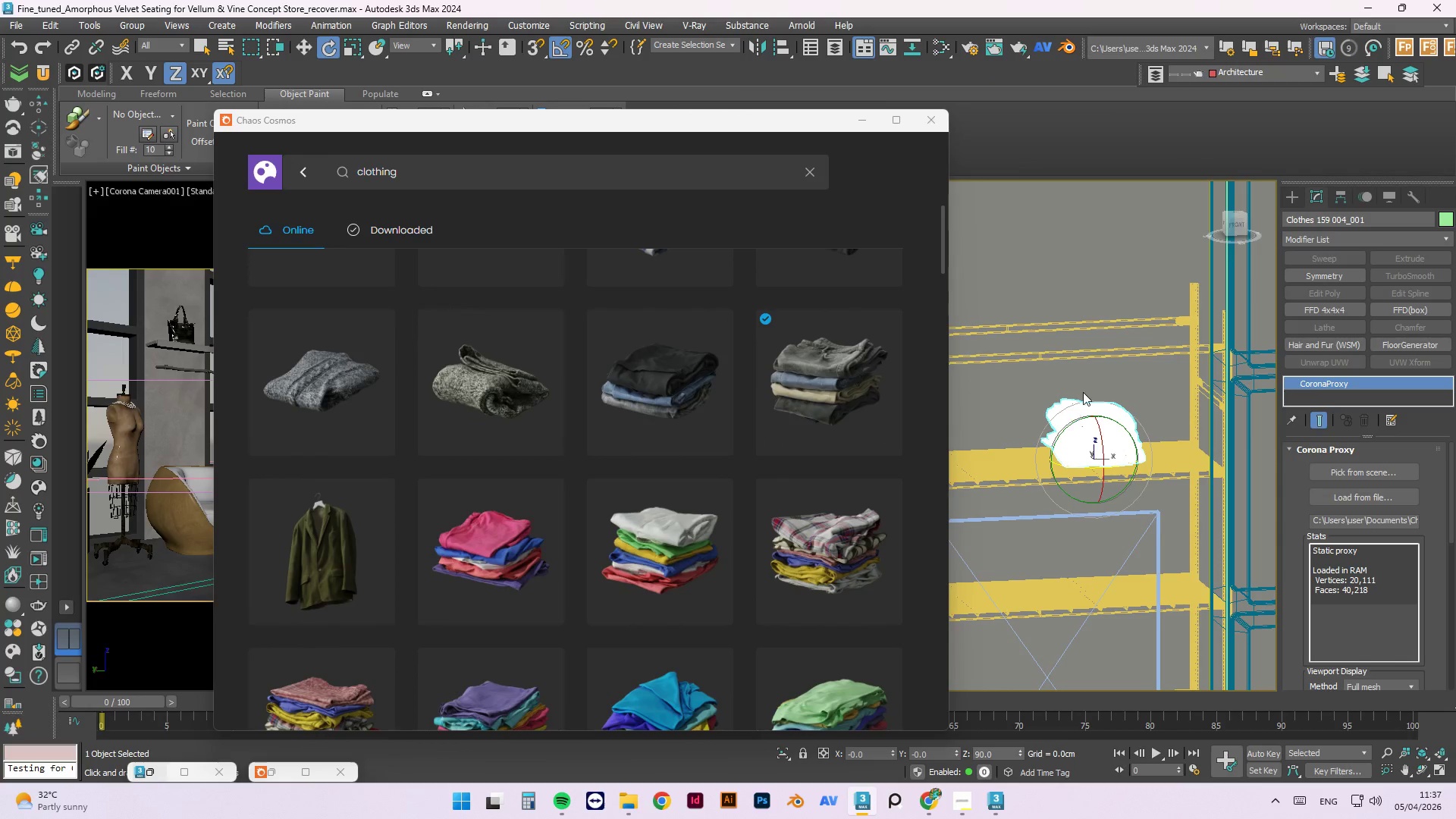 
left_click([1134, 380])
 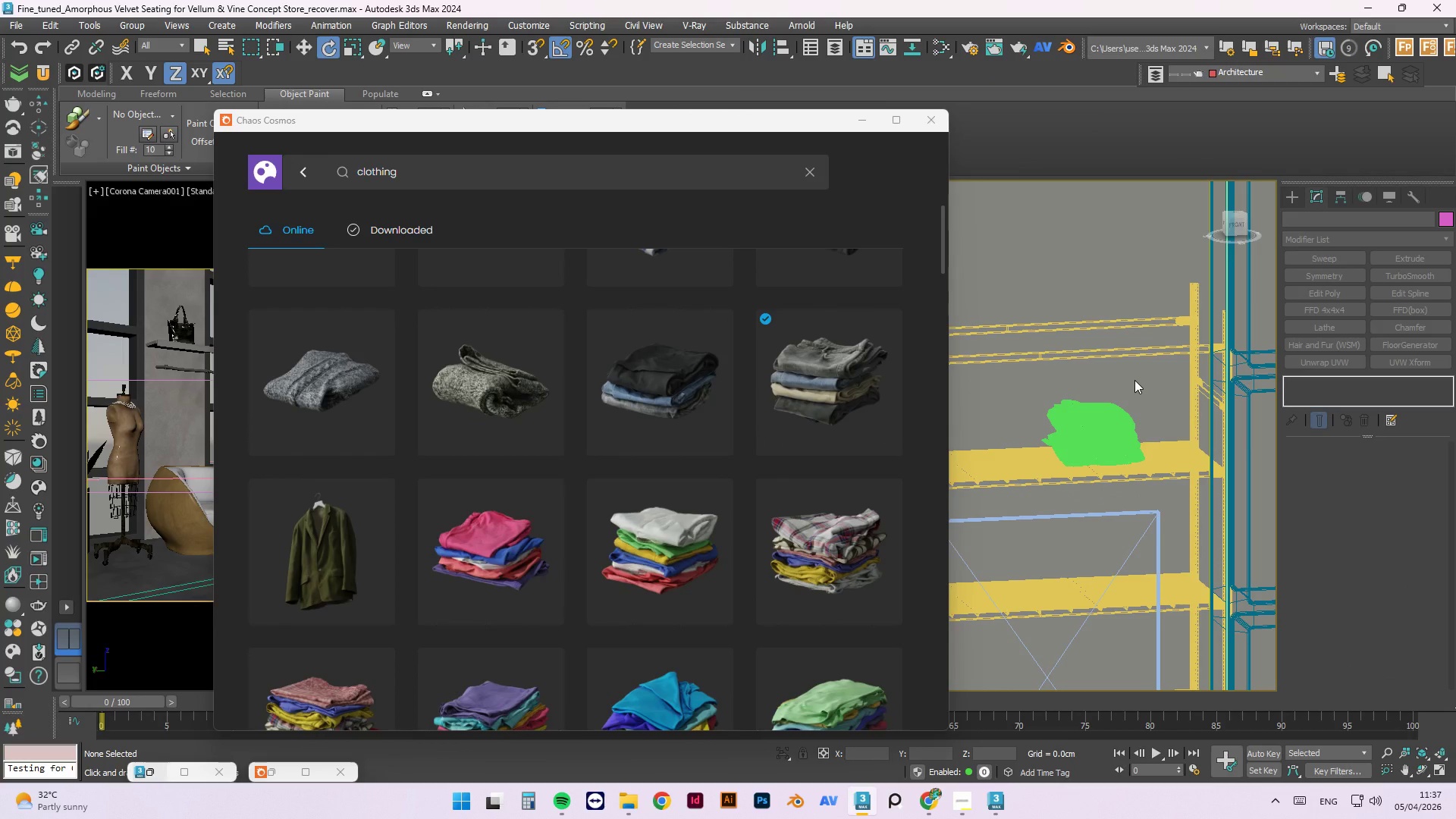 
key(F)
 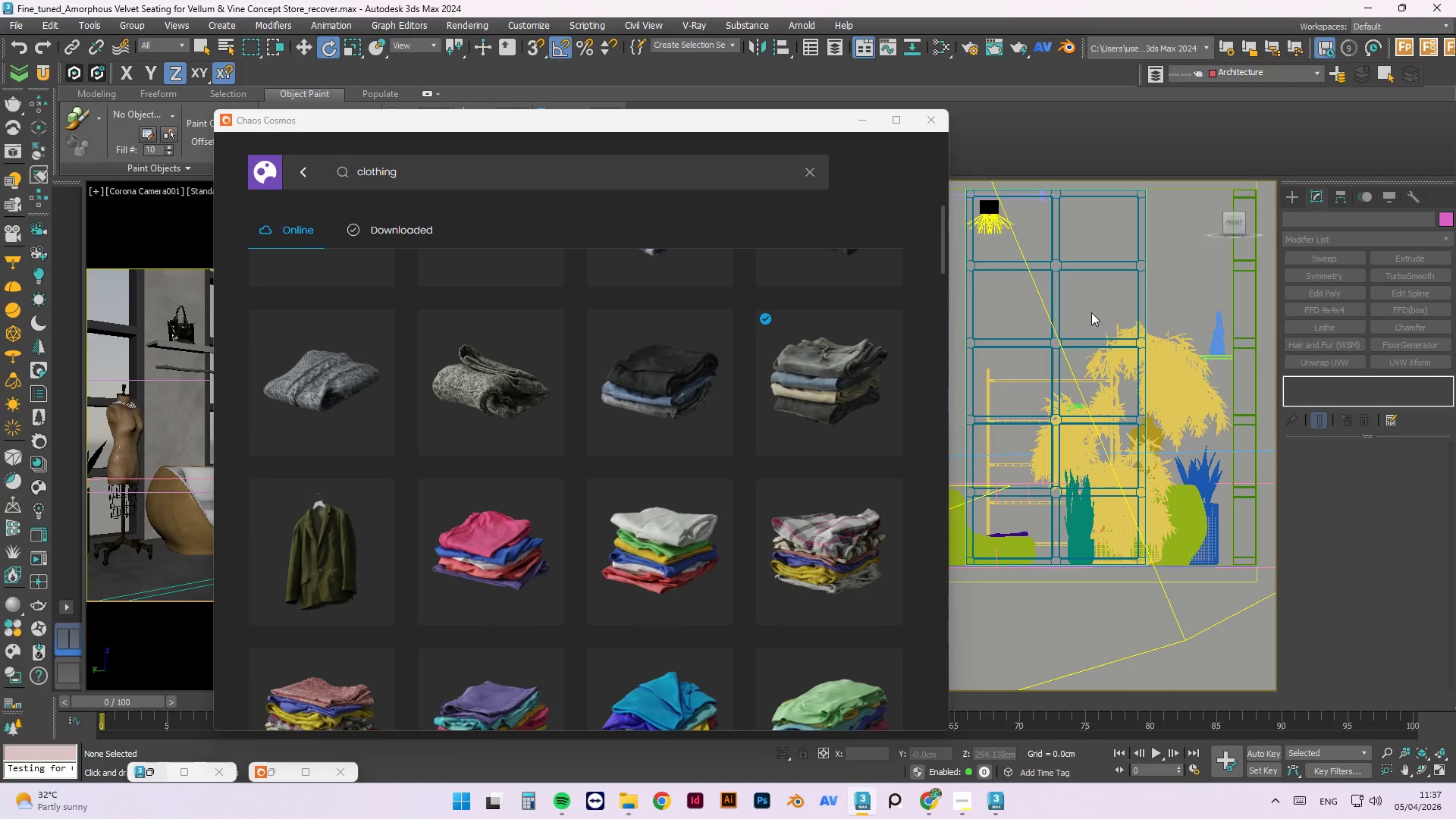 
scroll: coordinate [1117, 374], scroll_direction: up, amount: 9.0
 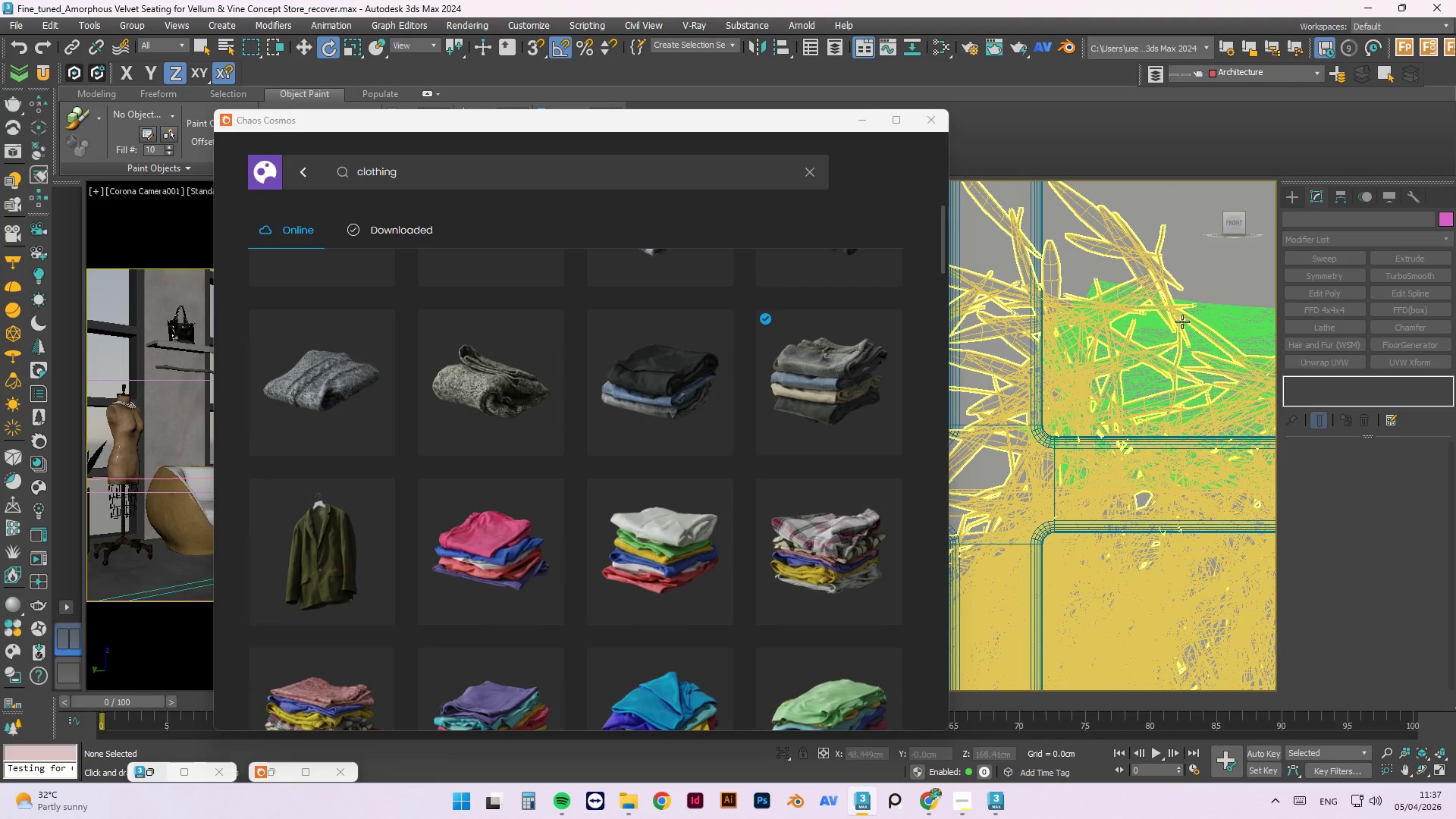 
left_click([1183, 320])
 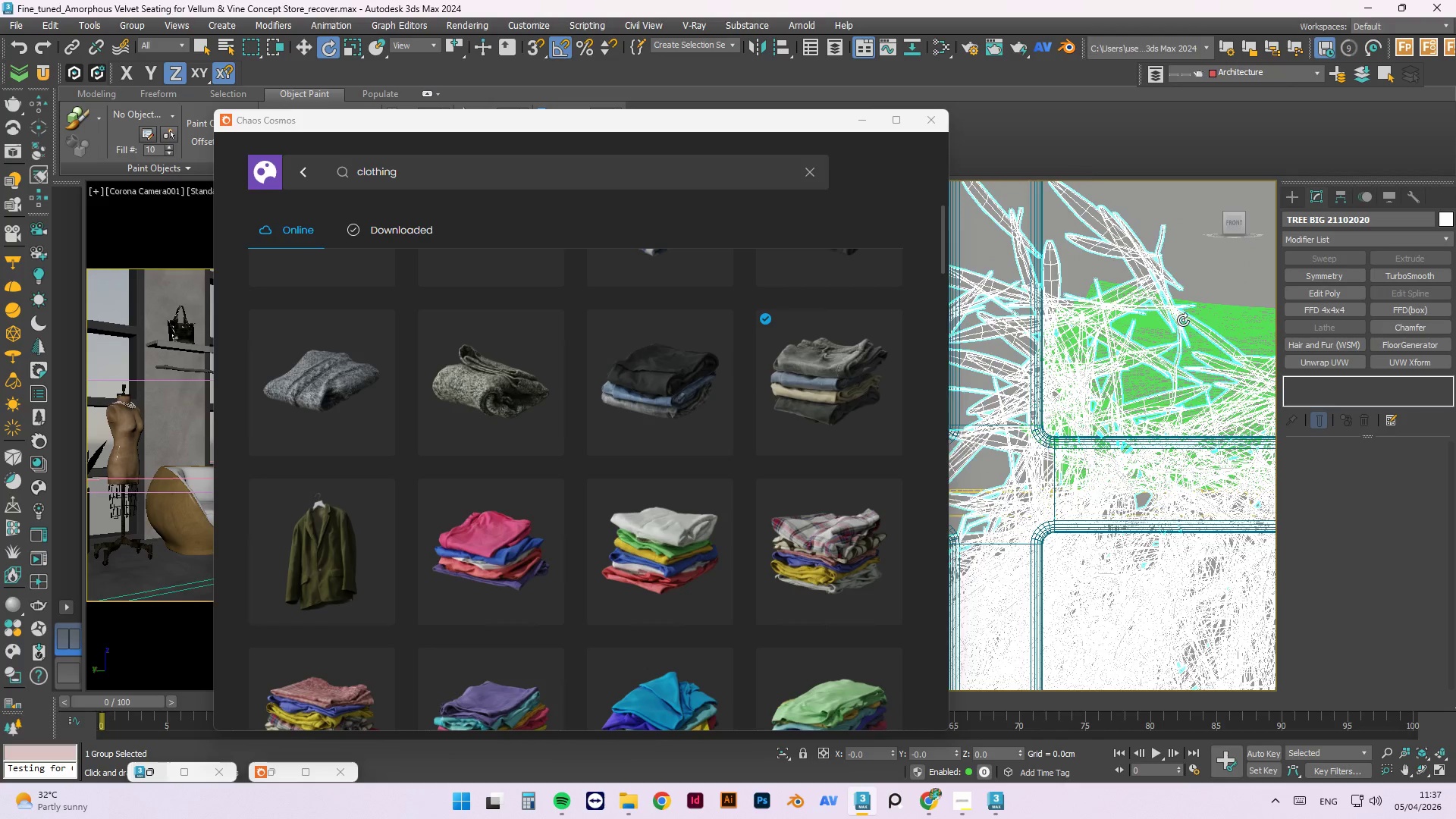 
left_click([1202, 291])
 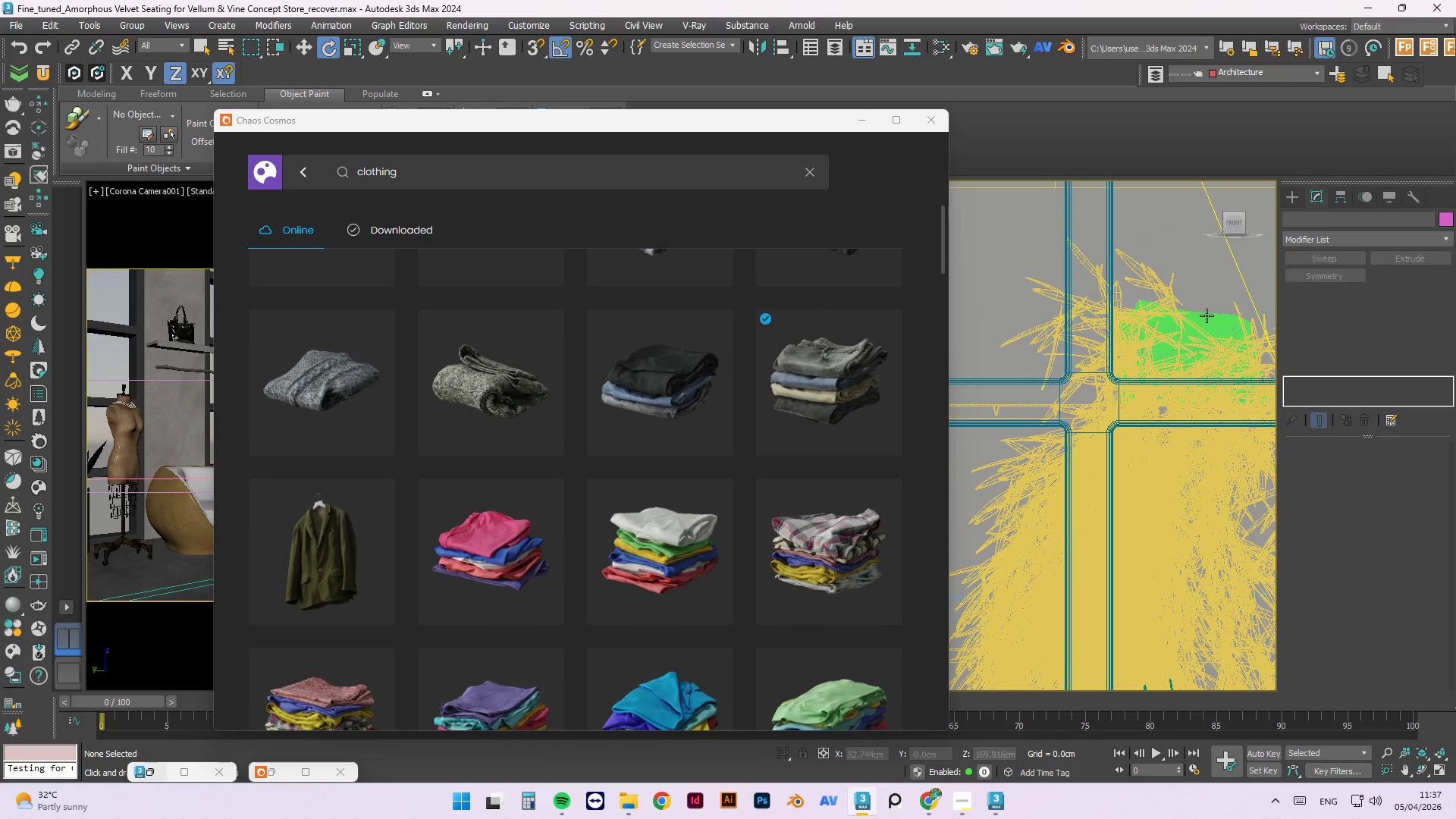 
scroll: coordinate [1183, 320], scroll_direction: down, amount: 2.0
 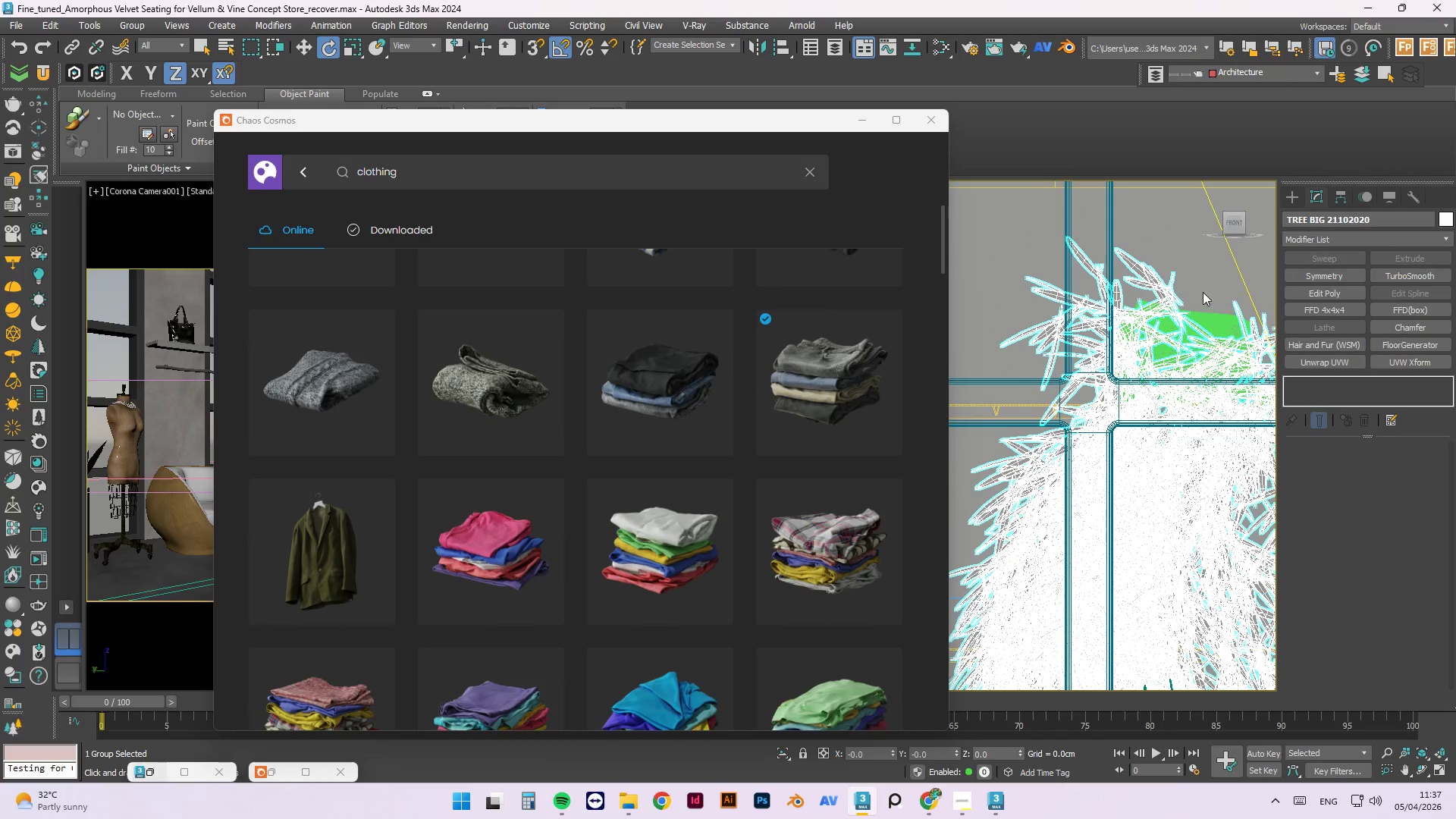 
double_click([1207, 316])
 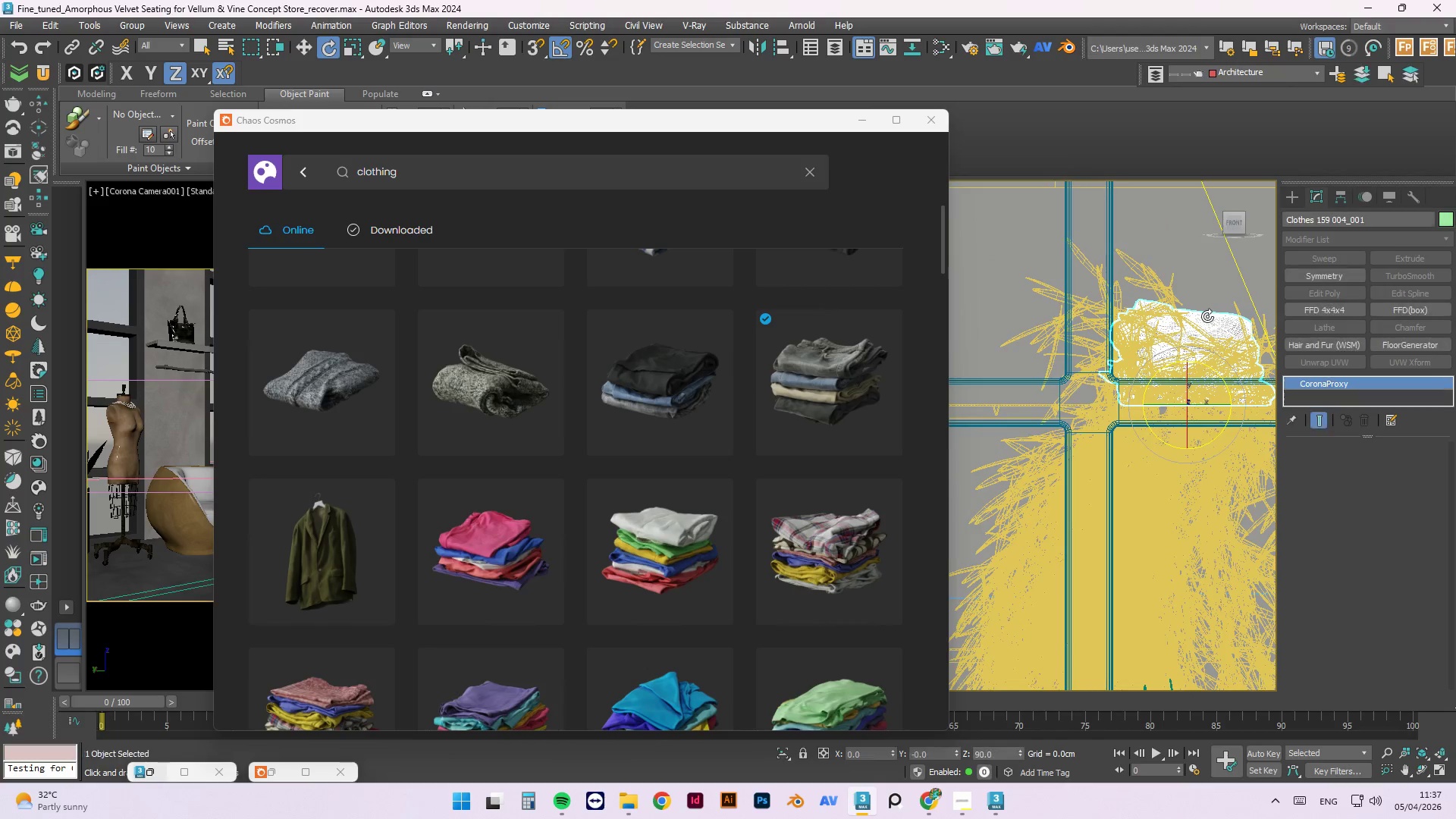 
scroll: coordinate [1207, 315], scroll_direction: down, amount: 2.0
 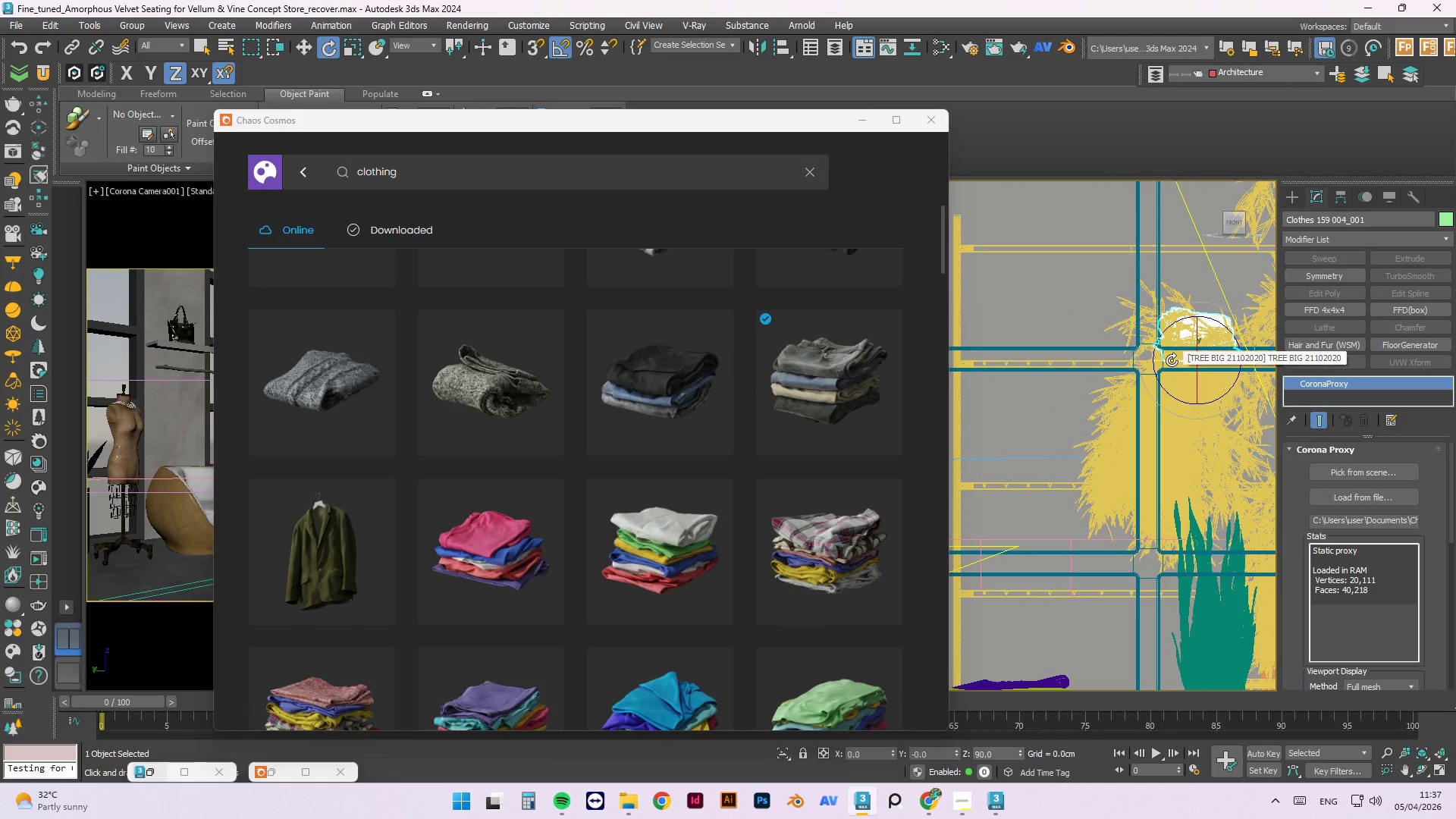 
key(W)
 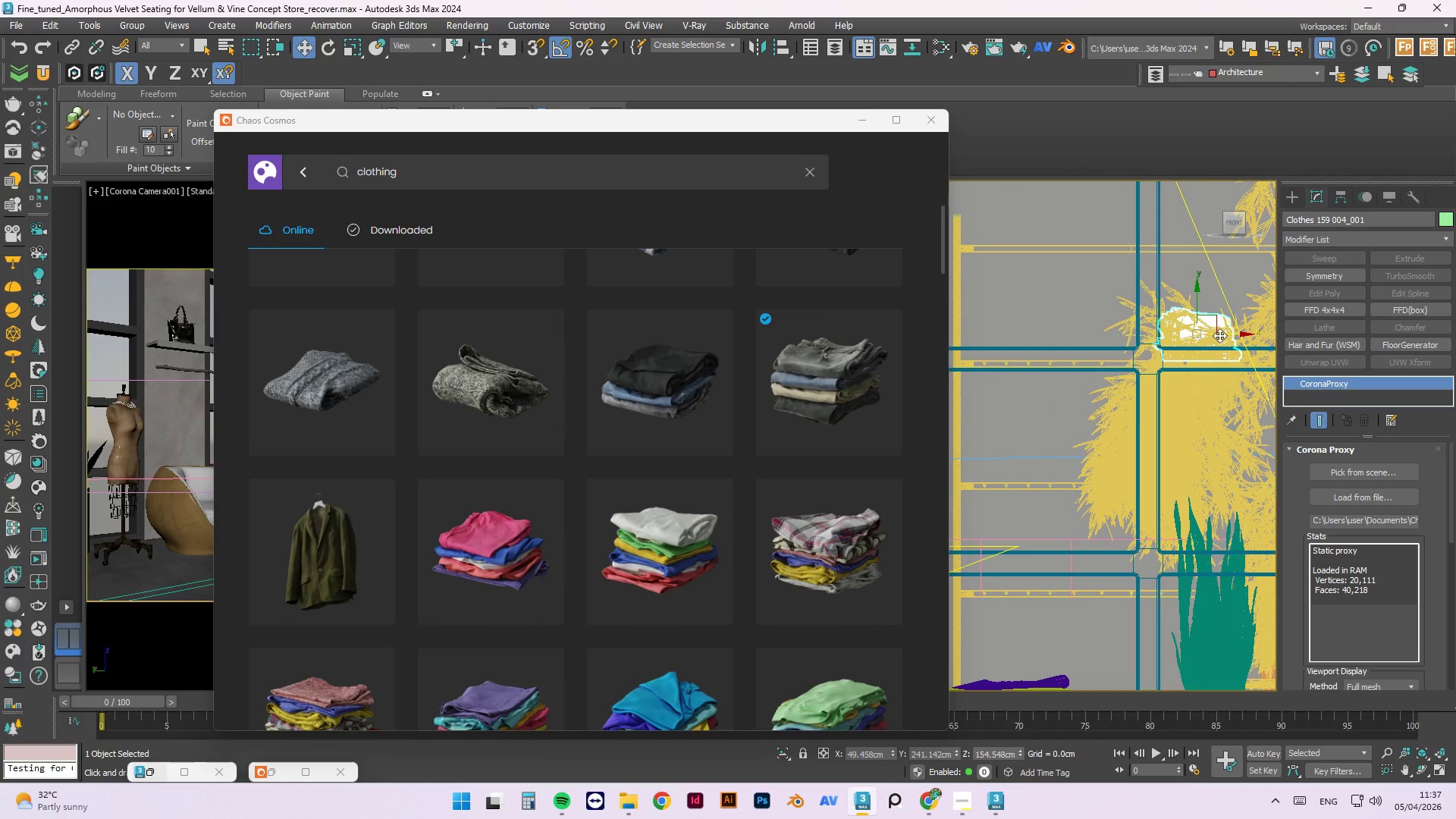 
left_click_drag(start_coordinate=[1222, 334], to_coordinate=[1046, 349])
 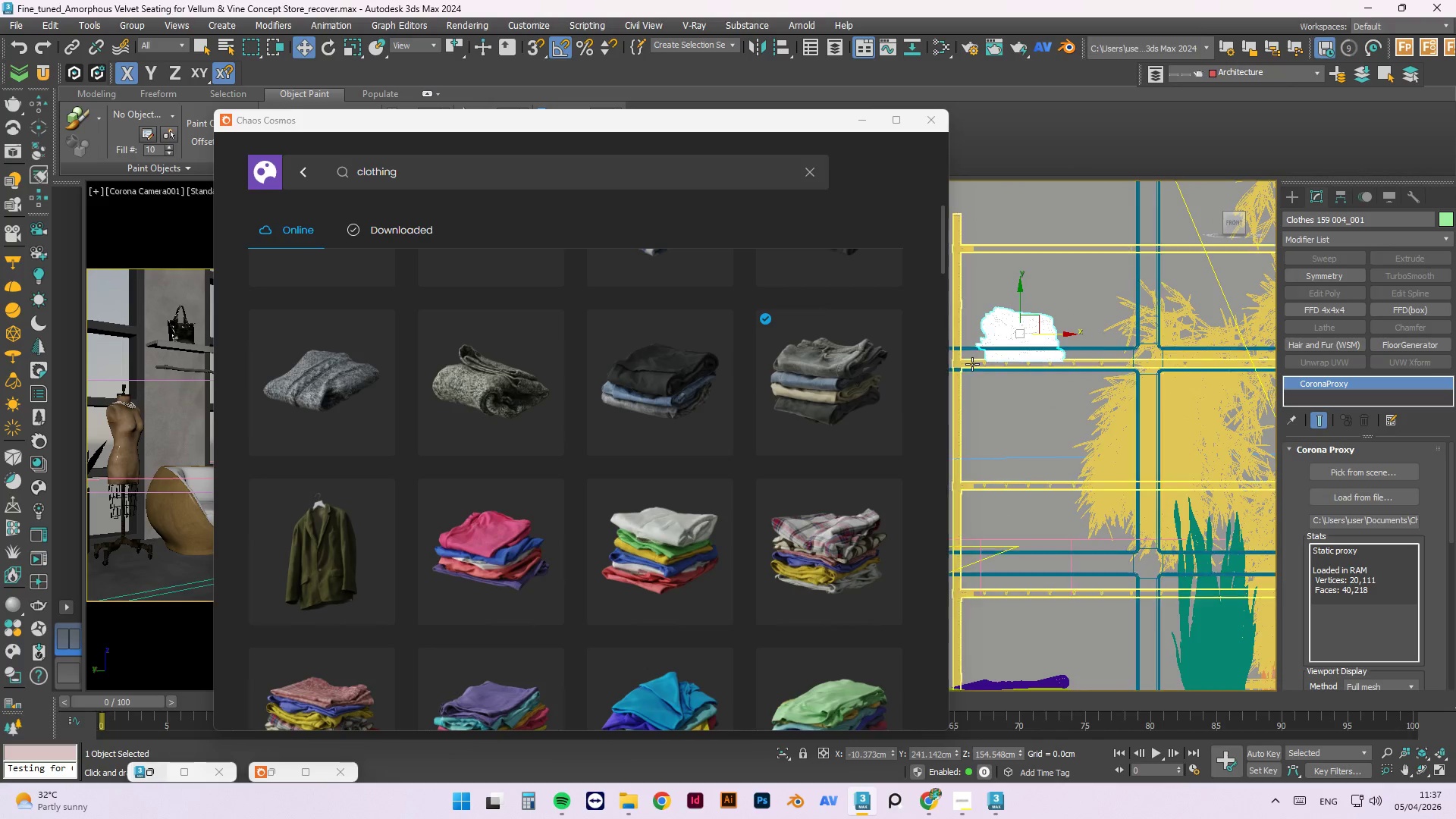 
scroll: coordinate [1090, 405], scroll_direction: up, amount: 5.0
 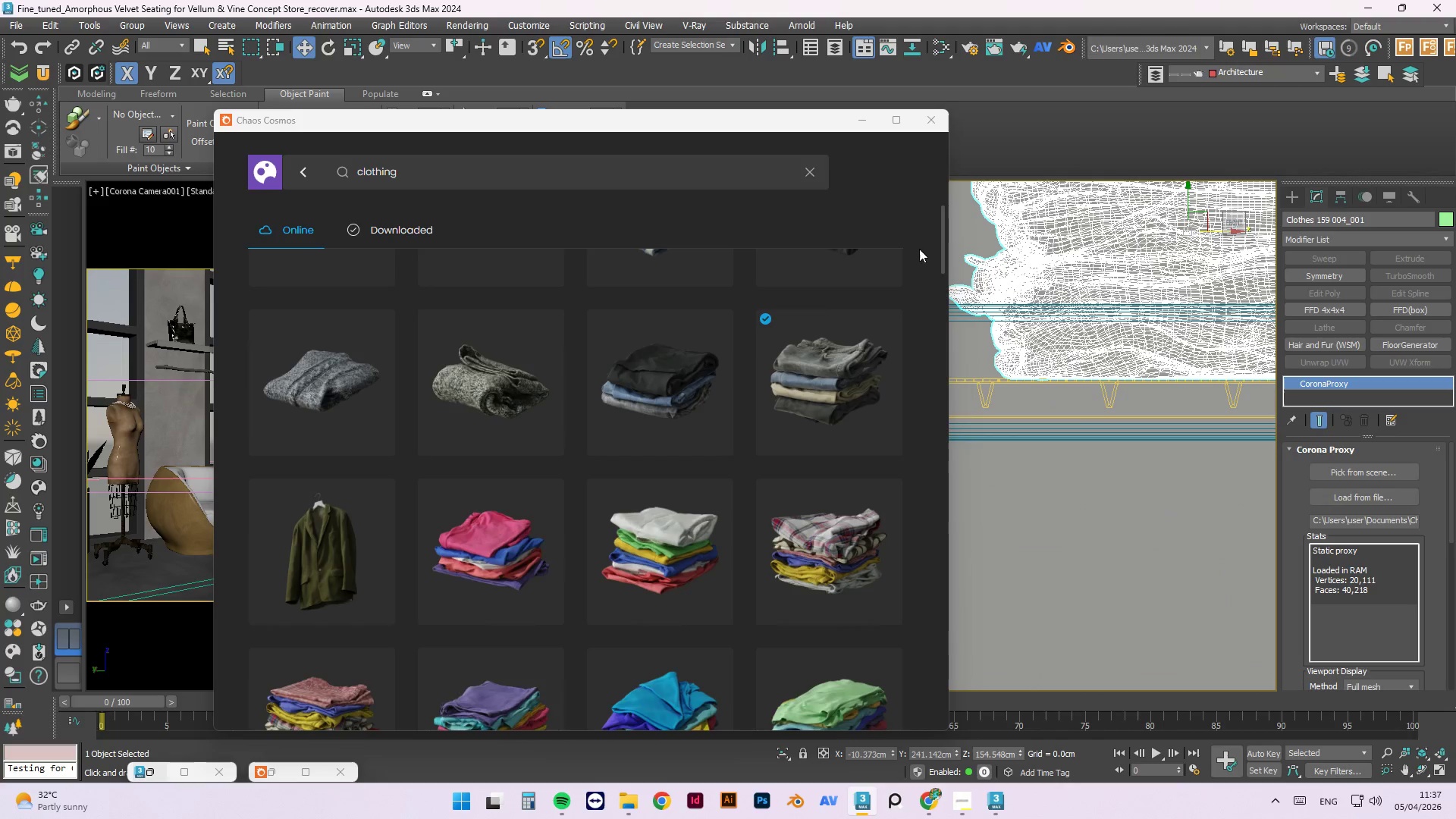 
scroll: coordinate [996, 364], scroll_direction: down, amount: 6.0
 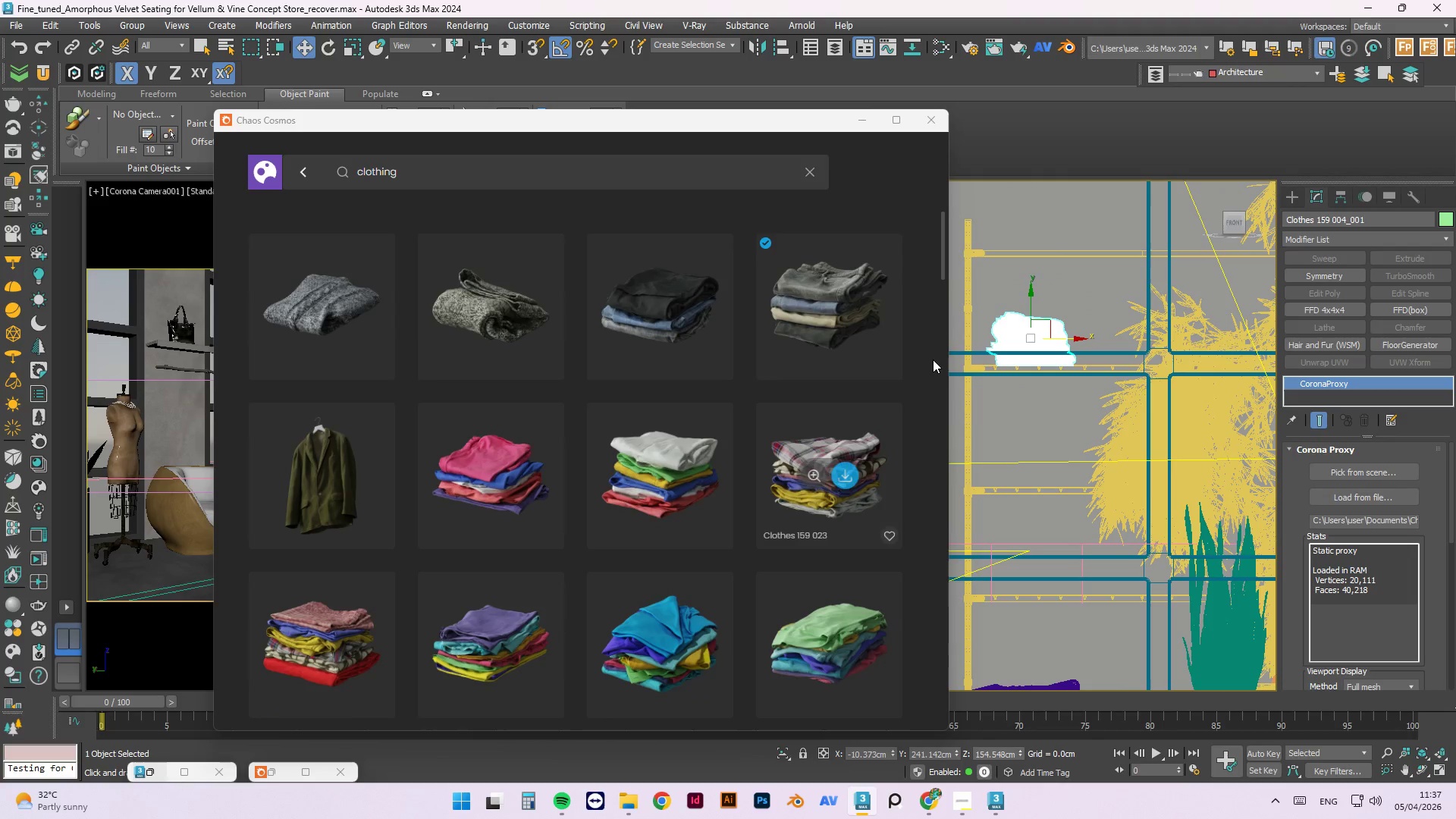 
scroll: coordinate [1081, 326], scroll_direction: up, amount: 2.0
 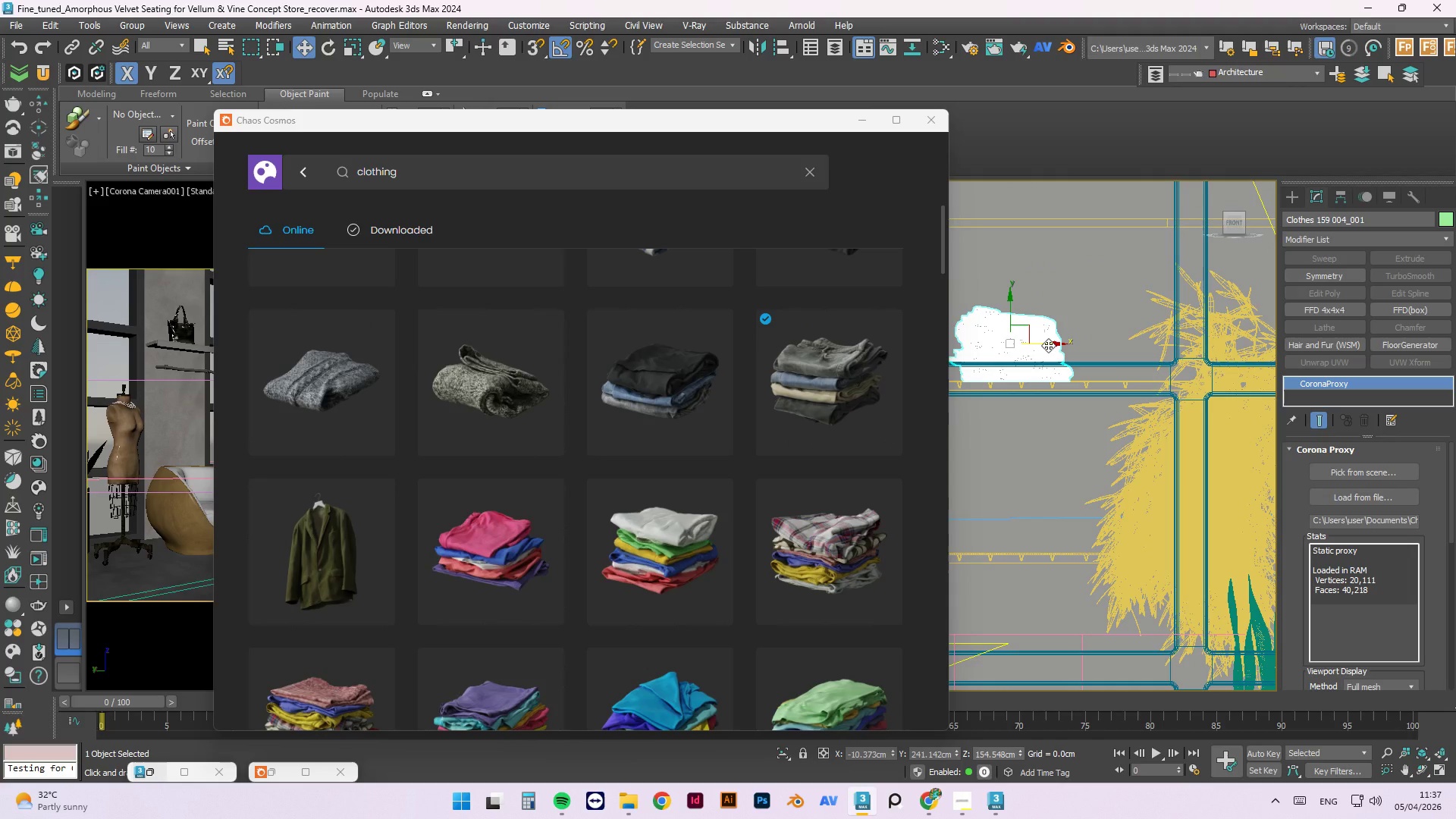 
hold_key(key=ShiftLeft, duration=1.52)
left_click_drag(start_coordinate=[1048, 345], to_coordinate=[1197, 340])
 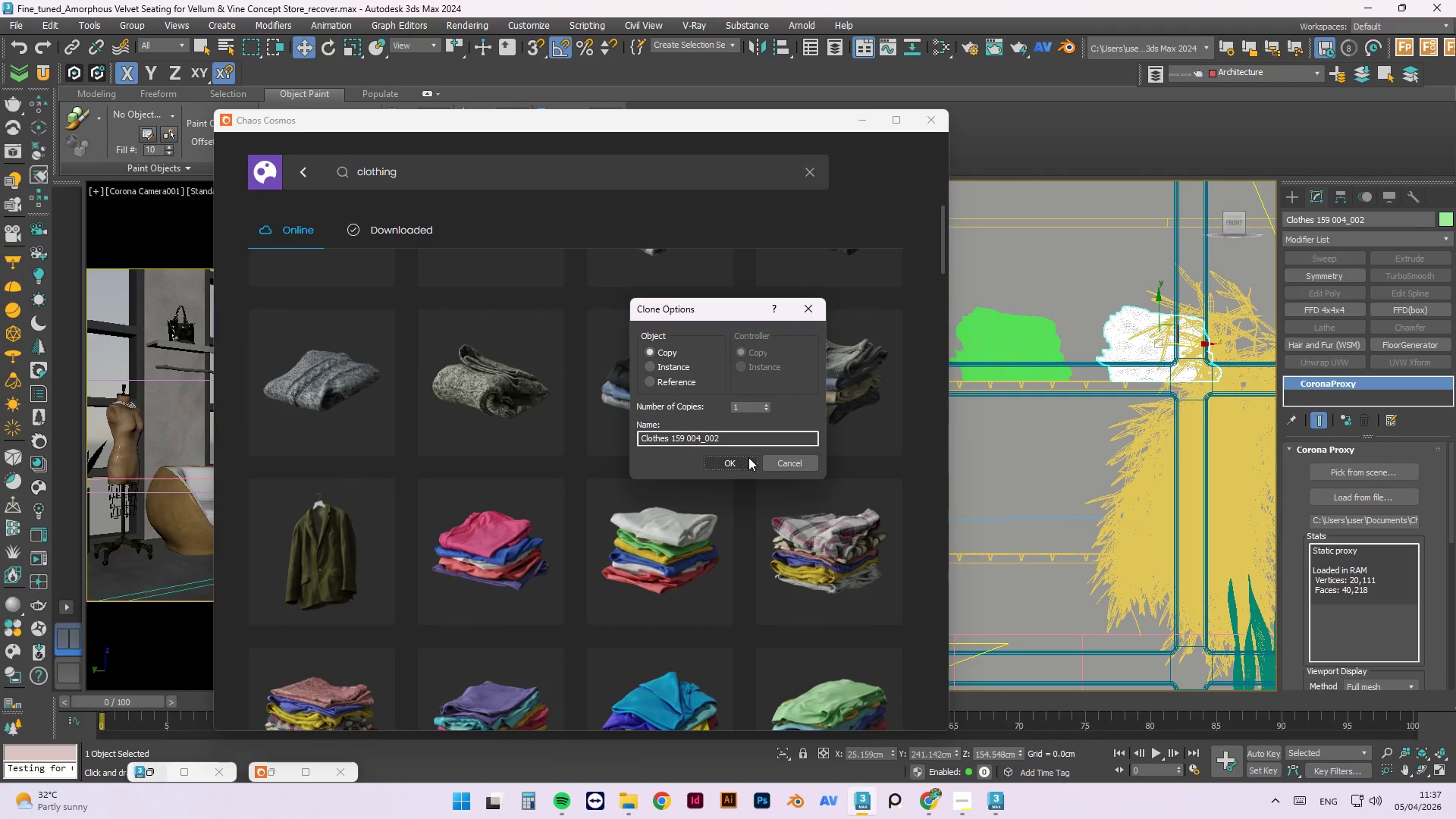 
left_click([748, 460])
 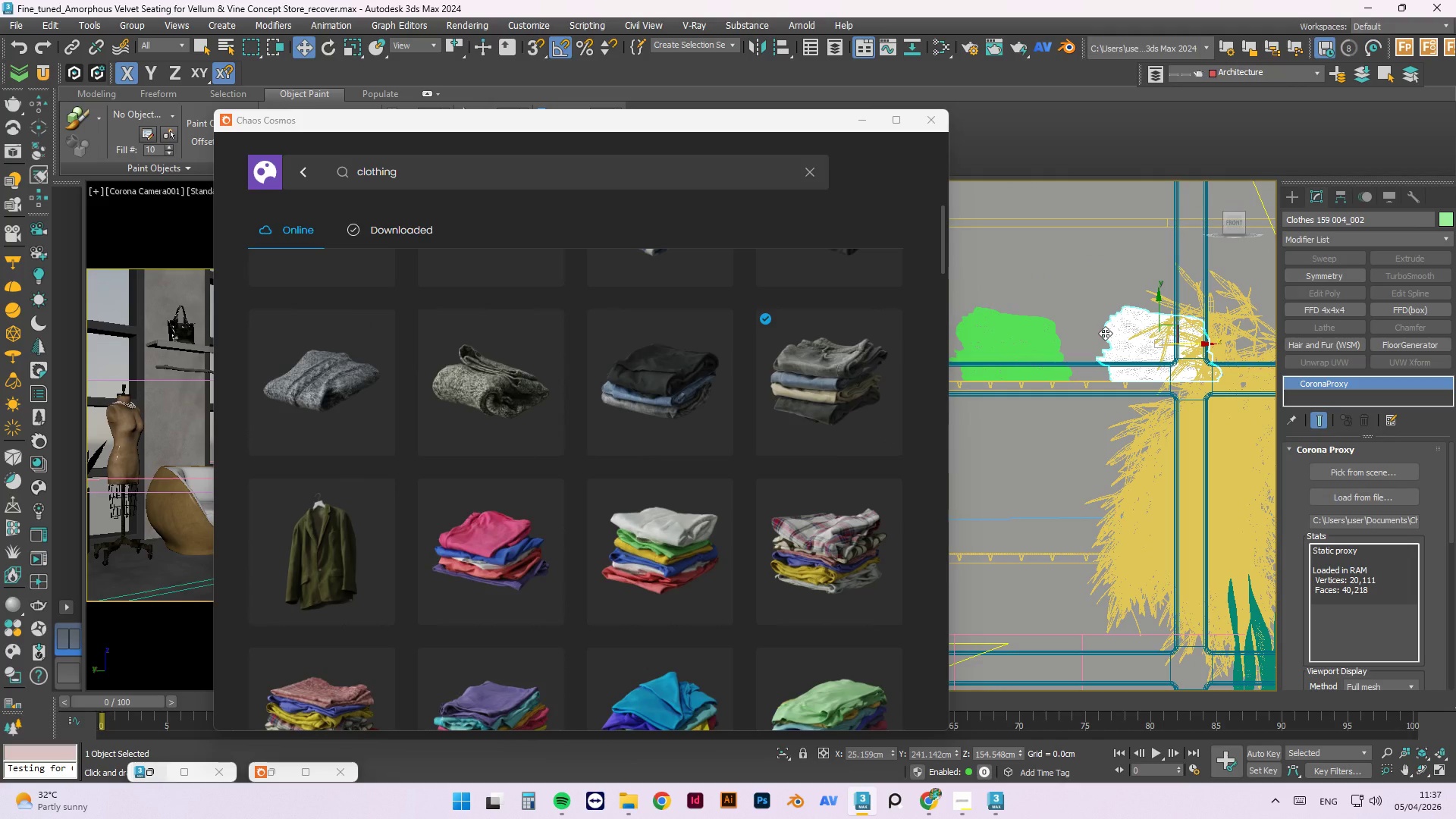 
key(E)
 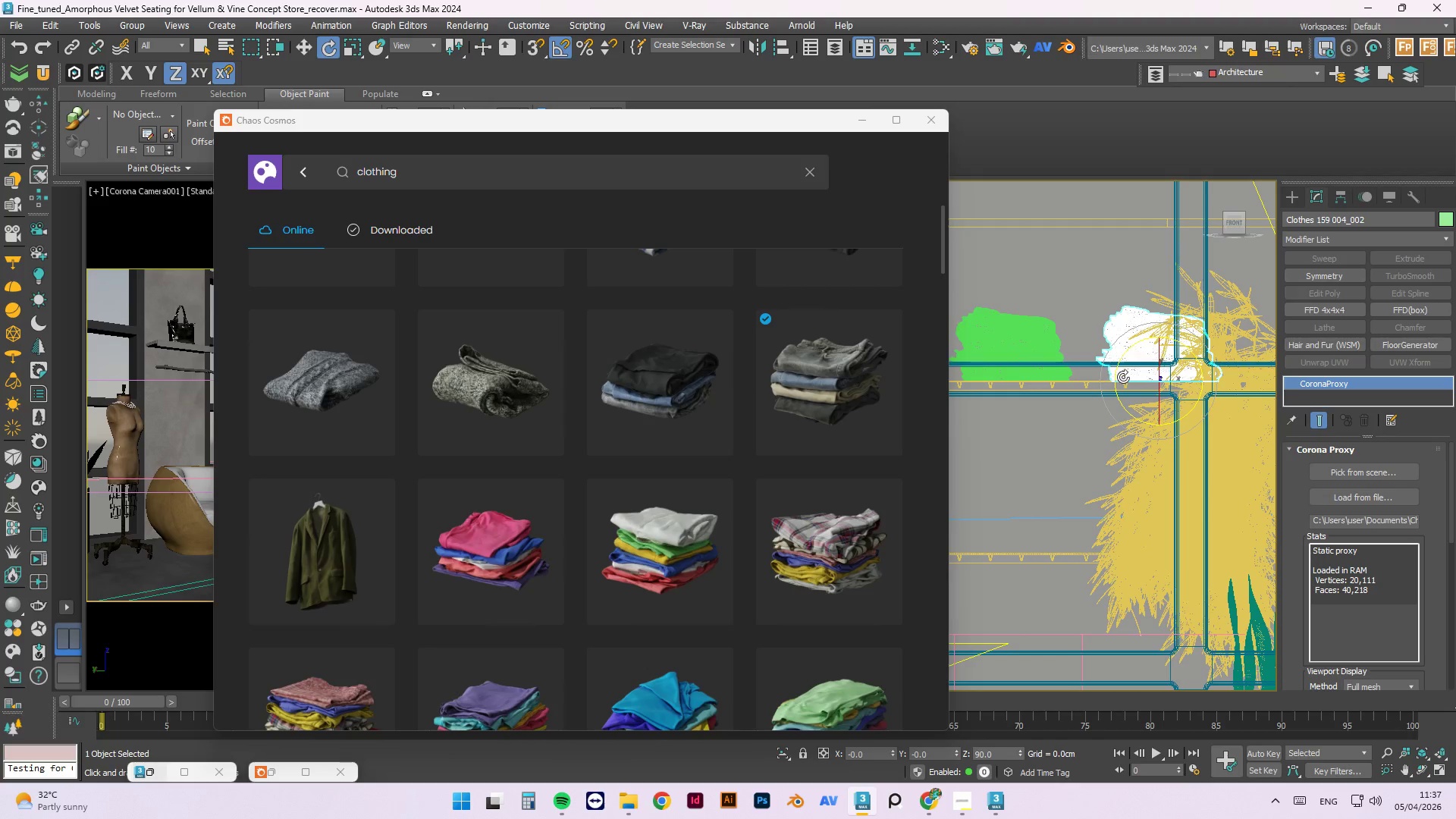 
left_click_drag(start_coordinate=[1127, 379], to_coordinate=[1198, 384])
 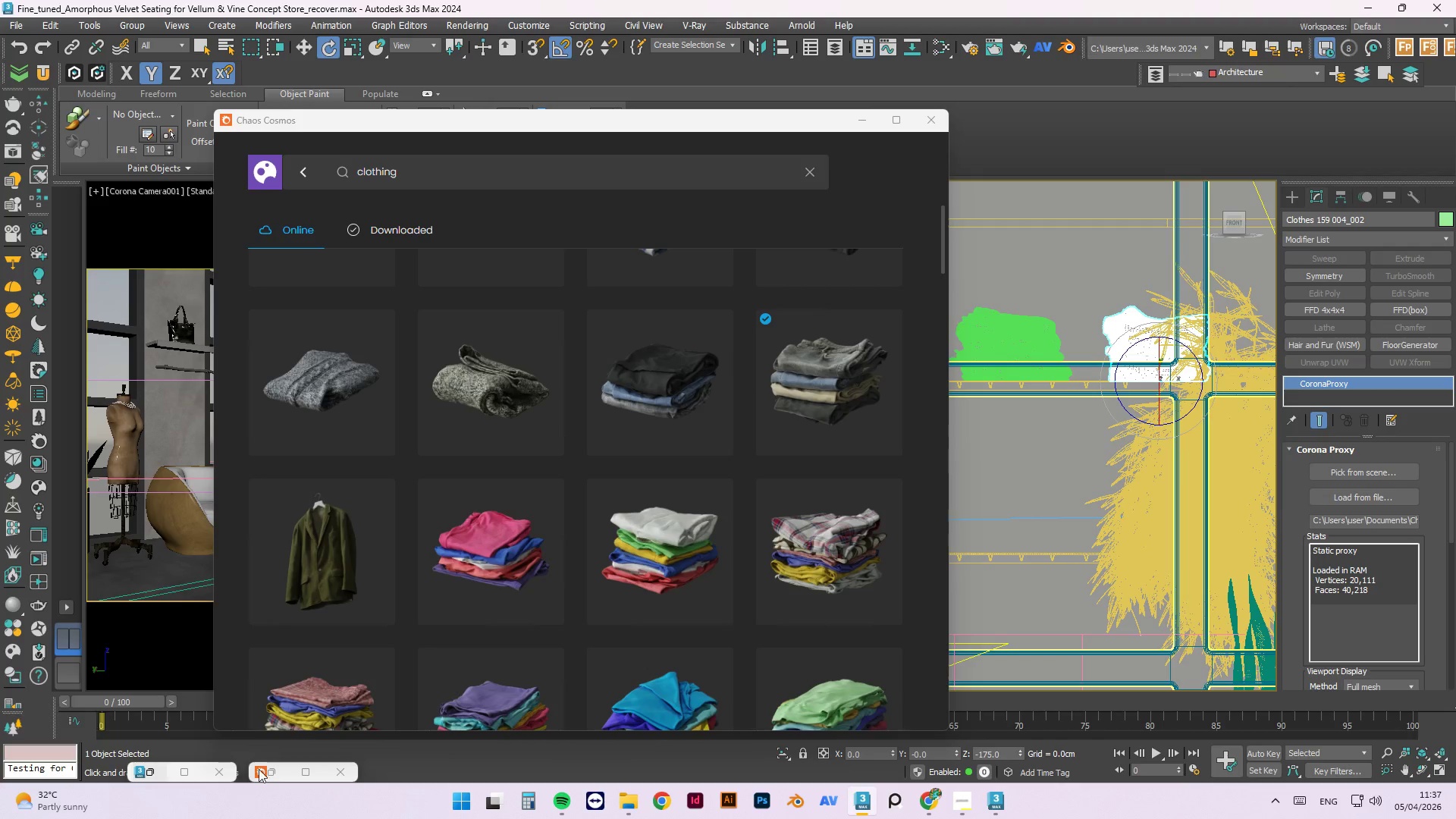 
left_click([276, 766])
 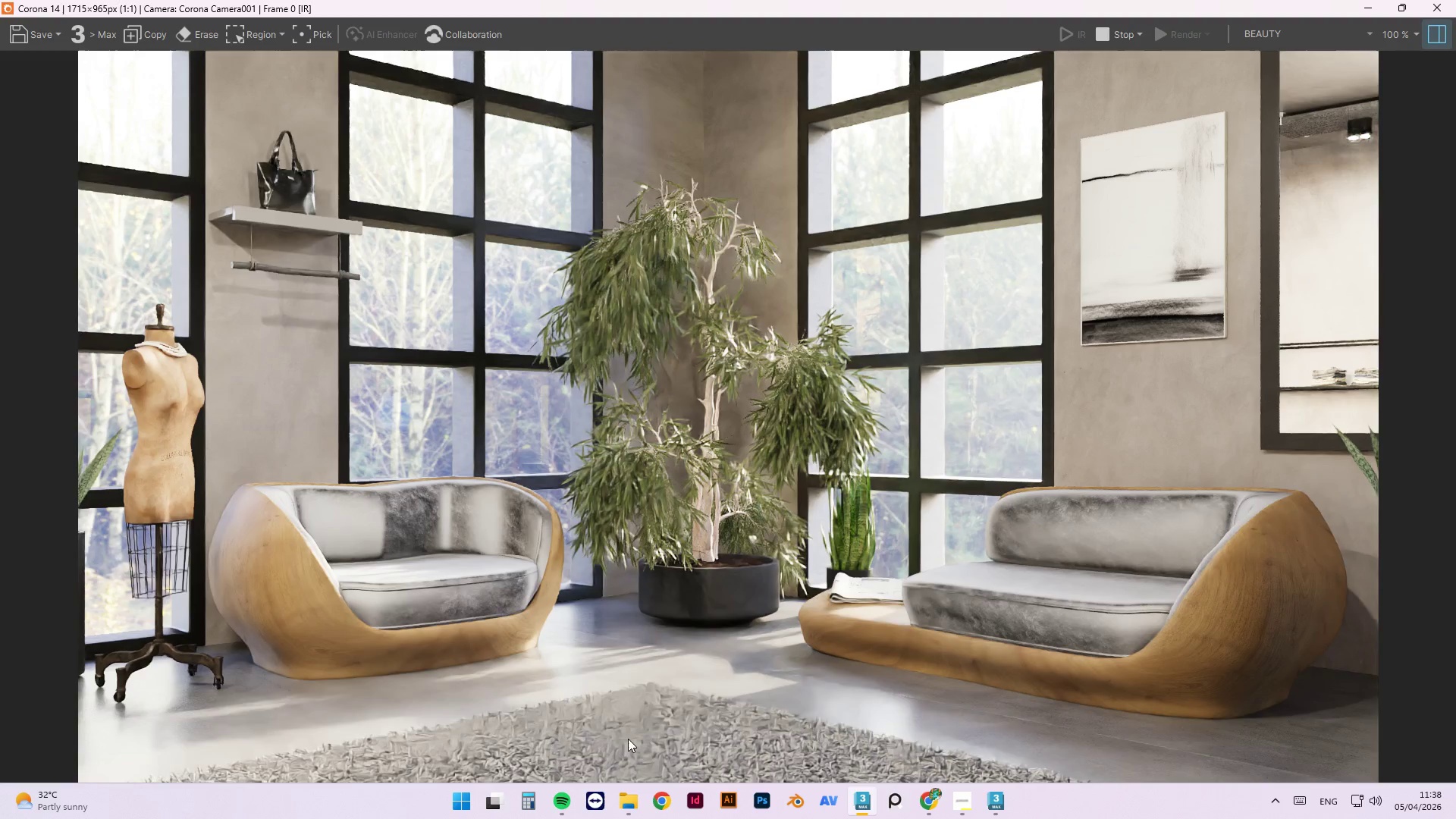 
wait(21.92)
 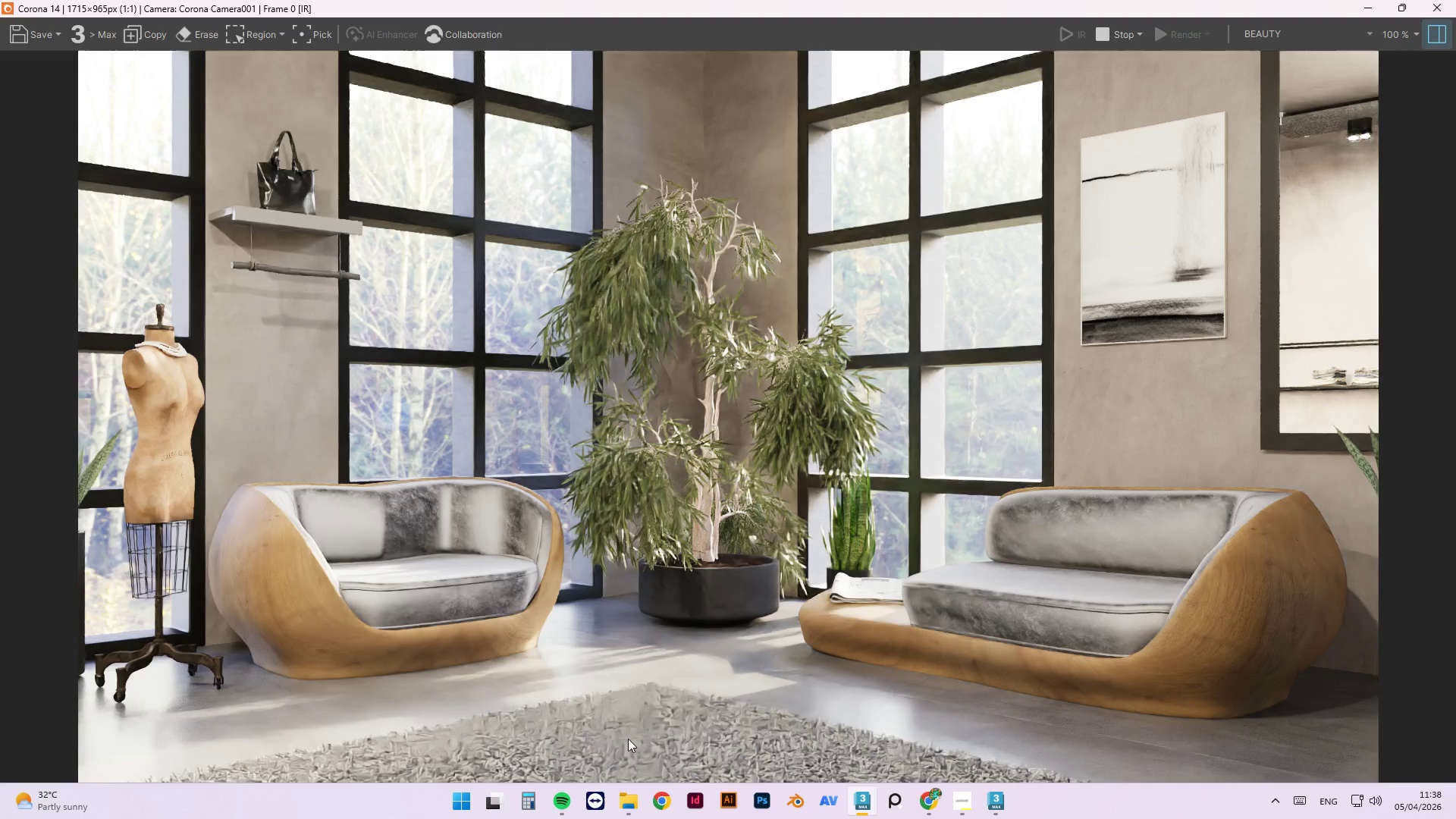 
left_click([1370, 11])
 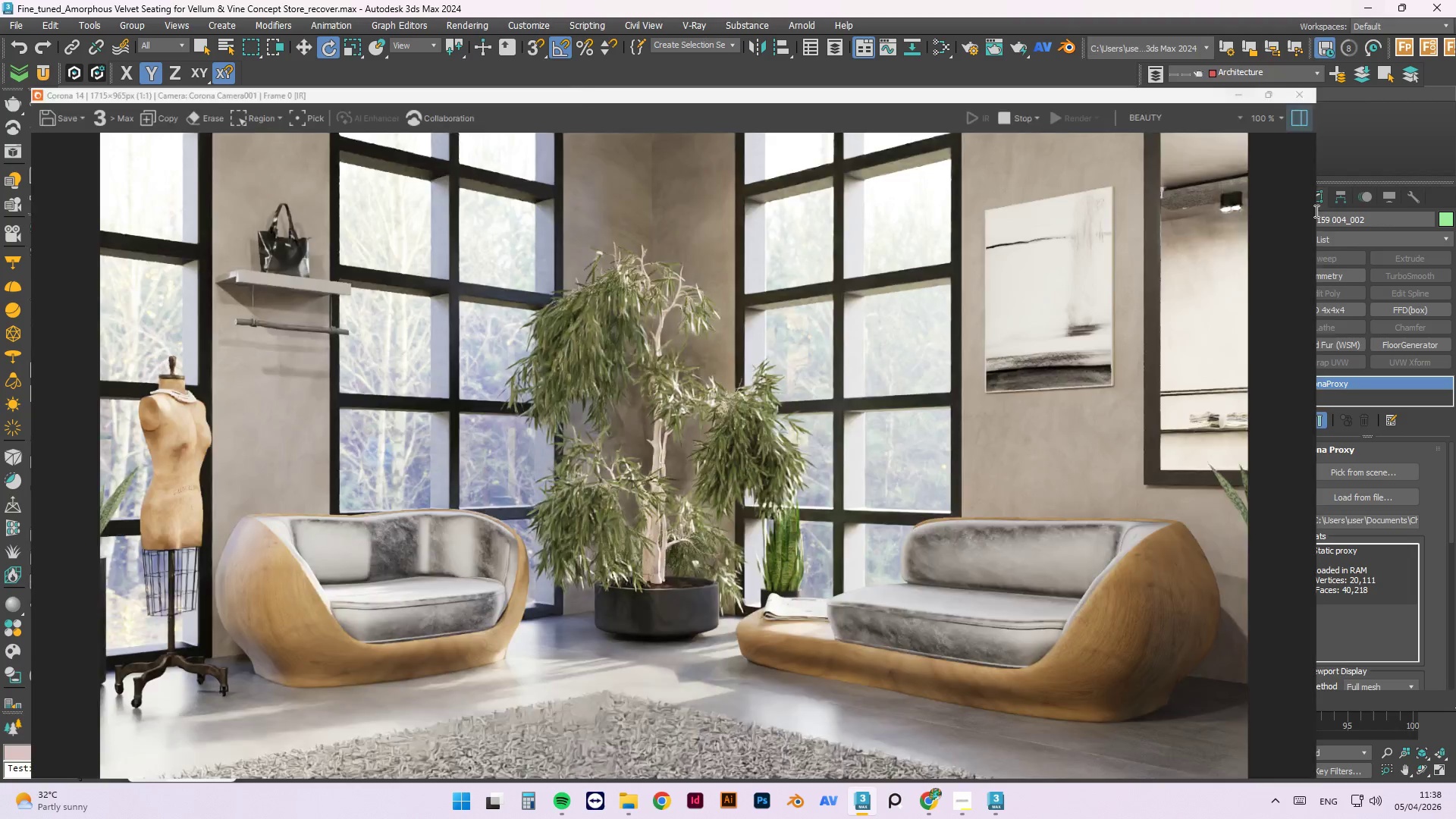 
mouse_move([1316, 359])
 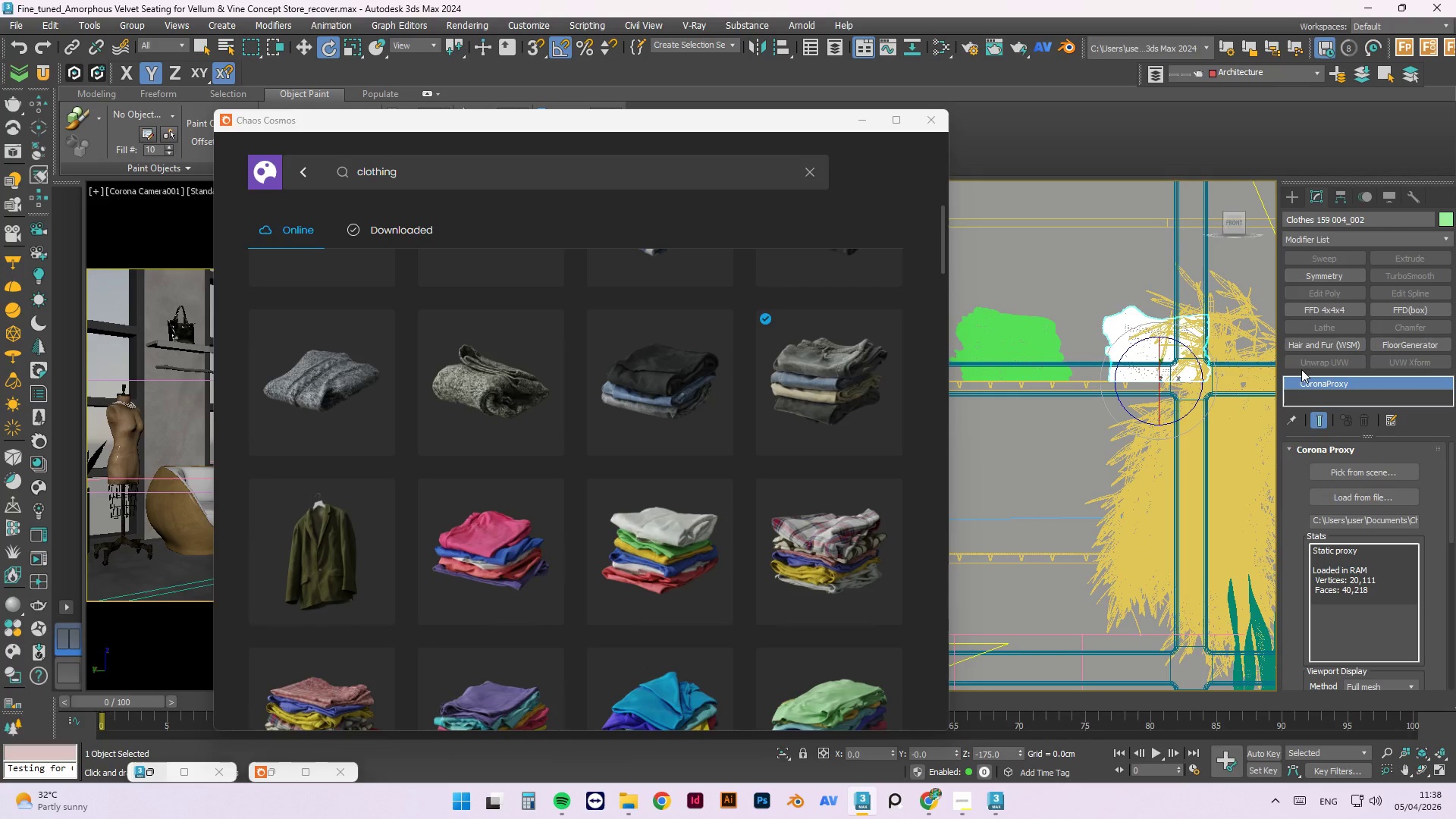 
scroll: coordinate [1034, 406], scroll_direction: down, amount: 3.0
 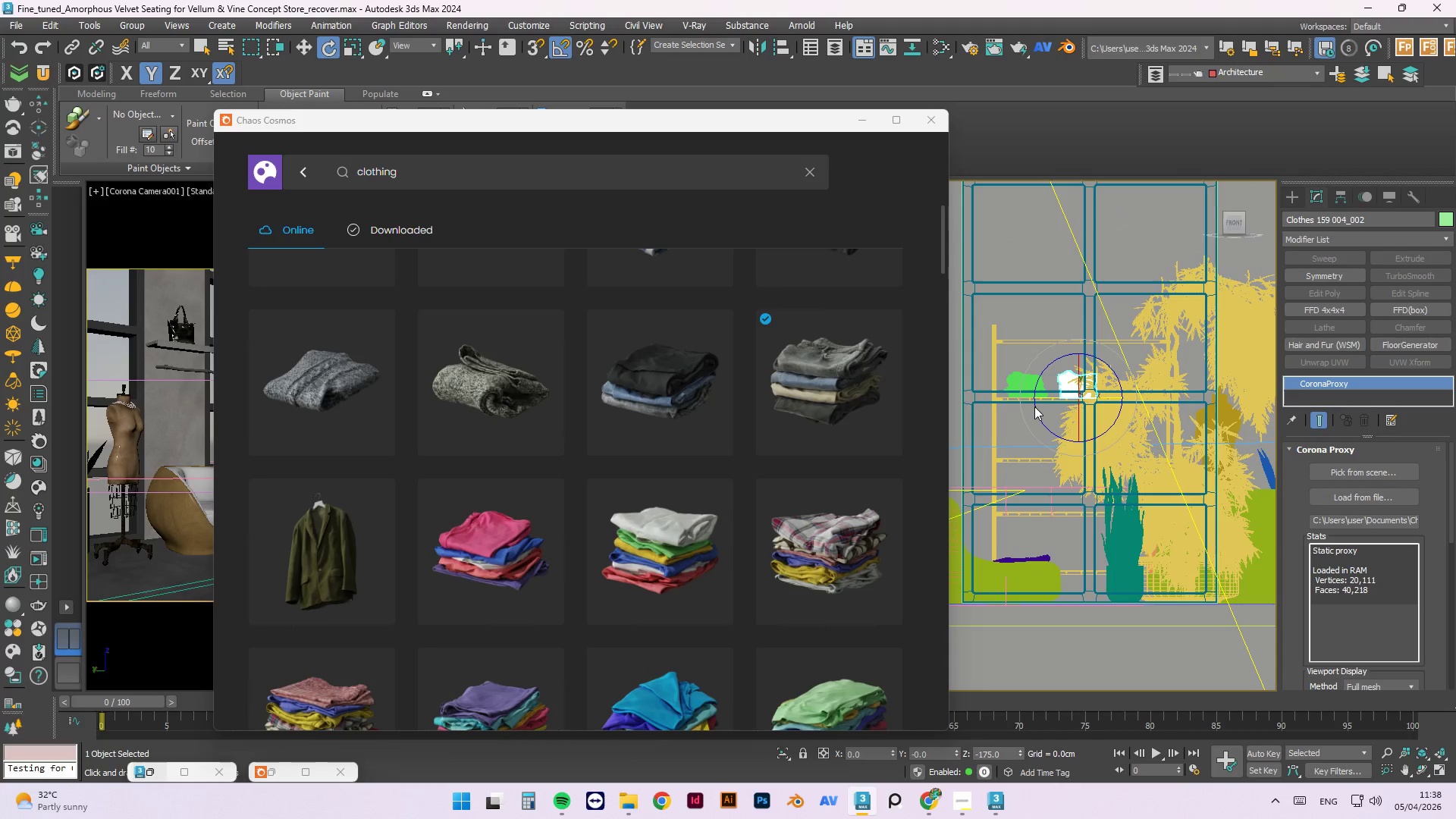 
scroll: coordinate [1078, 406], scroll_direction: up, amount: 2.0
 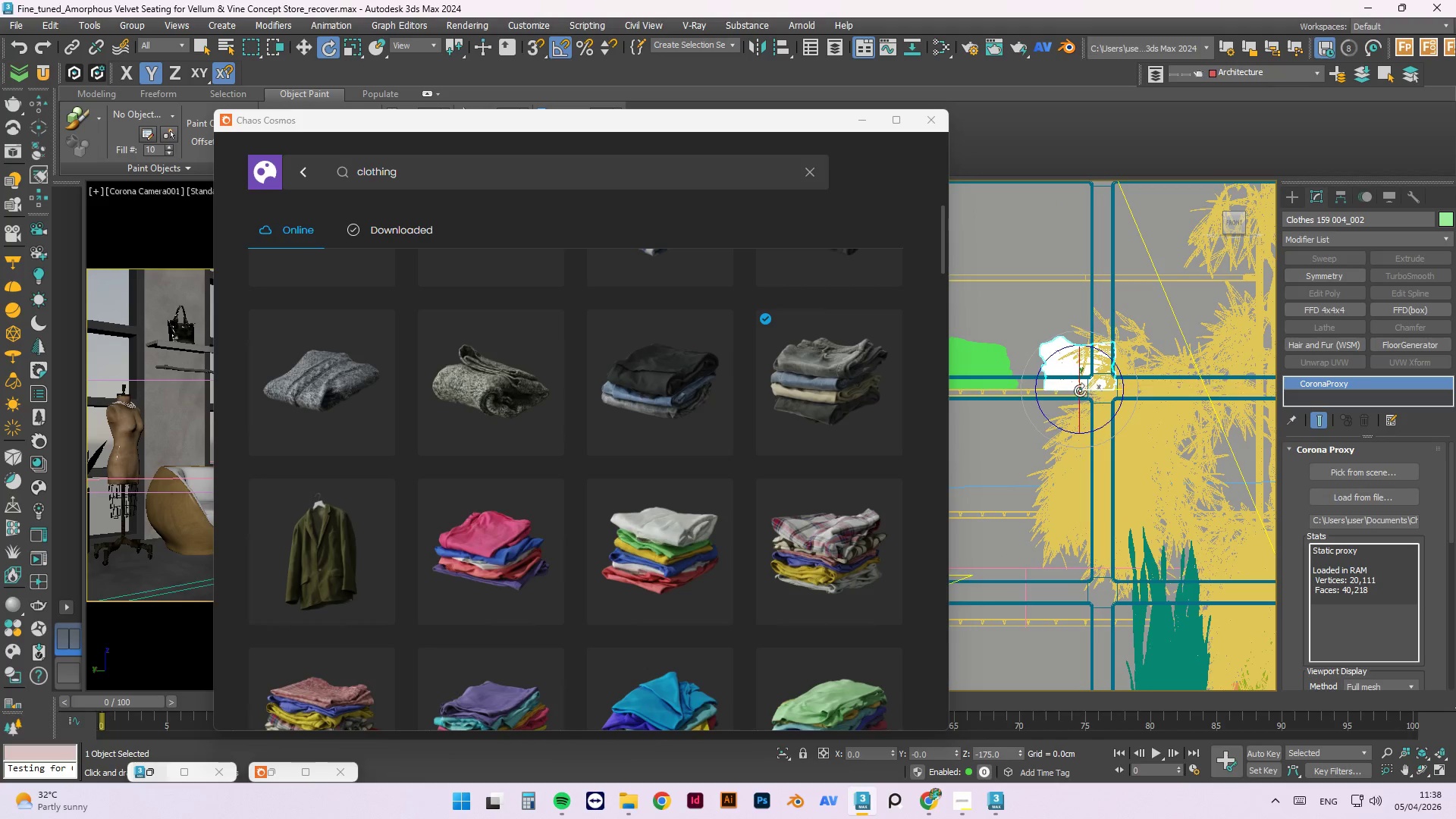 
scroll: coordinate [1072, 393], scroll_direction: down, amount: 1.0
 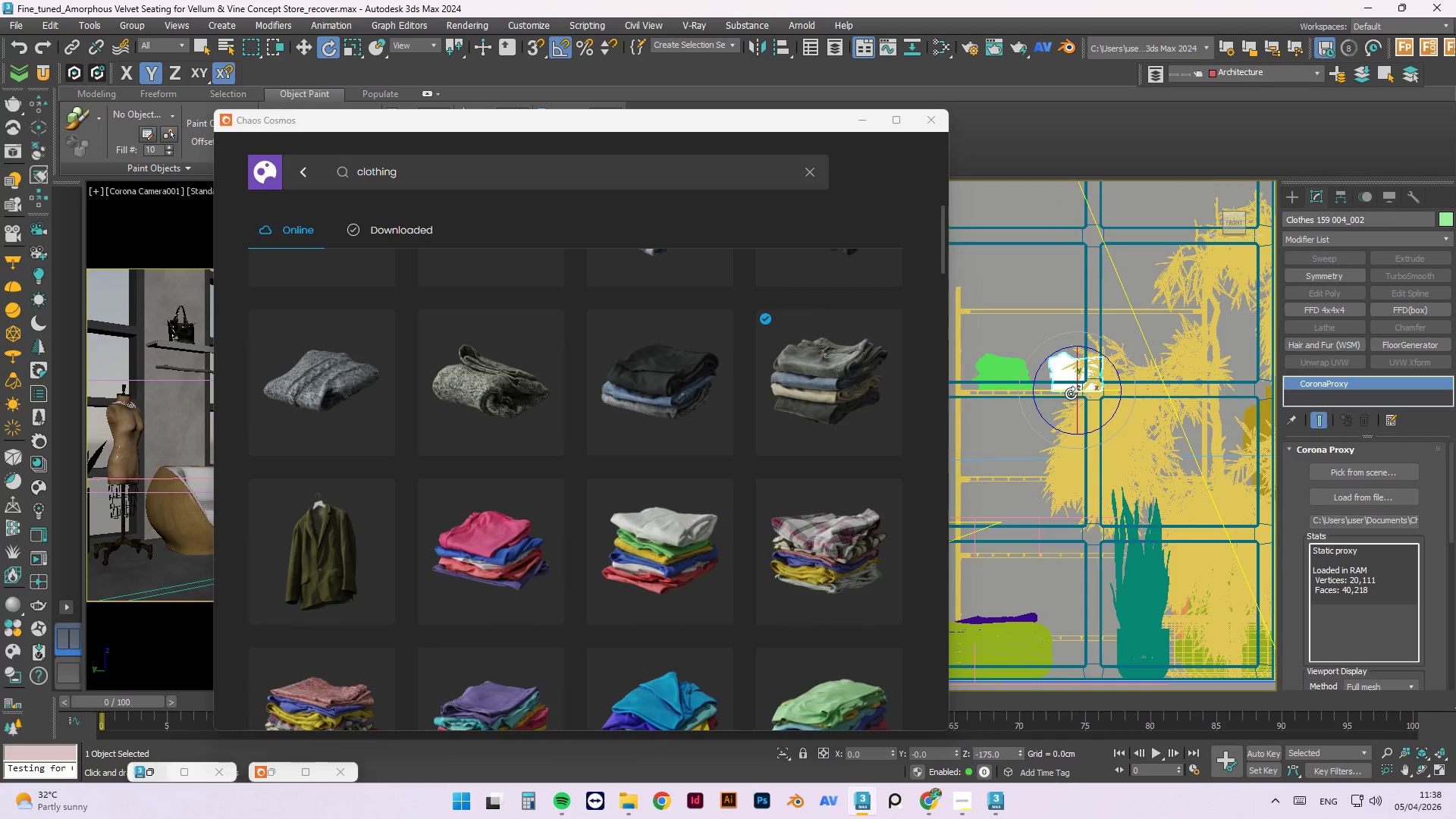 
key(W)
 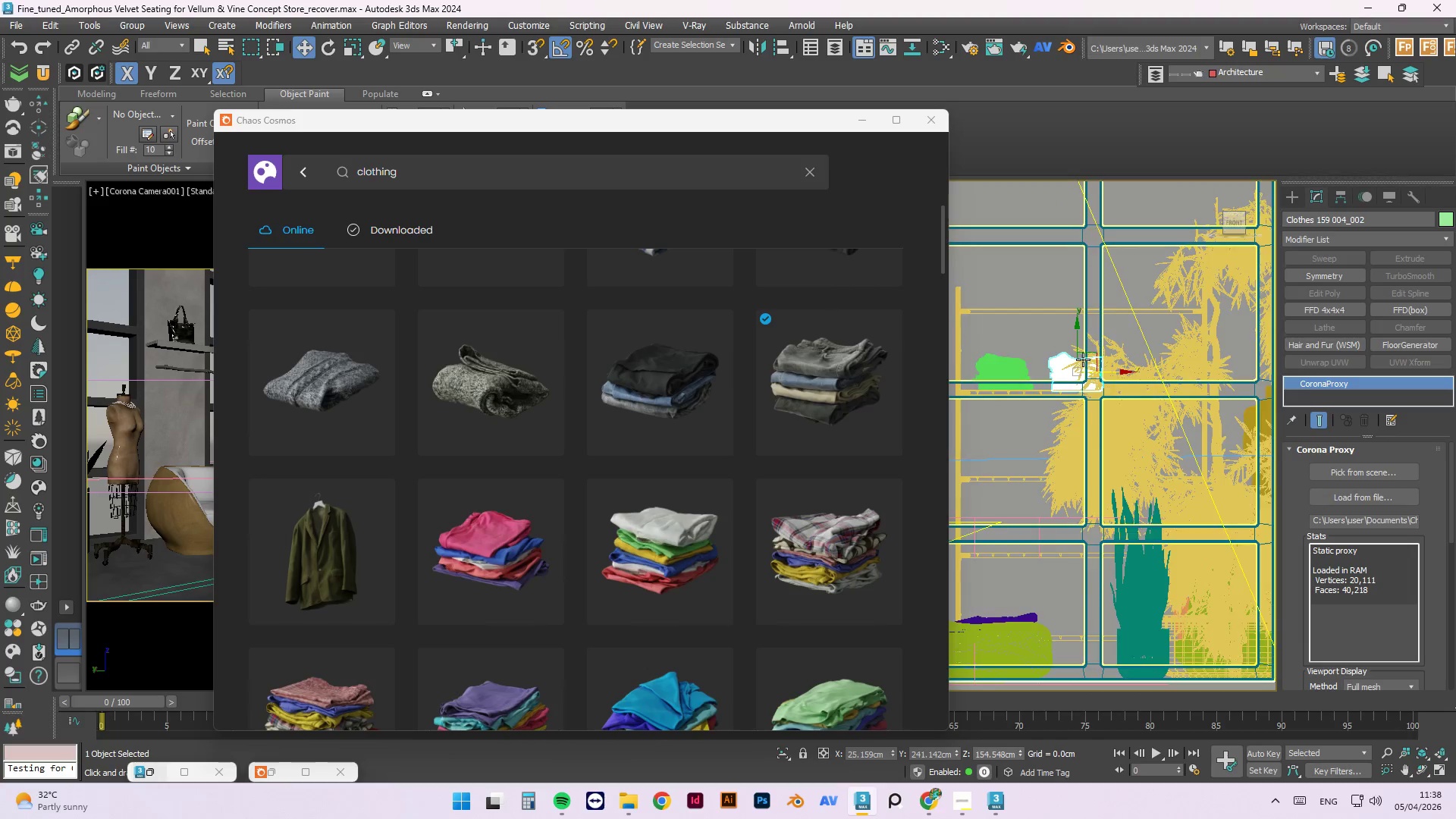 
scroll: coordinate [1083, 359], scroll_direction: up, amount: 2.0
 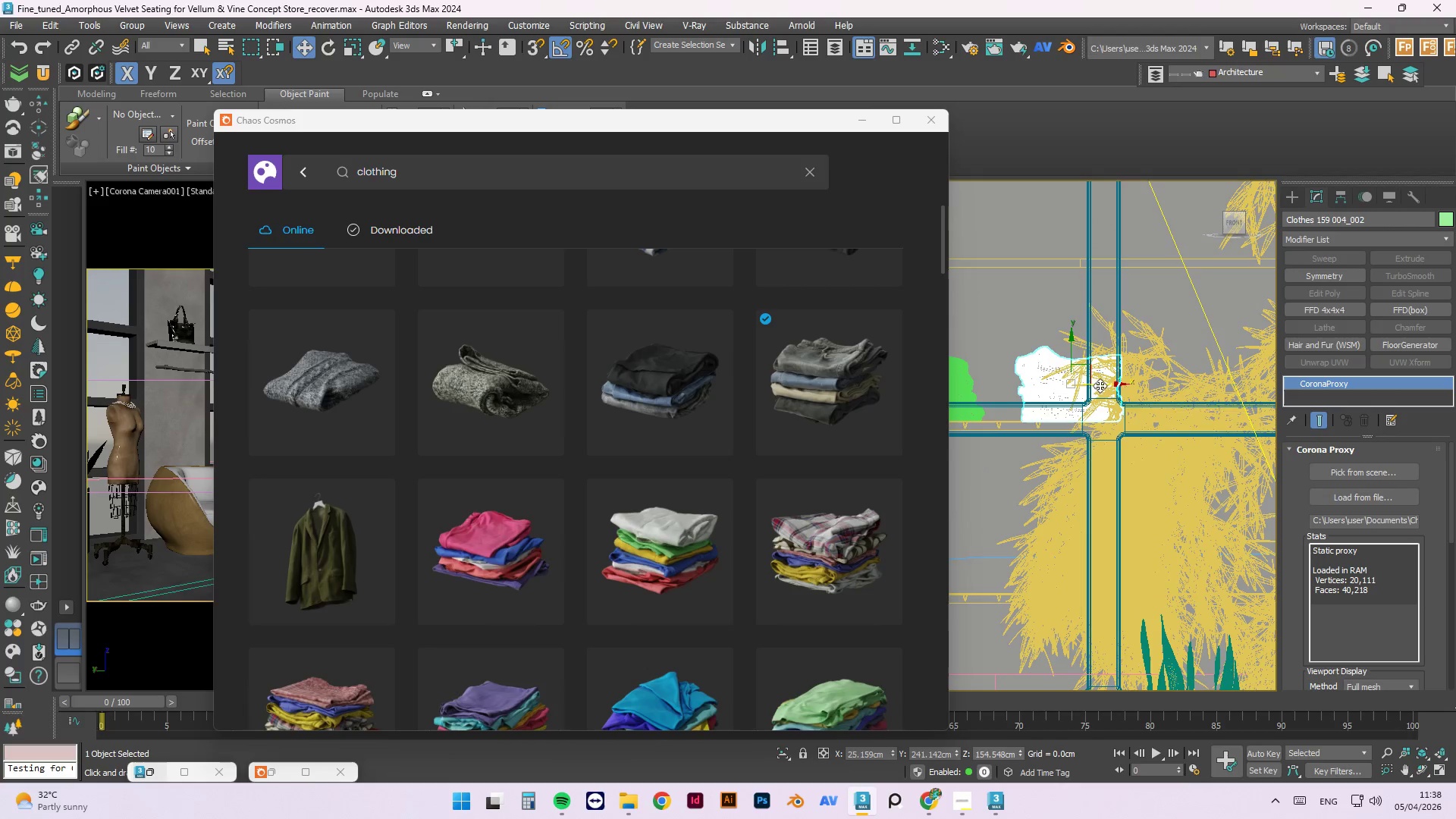 
left_click_drag(start_coordinate=[1100, 385], to_coordinate=[1208, 392])
 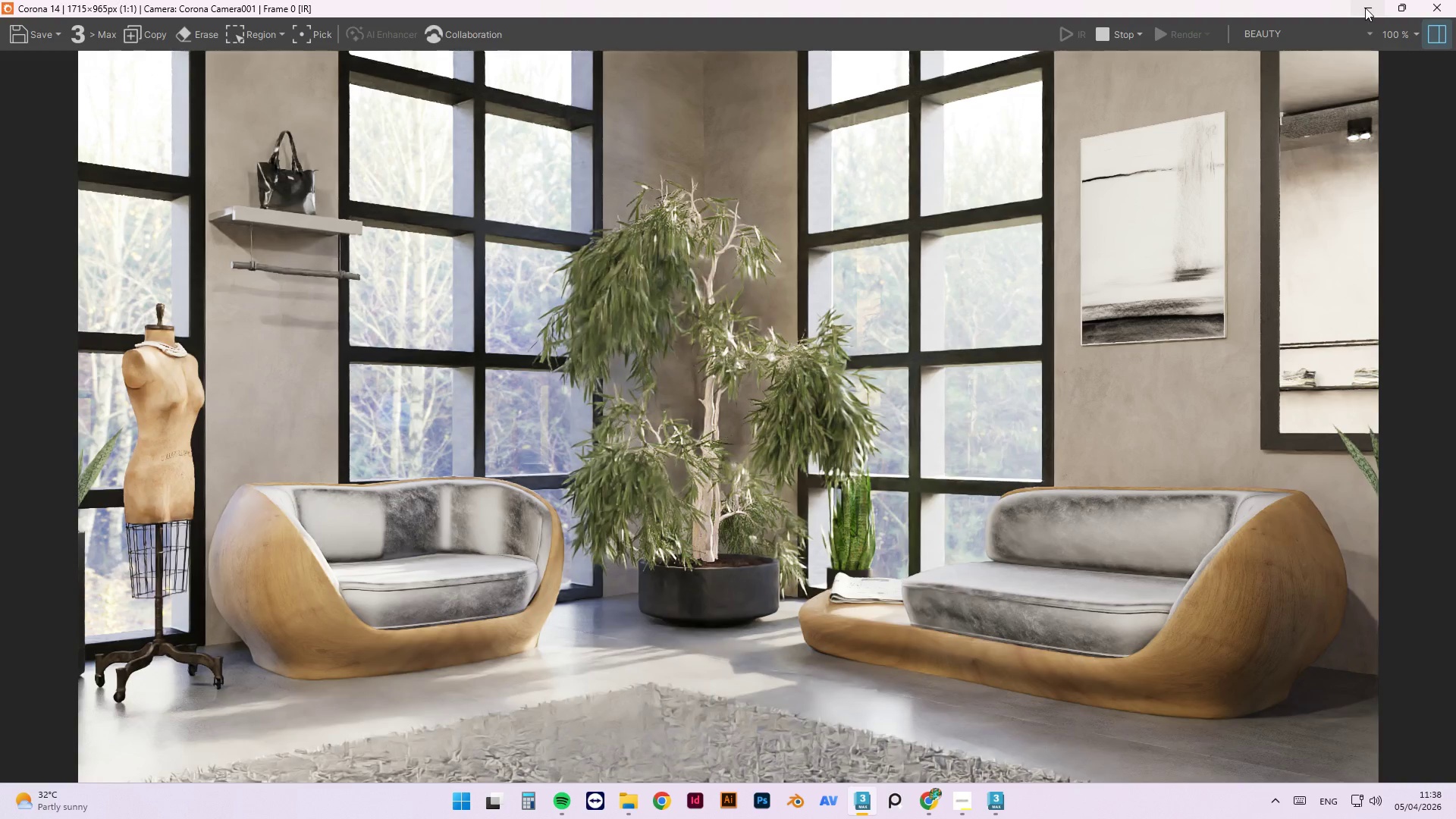 
wait(18.12)
 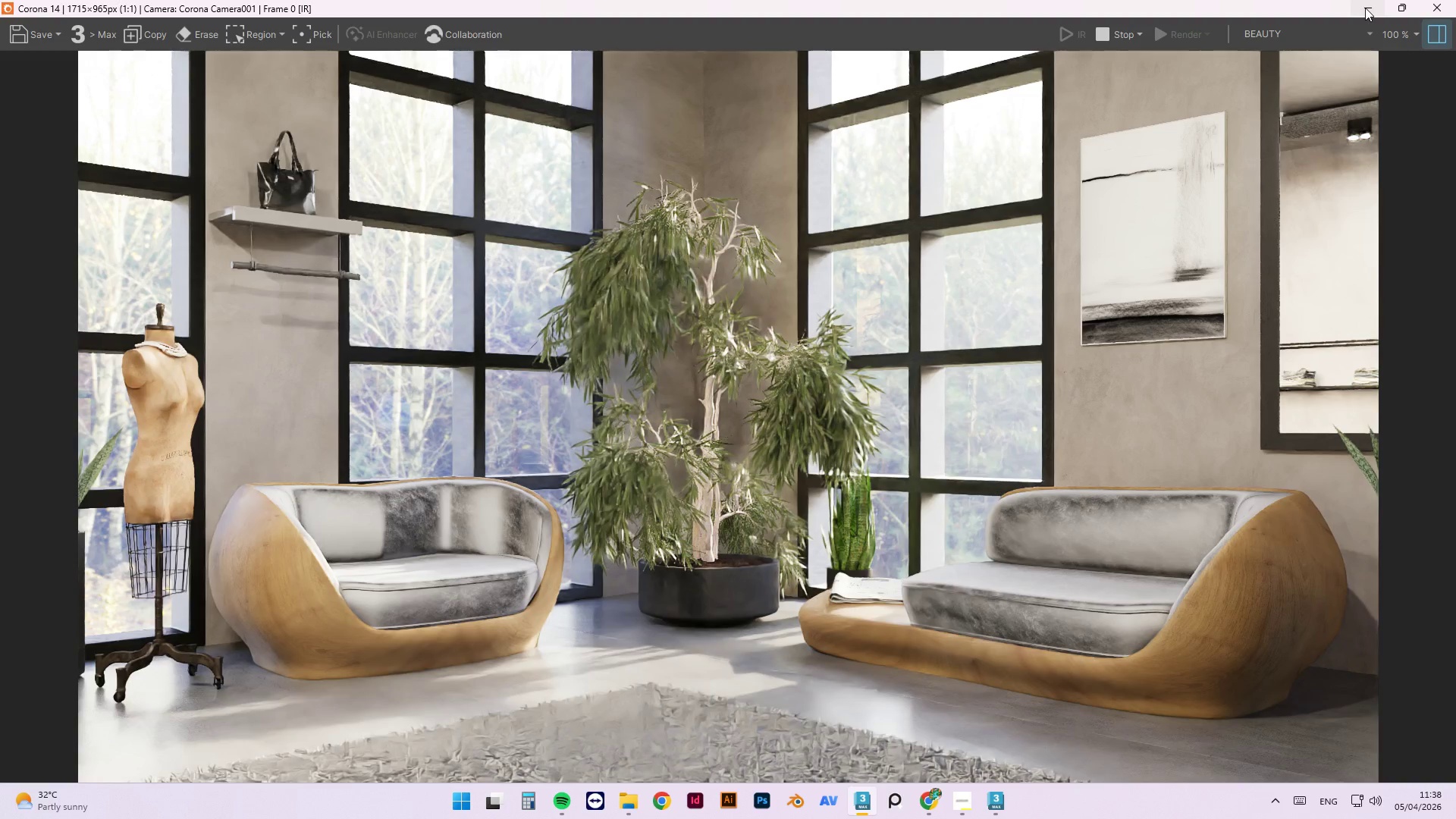 
left_click([1365, 8])
 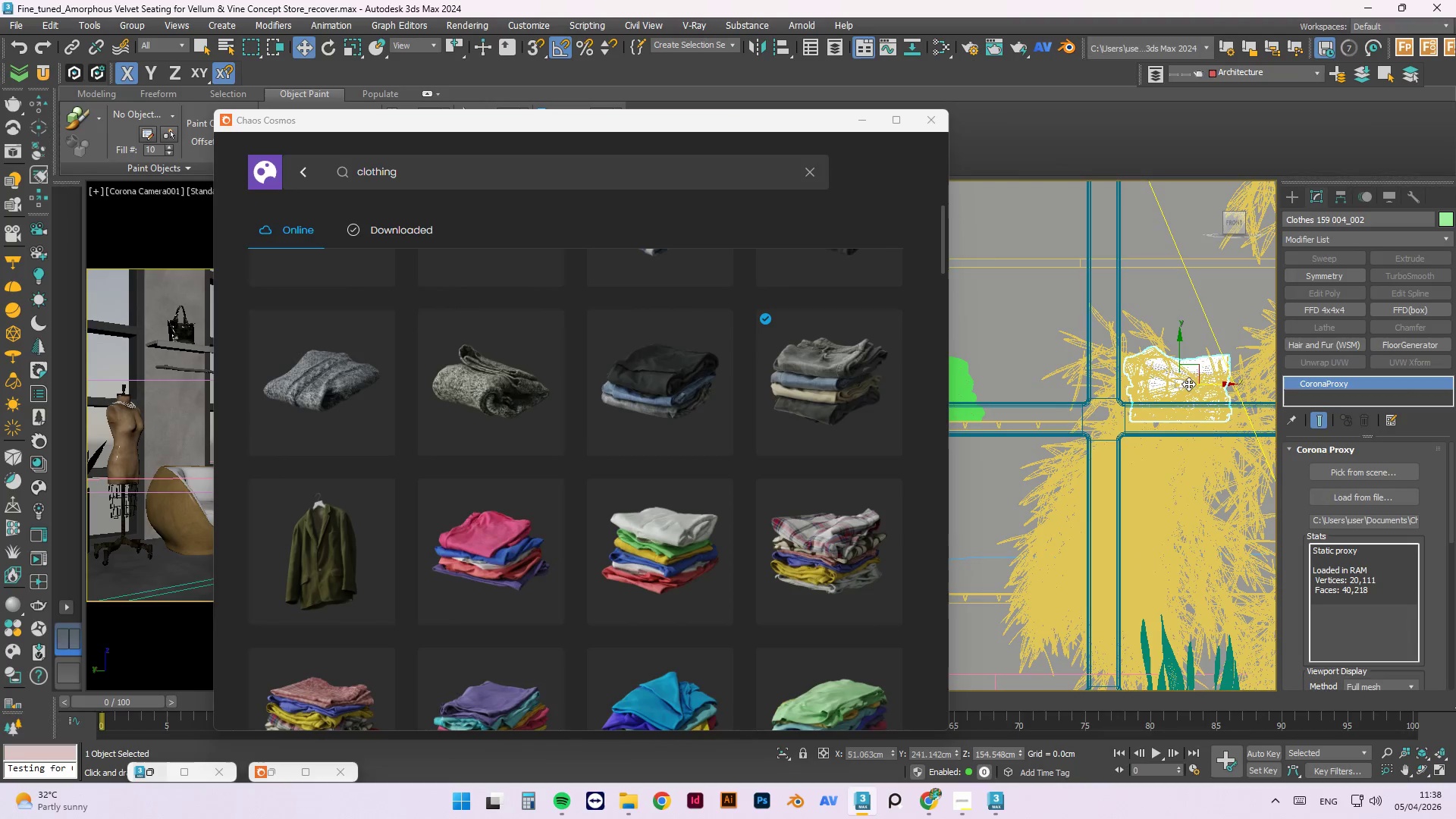 
left_click_drag(start_coordinate=[1202, 387], to_coordinate=[1170, 396])
 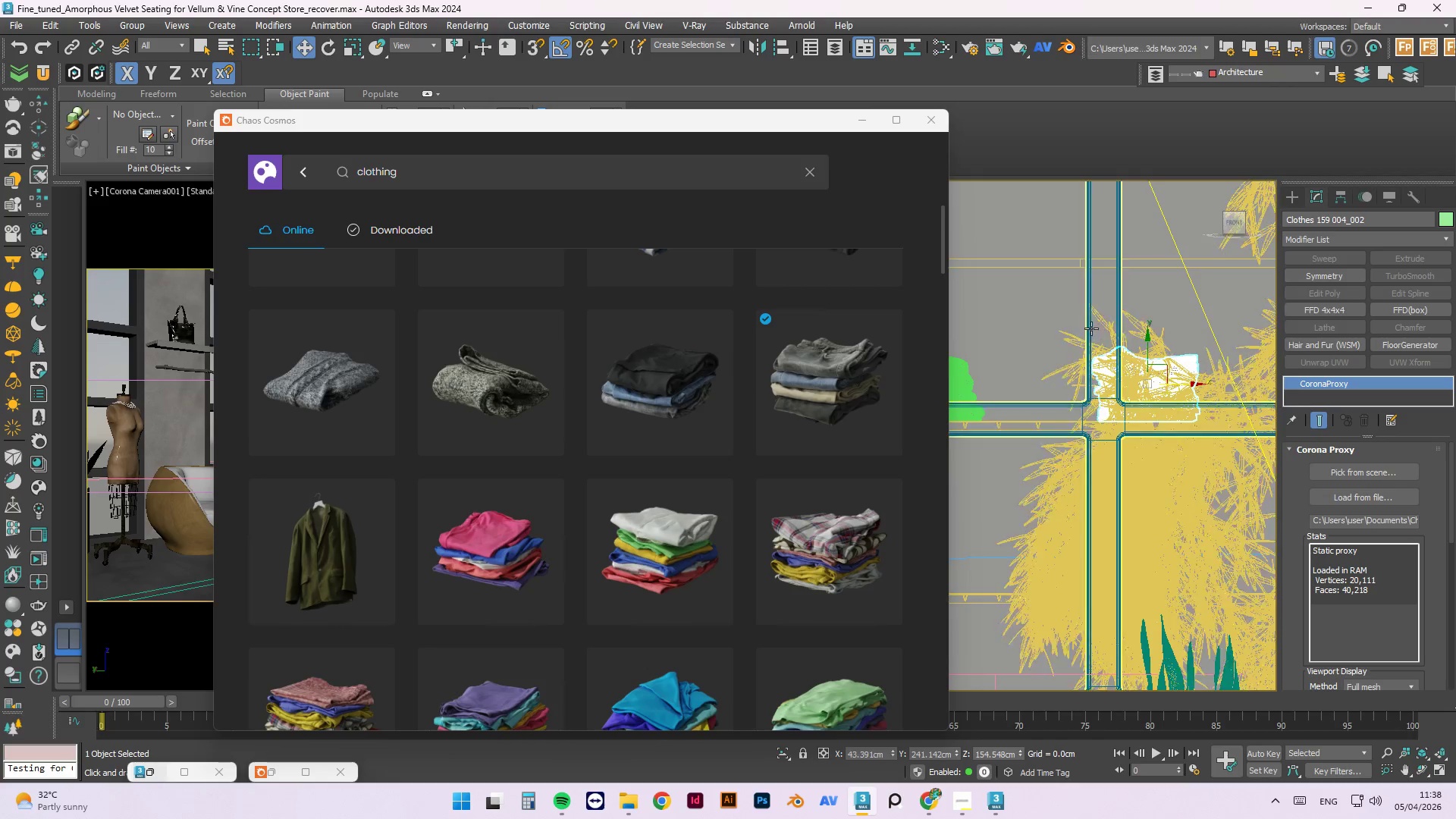 
hold_key(key=AltLeft, duration=0.94)
 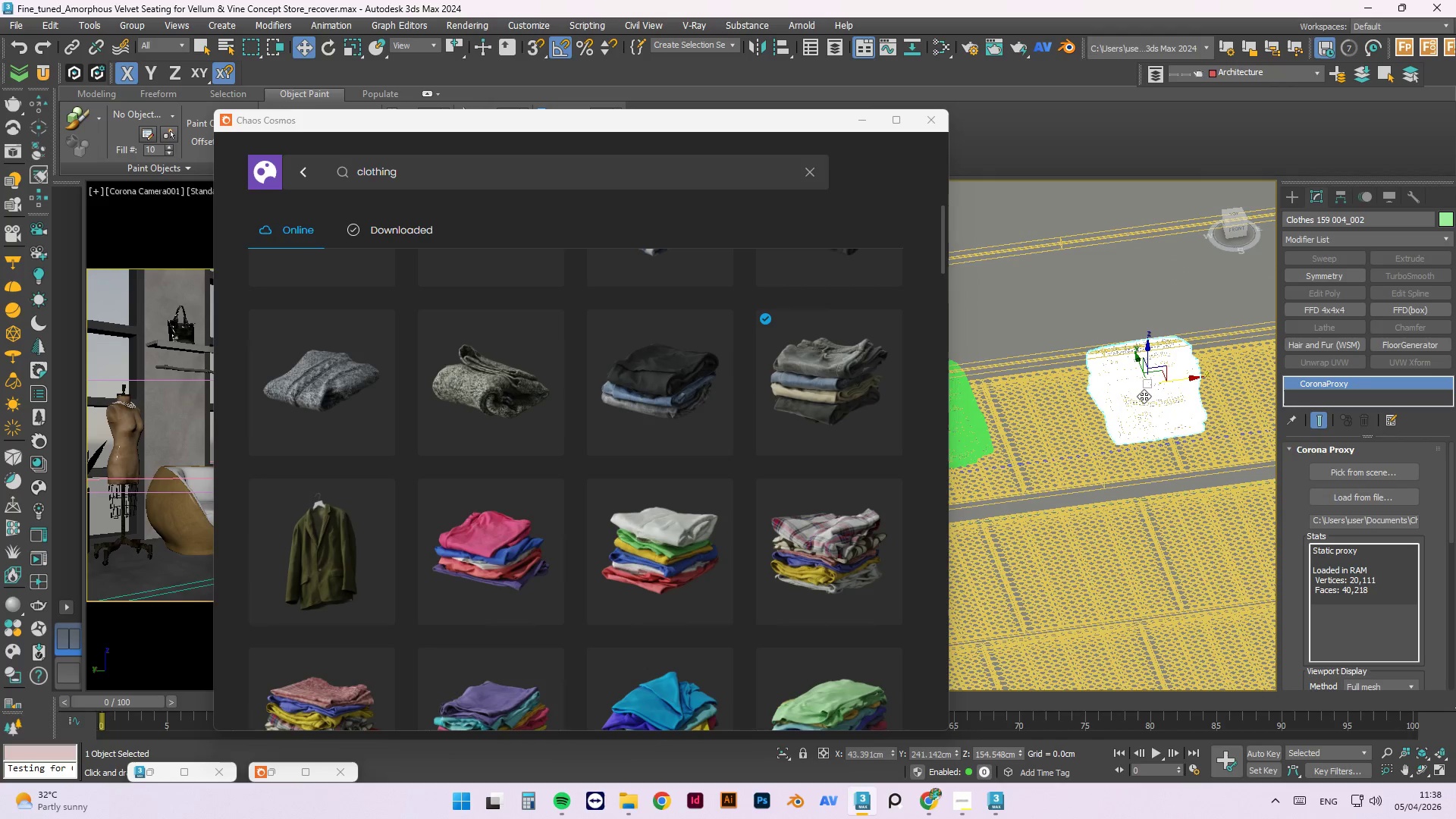 
key(E)
 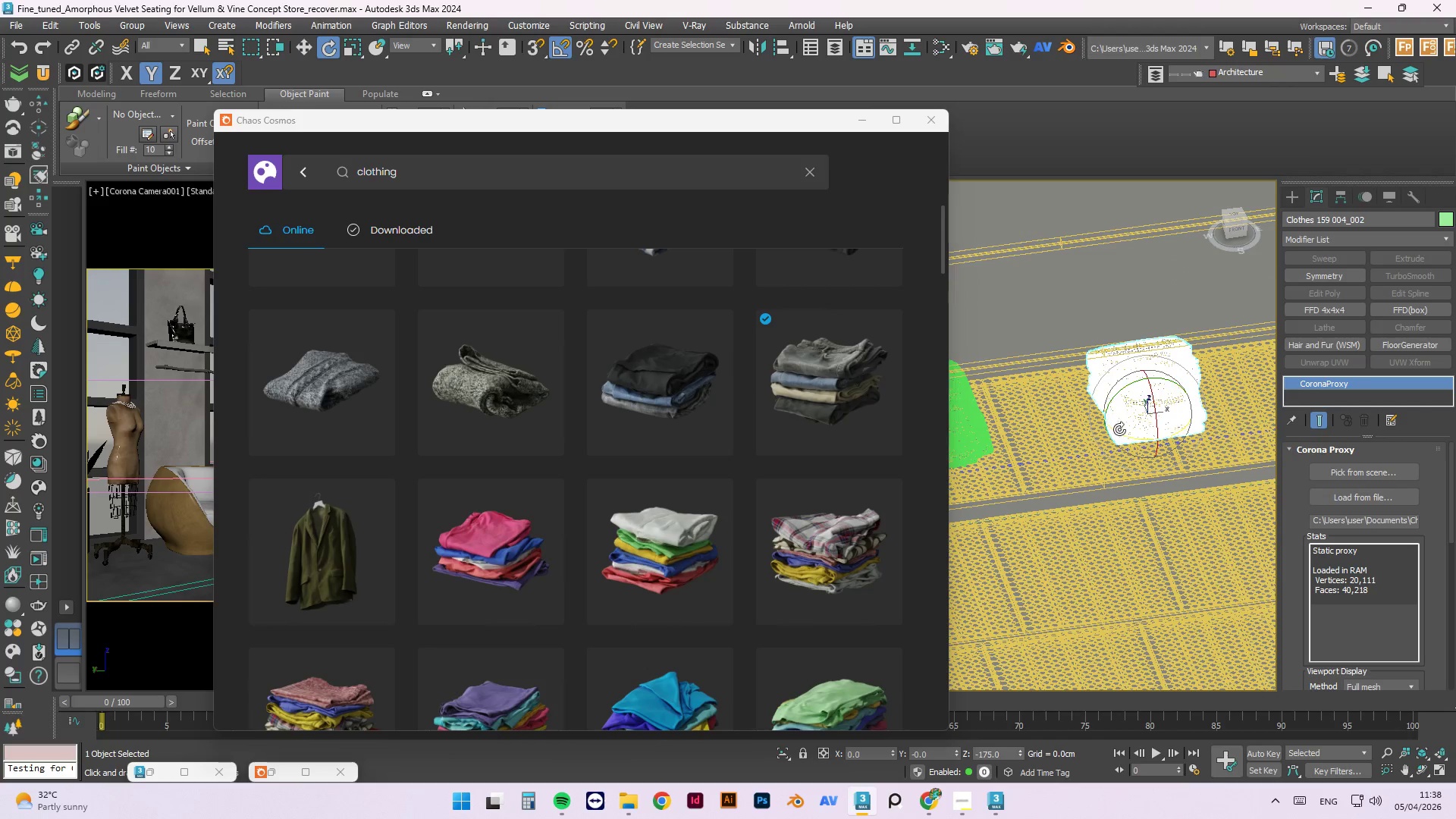 
left_click_drag(start_coordinate=[1120, 429], to_coordinate=[1157, 431])
 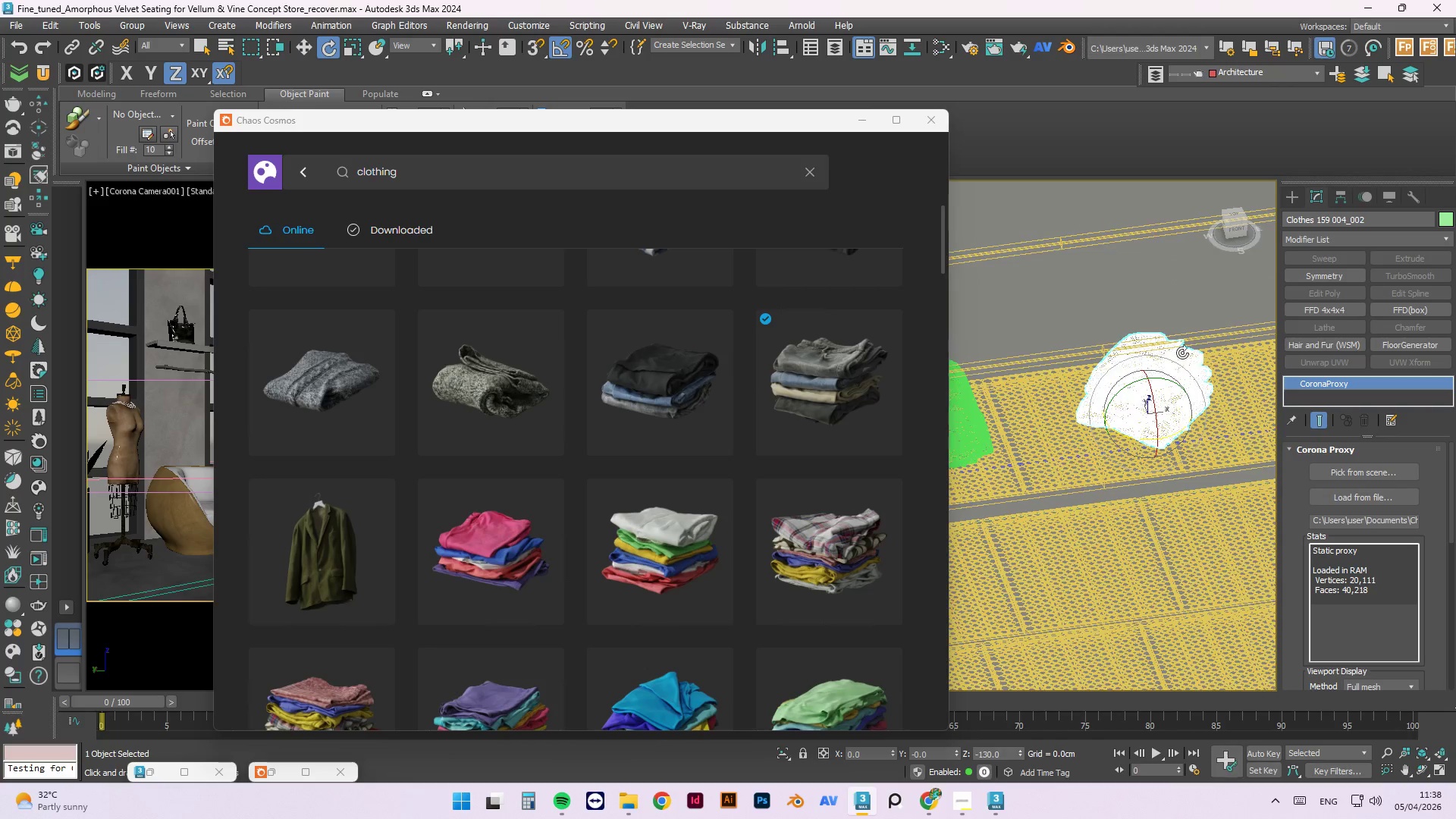 
left_click([1044, 406])
 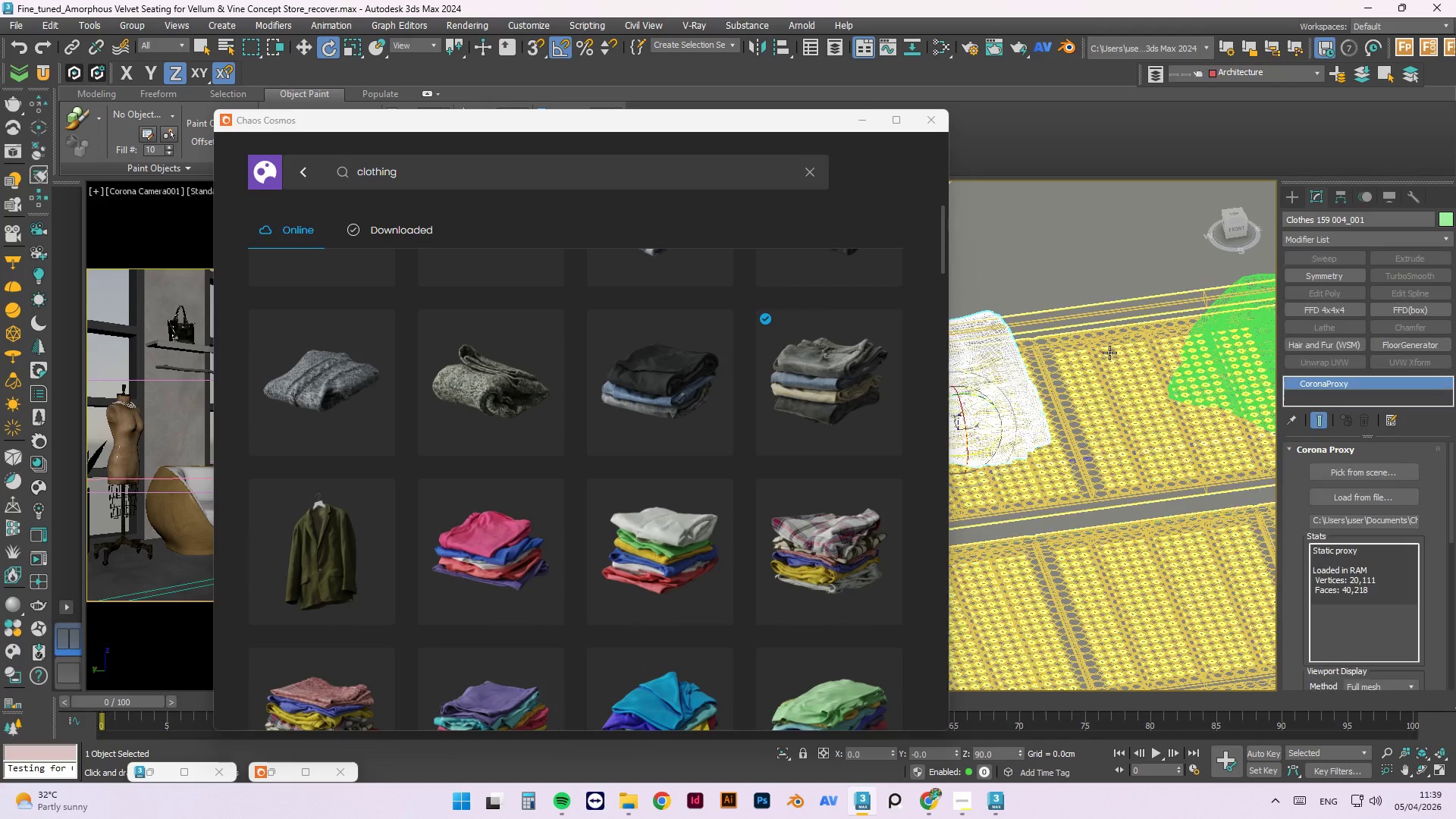 
scroll: coordinate [1048, 403], scroll_direction: up, amount: 1.0
 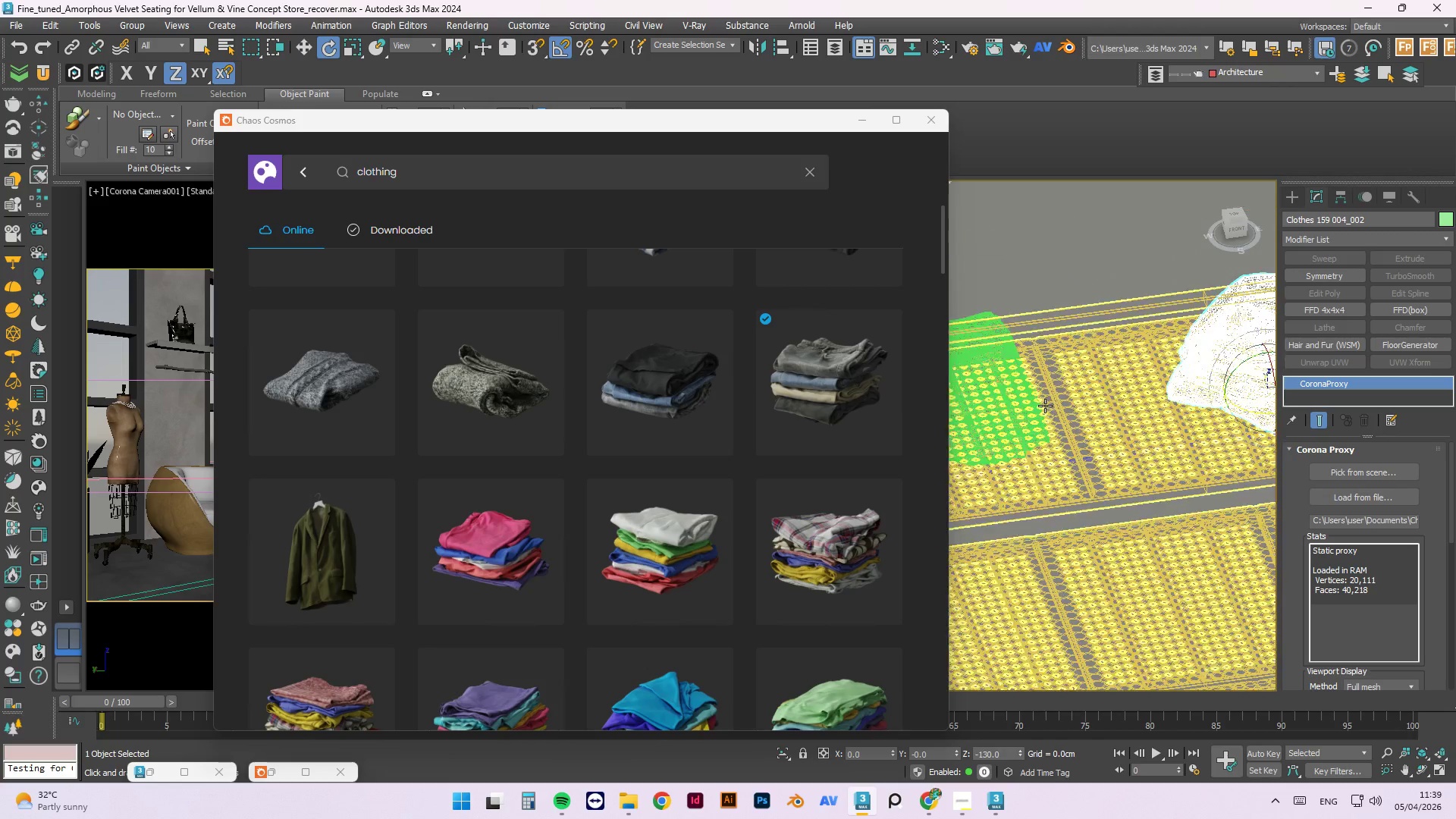 
scroll: coordinate [1109, 351], scroll_direction: down, amount: 1.0
 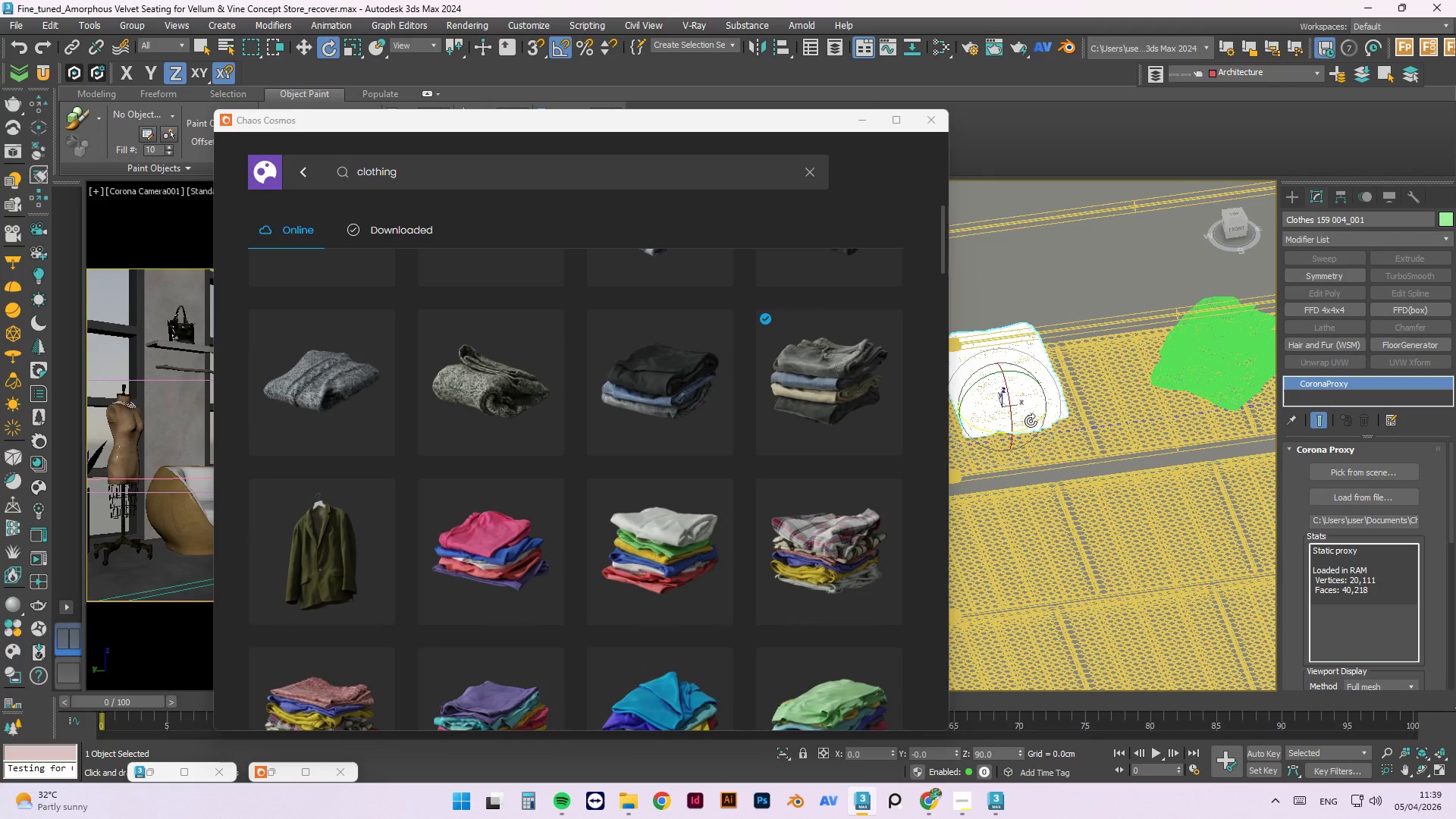 
left_click_drag(start_coordinate=[1031, 421], to_coordinate=[999, 430])
 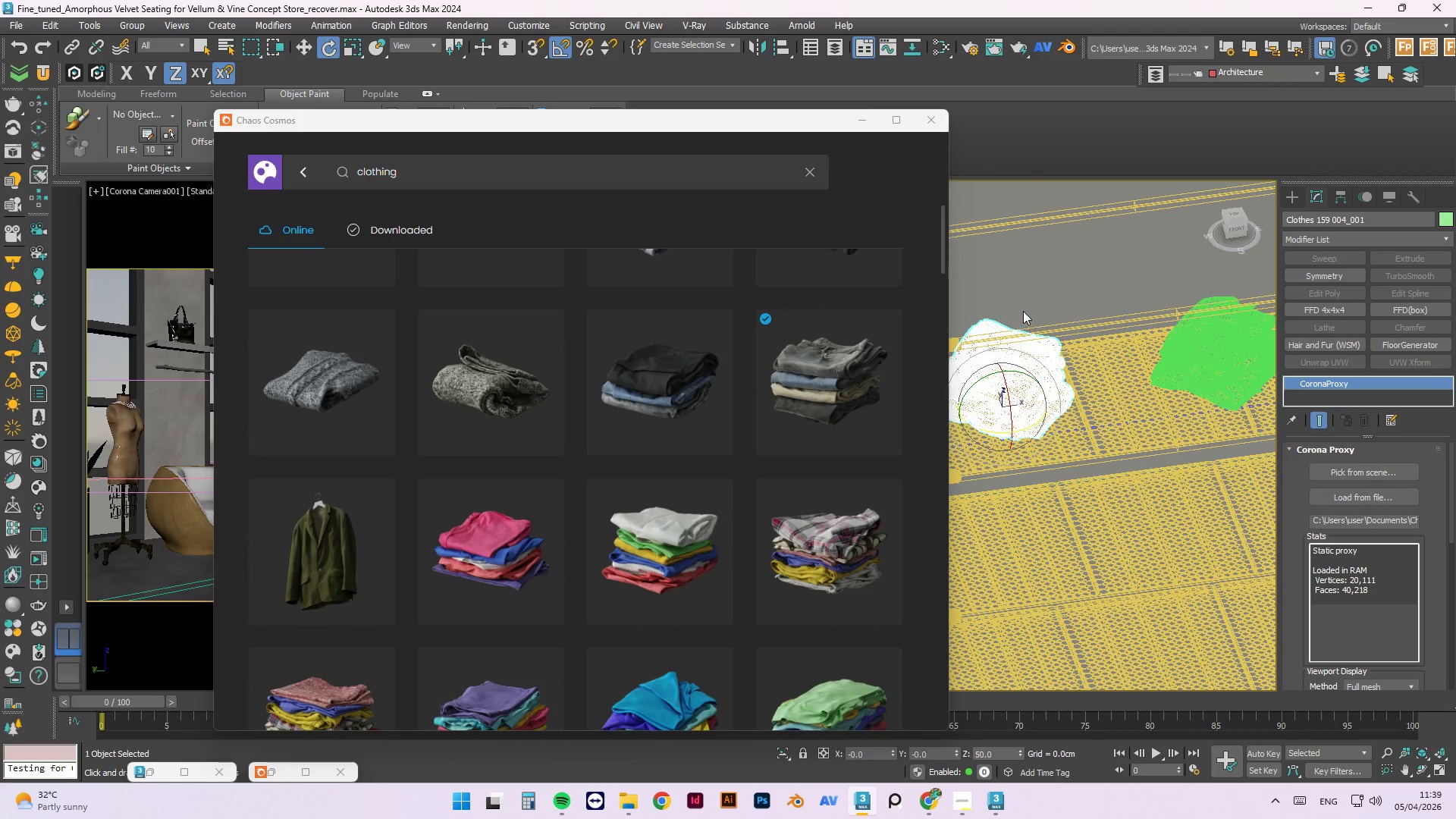 
hold_key(key=AltLeft, duration=0.53)
scroll: coordinate [1105, 296], scroll_direction: none, amount: 0.0
 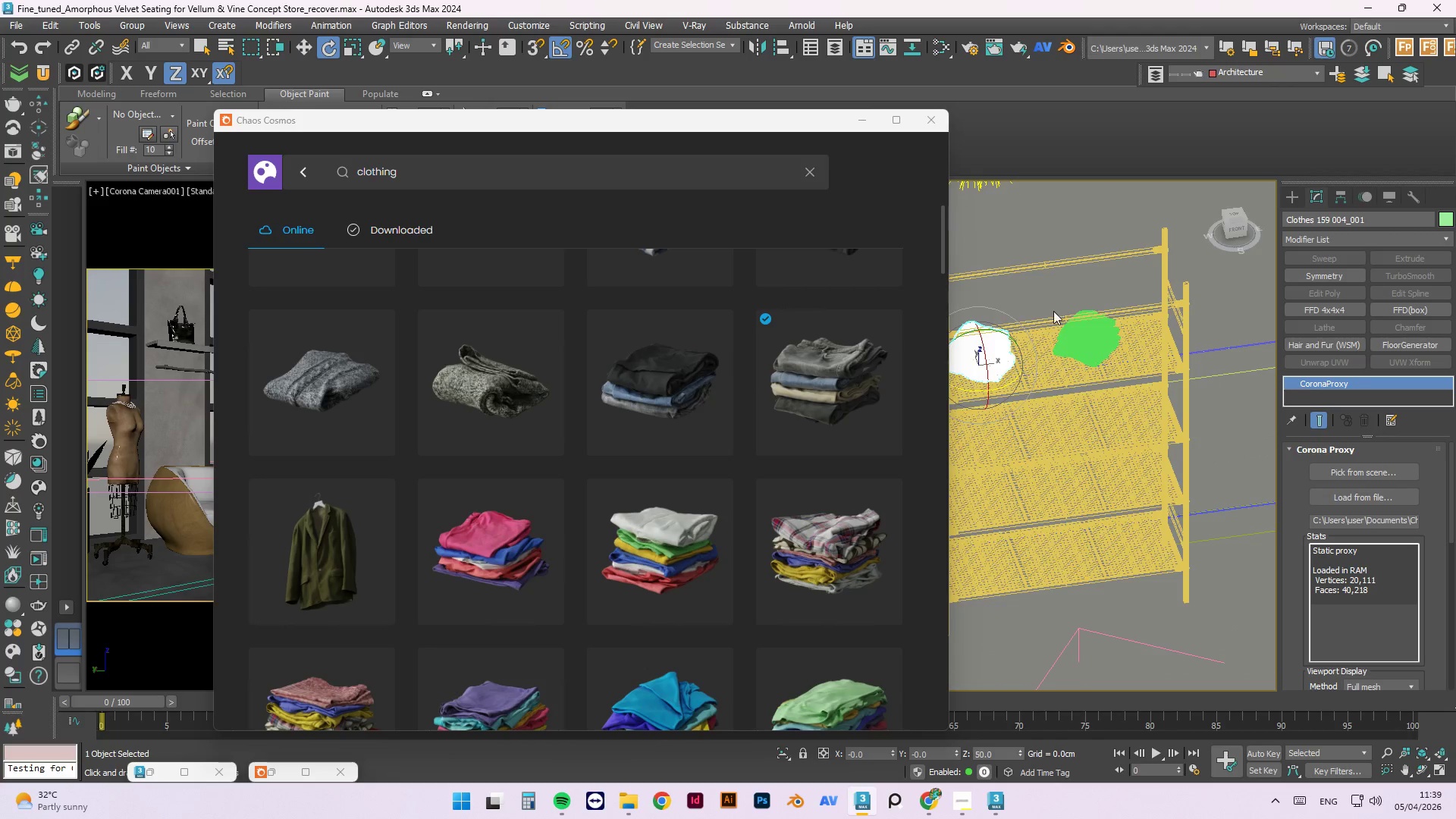 
key(W)
 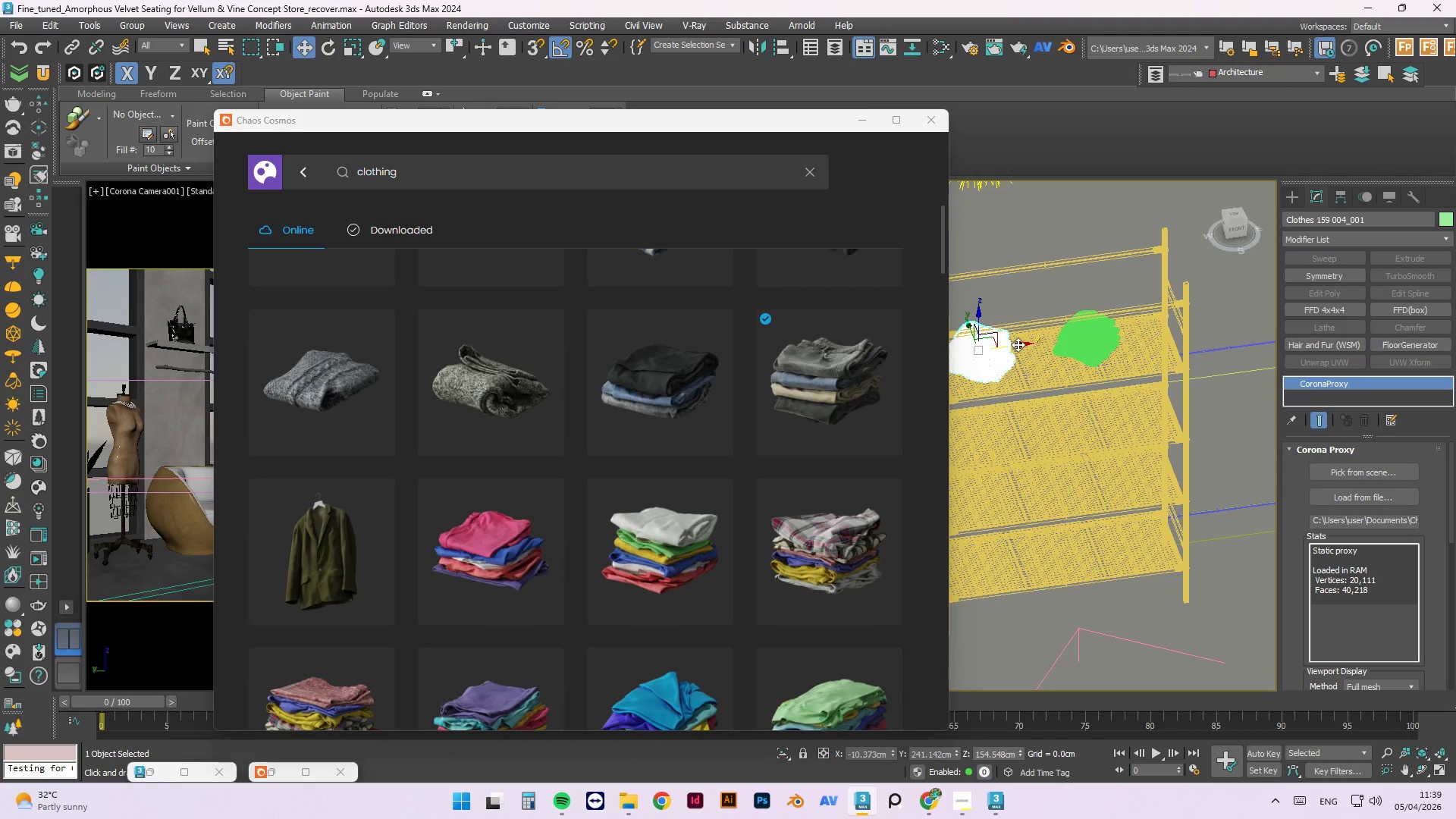 
left_click_drag(start_coordinate=[1018, 344], to_coordinate=[1040, 344])
 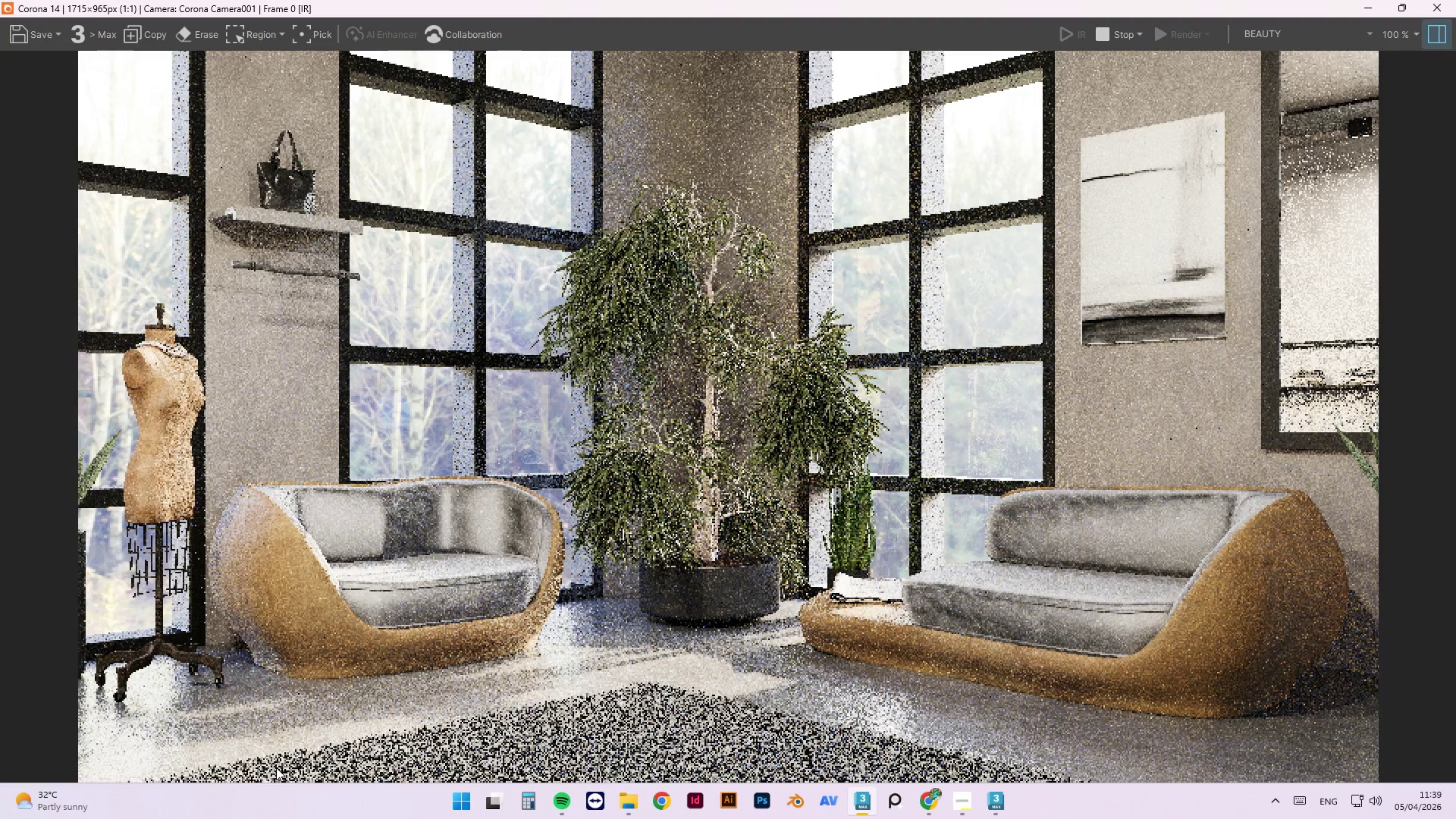 
wait(9.3)
 